 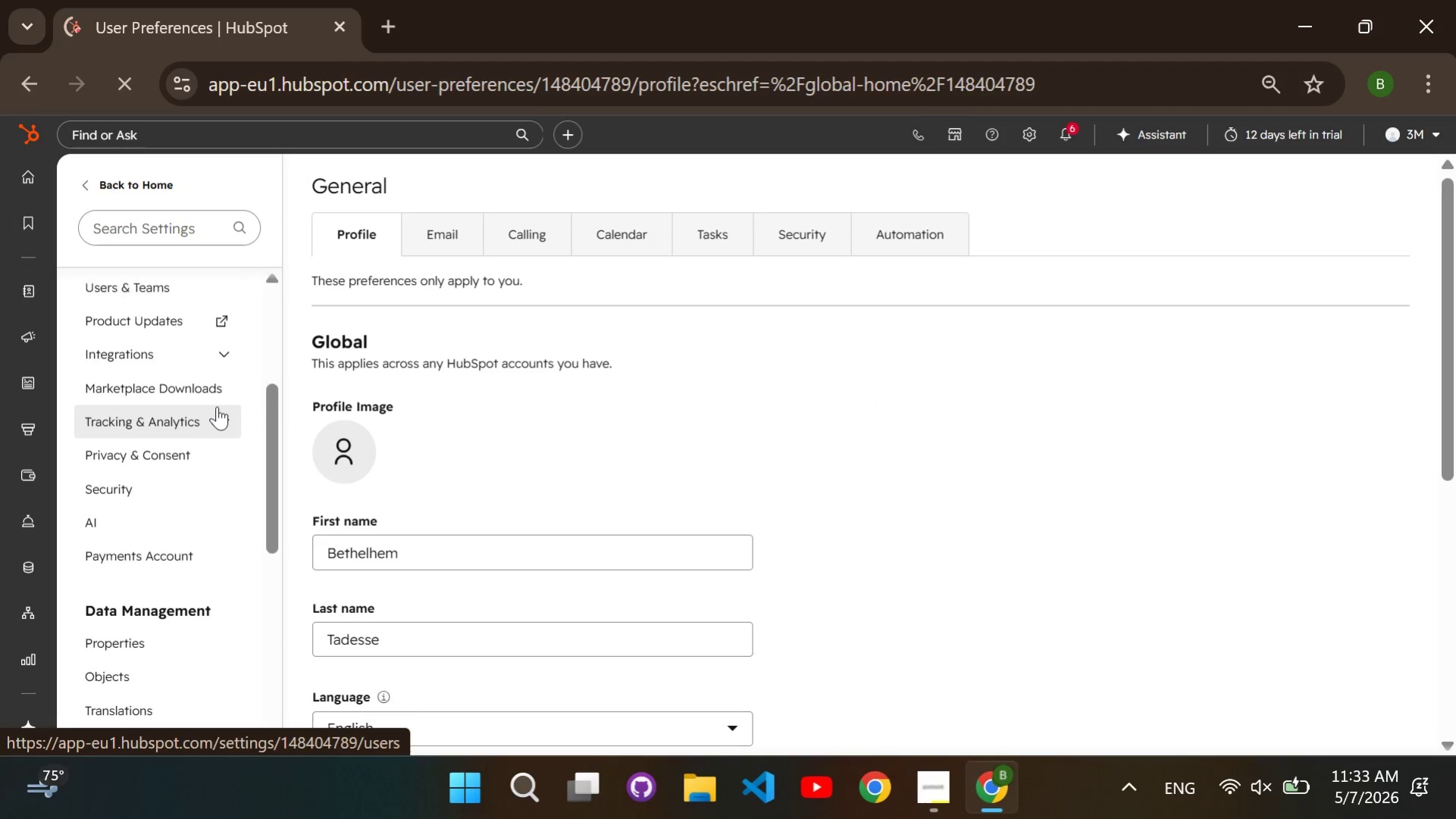 
scroll: coordinate [218, 405], scroll_direction: down, amount: 2.0
 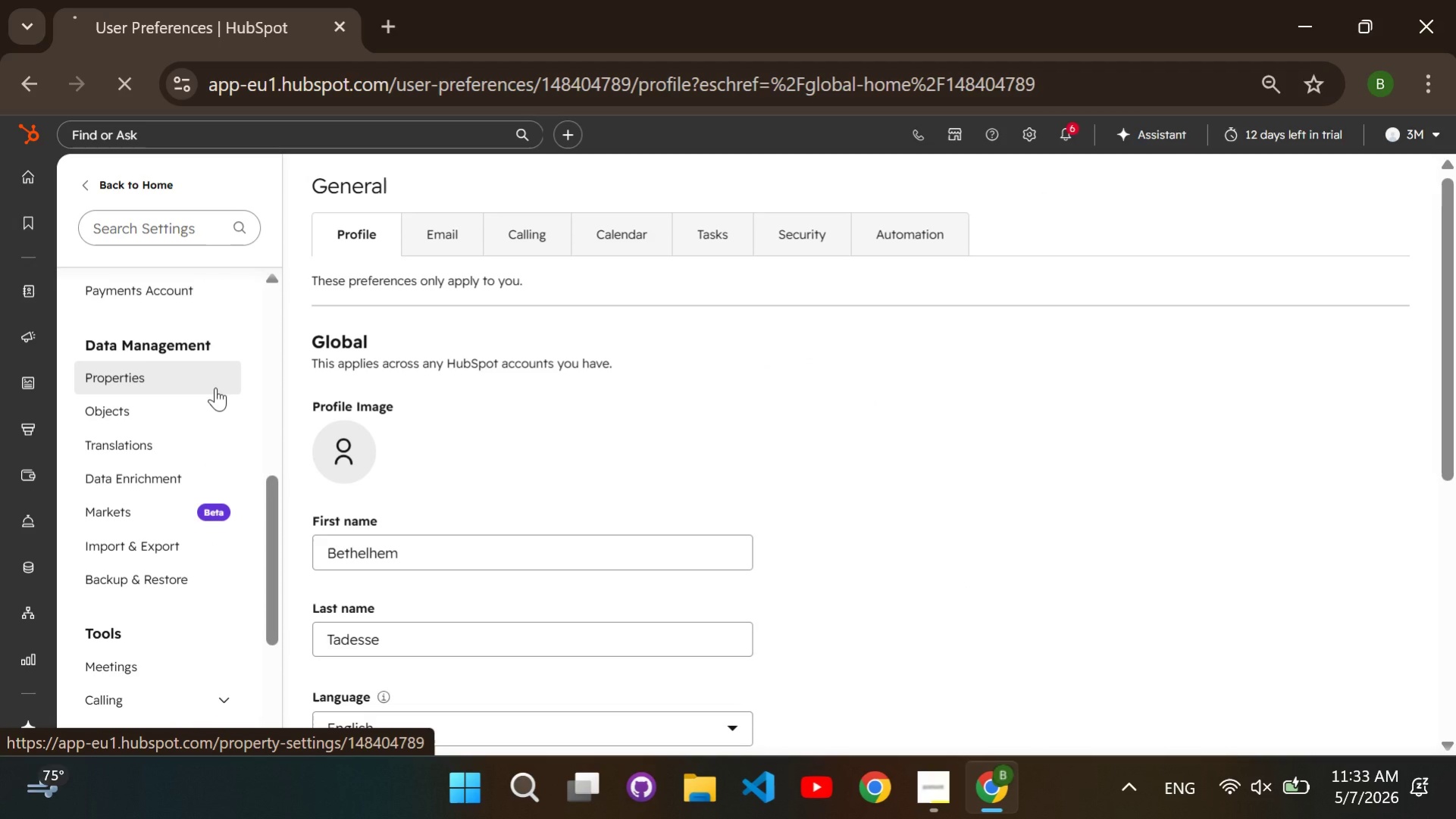 
double_click([215, 387])
 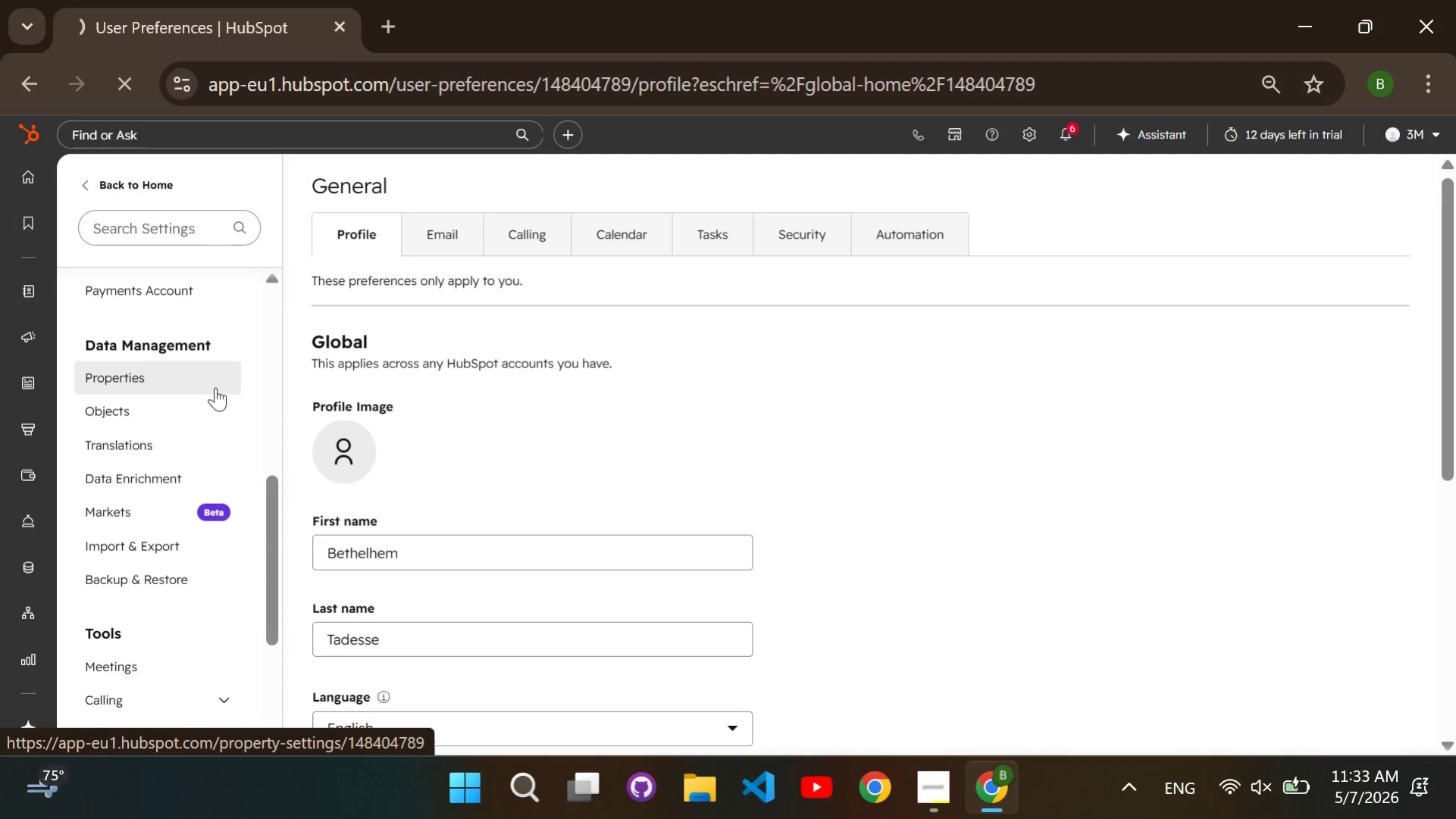 
triple_click([215, 387])
 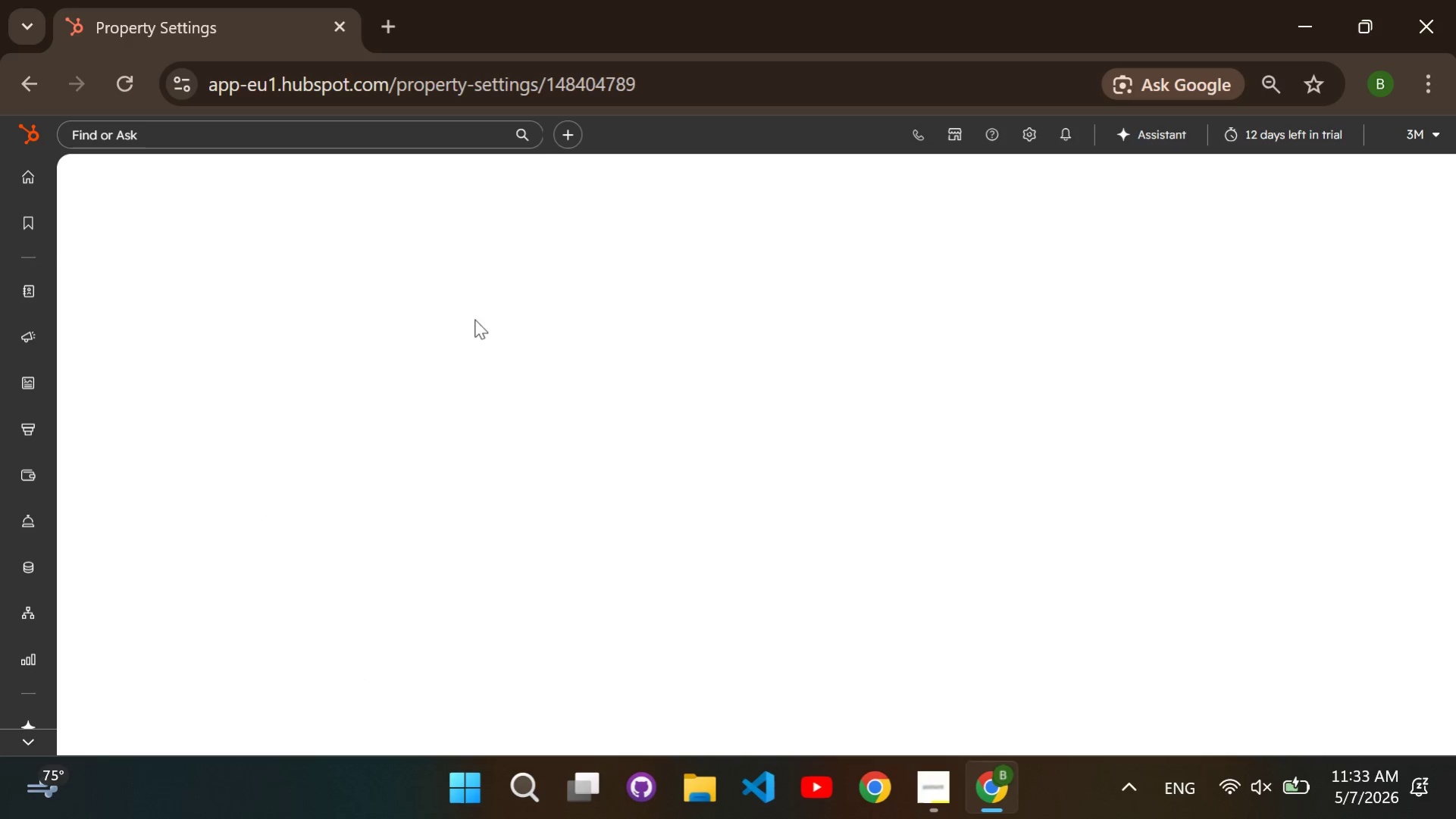 
wait(6.64)
 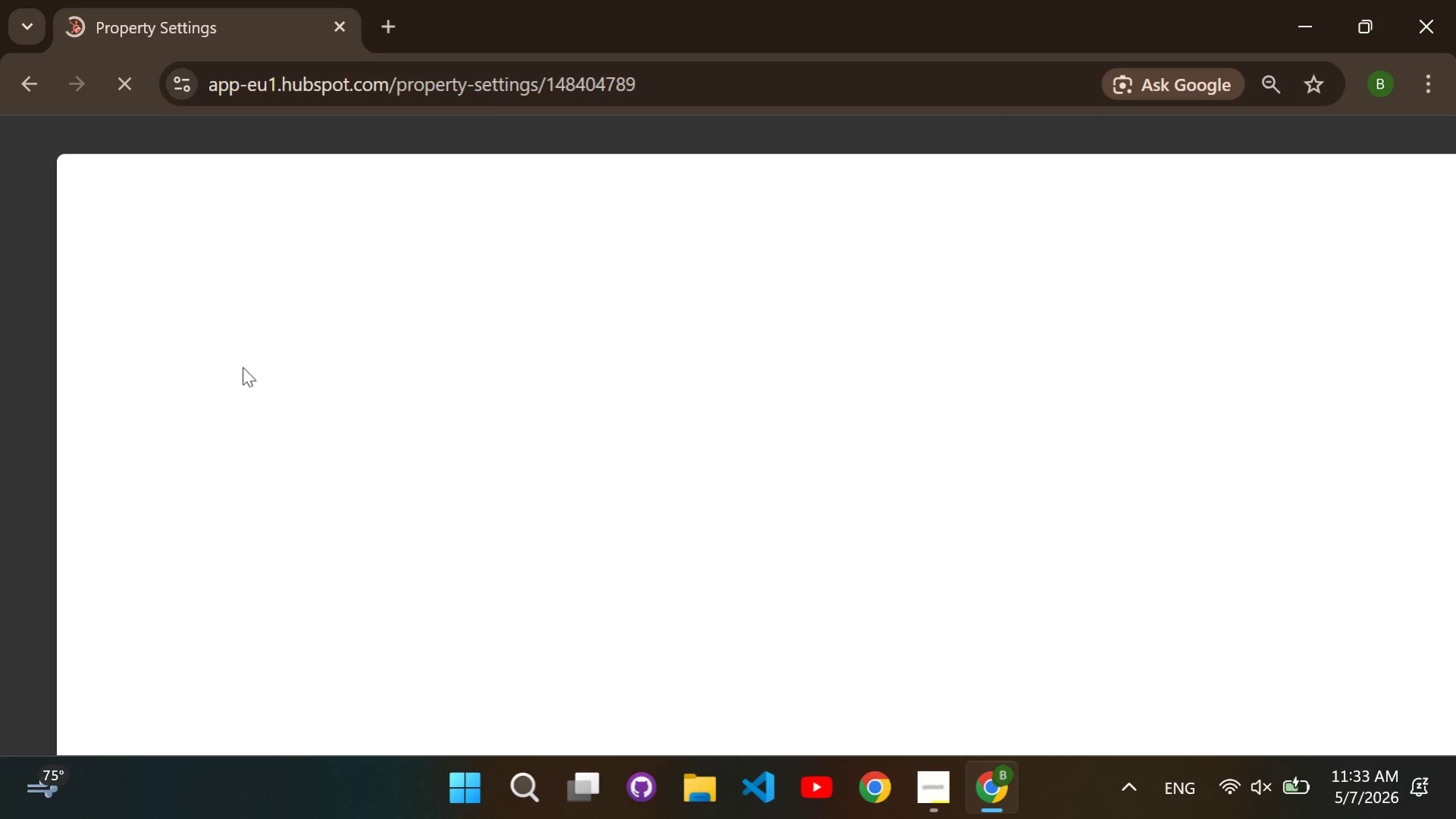 
mouse_move([1220, 286])
 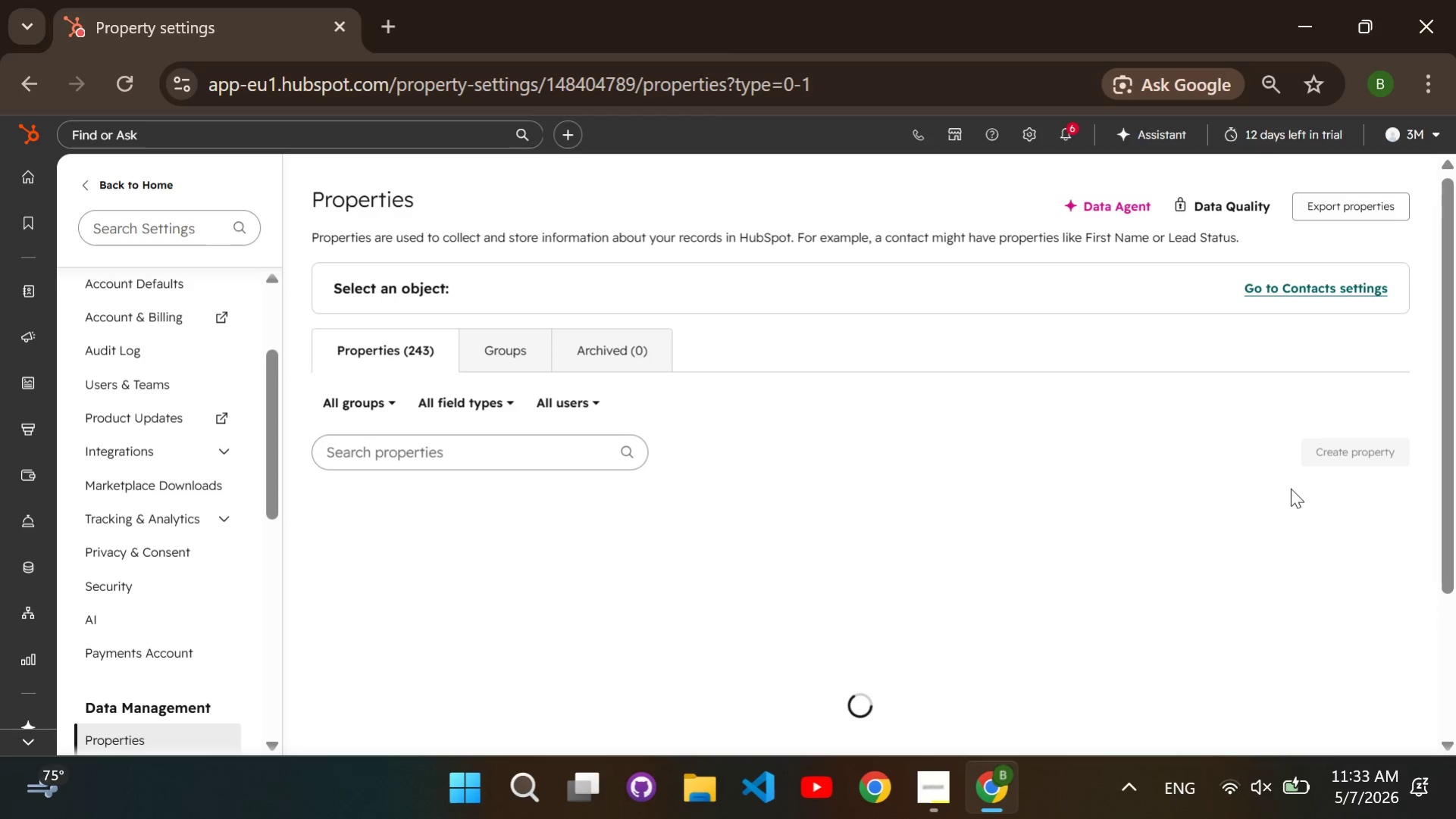 
wait(10.27)
 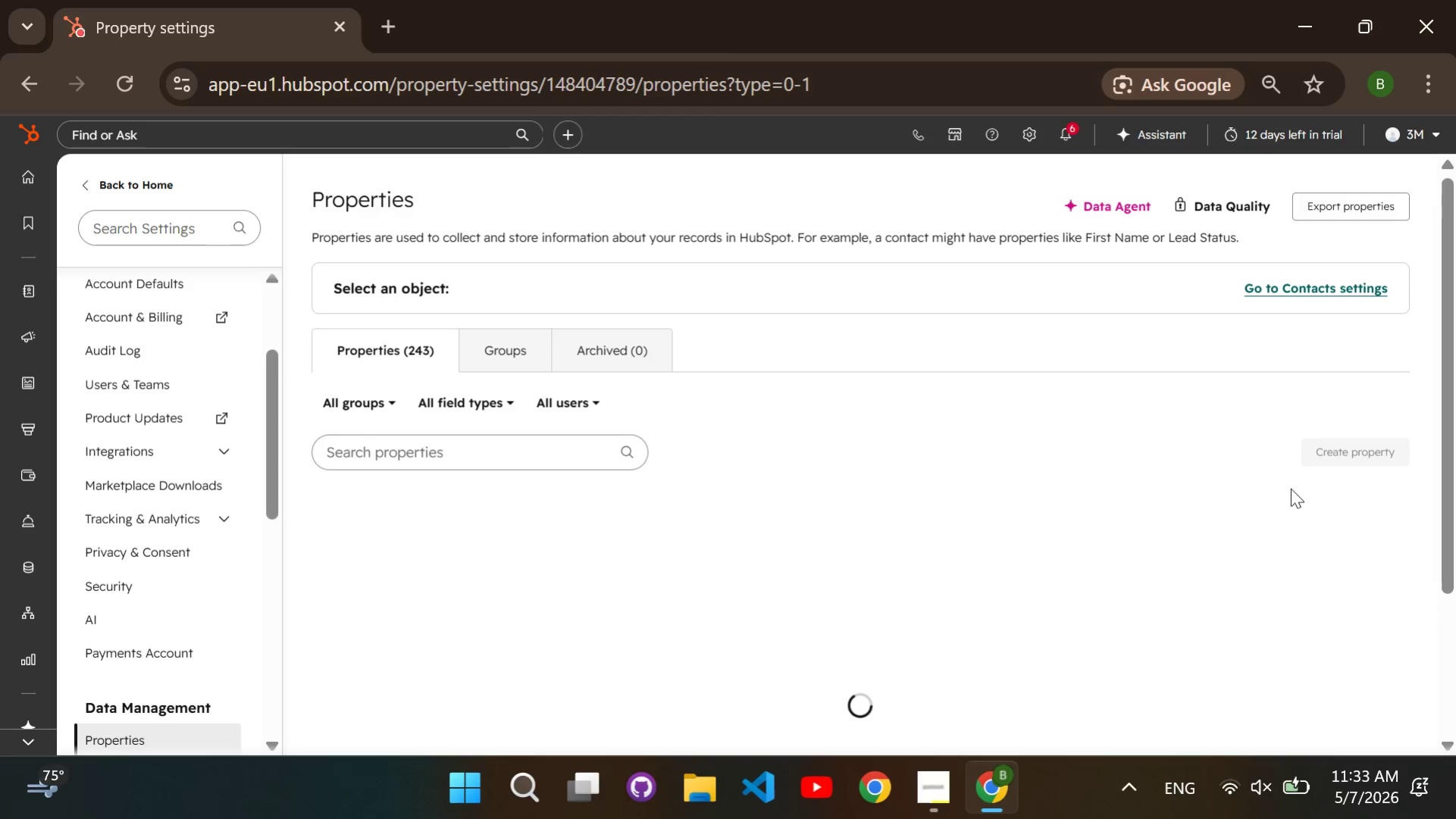 
double_click([1334, 471])
 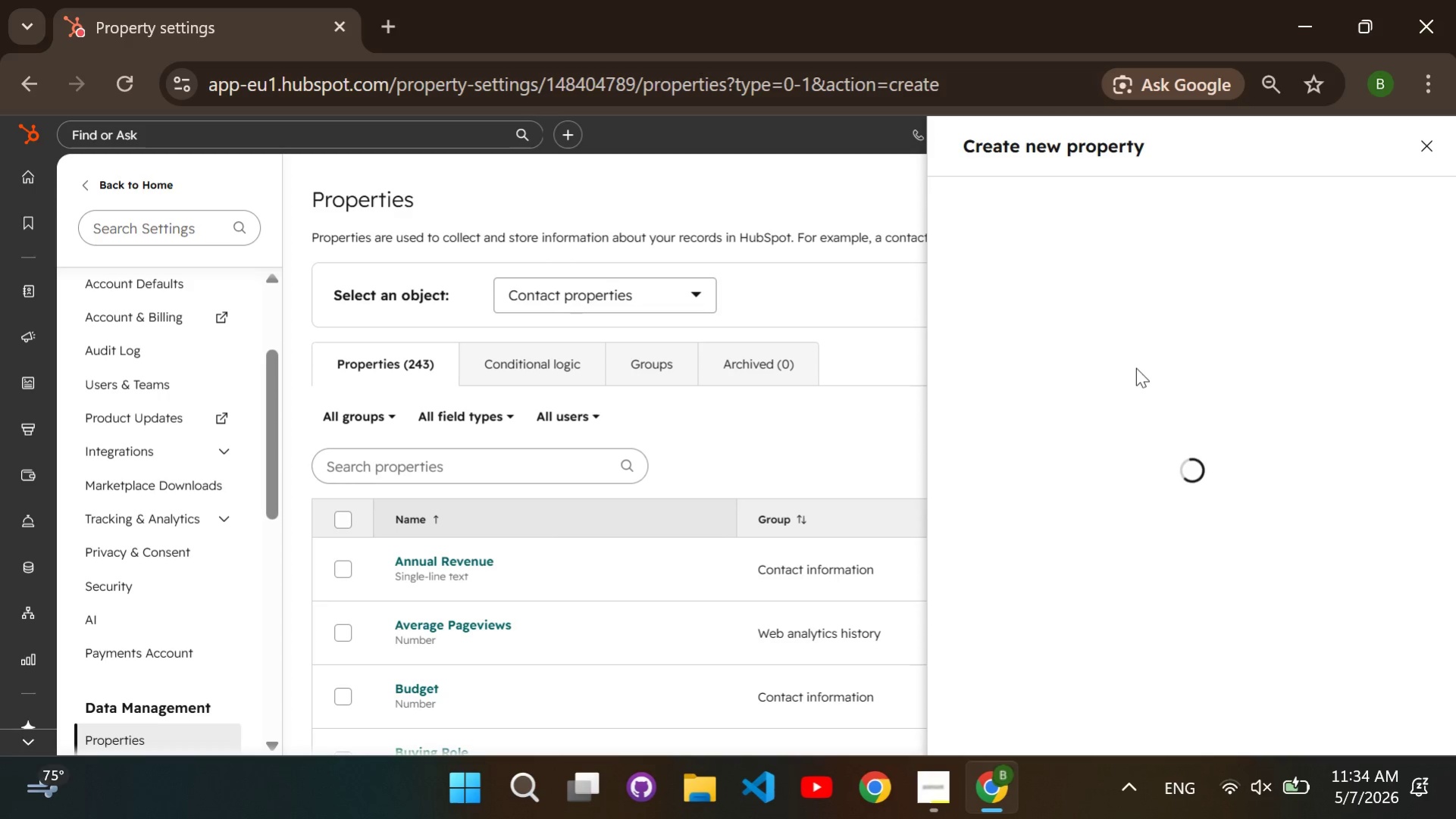 
wait(16.14)
 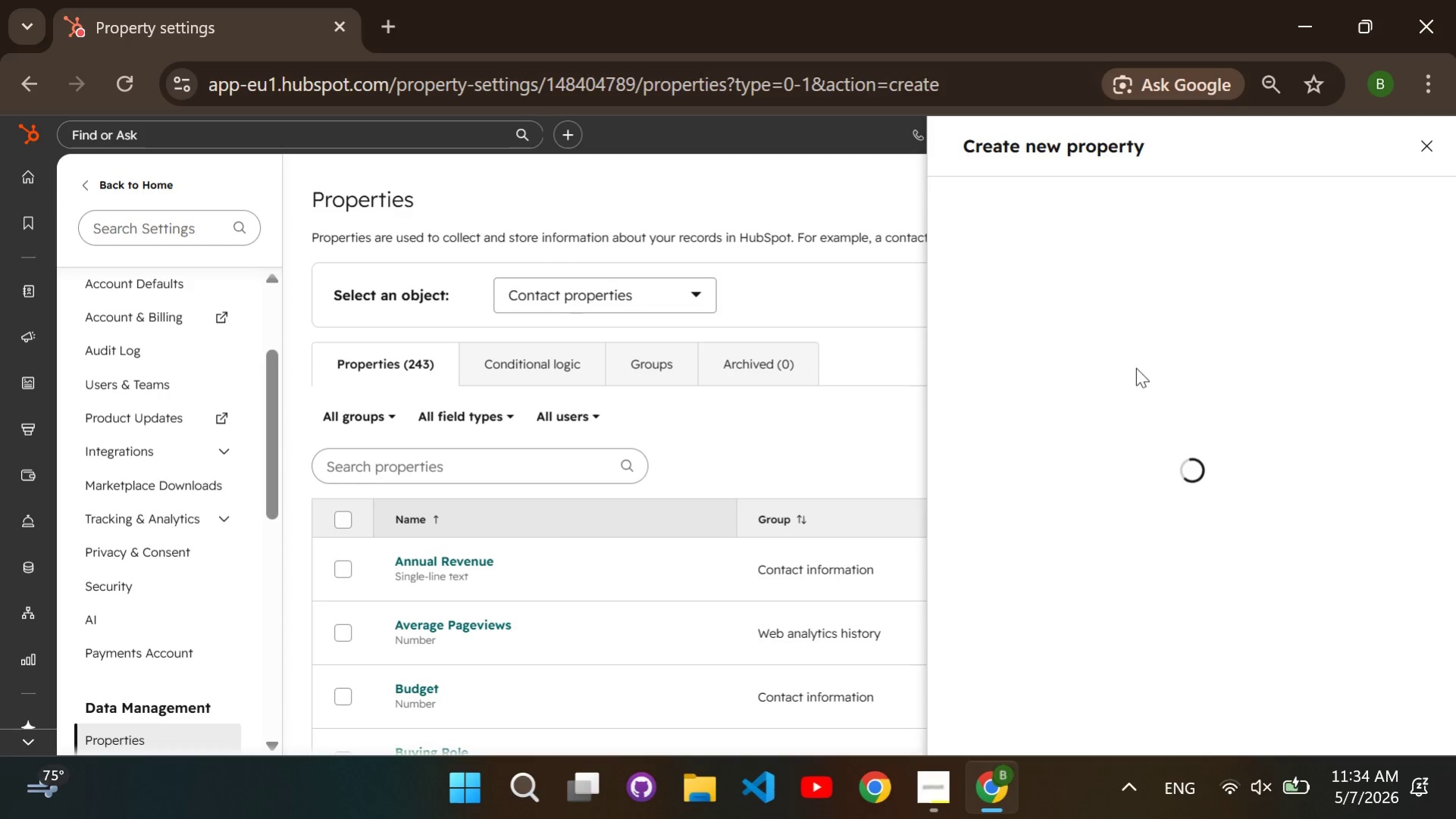 
double_click([1164, 714])
 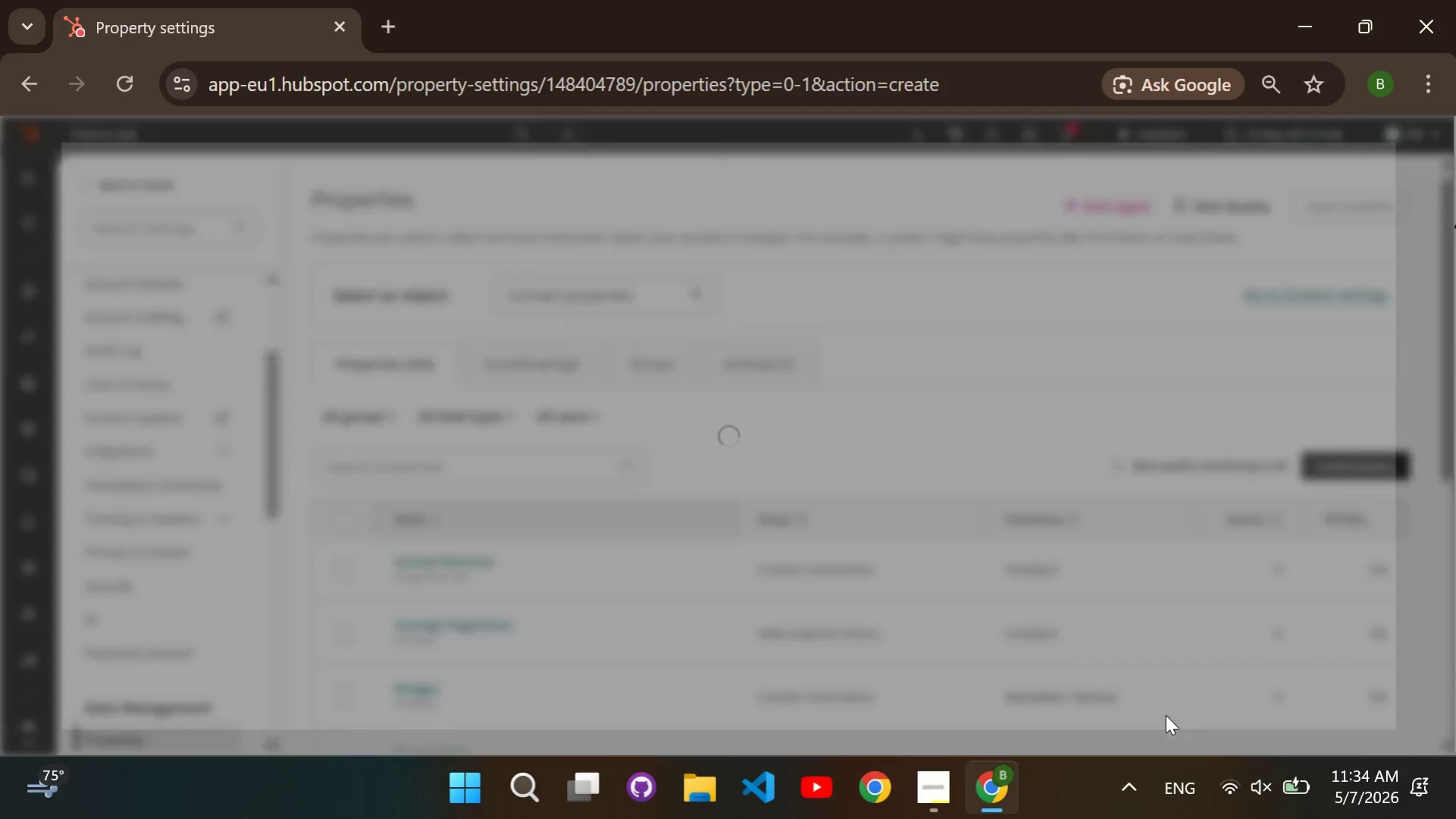 
triple_click([1164, 714])
 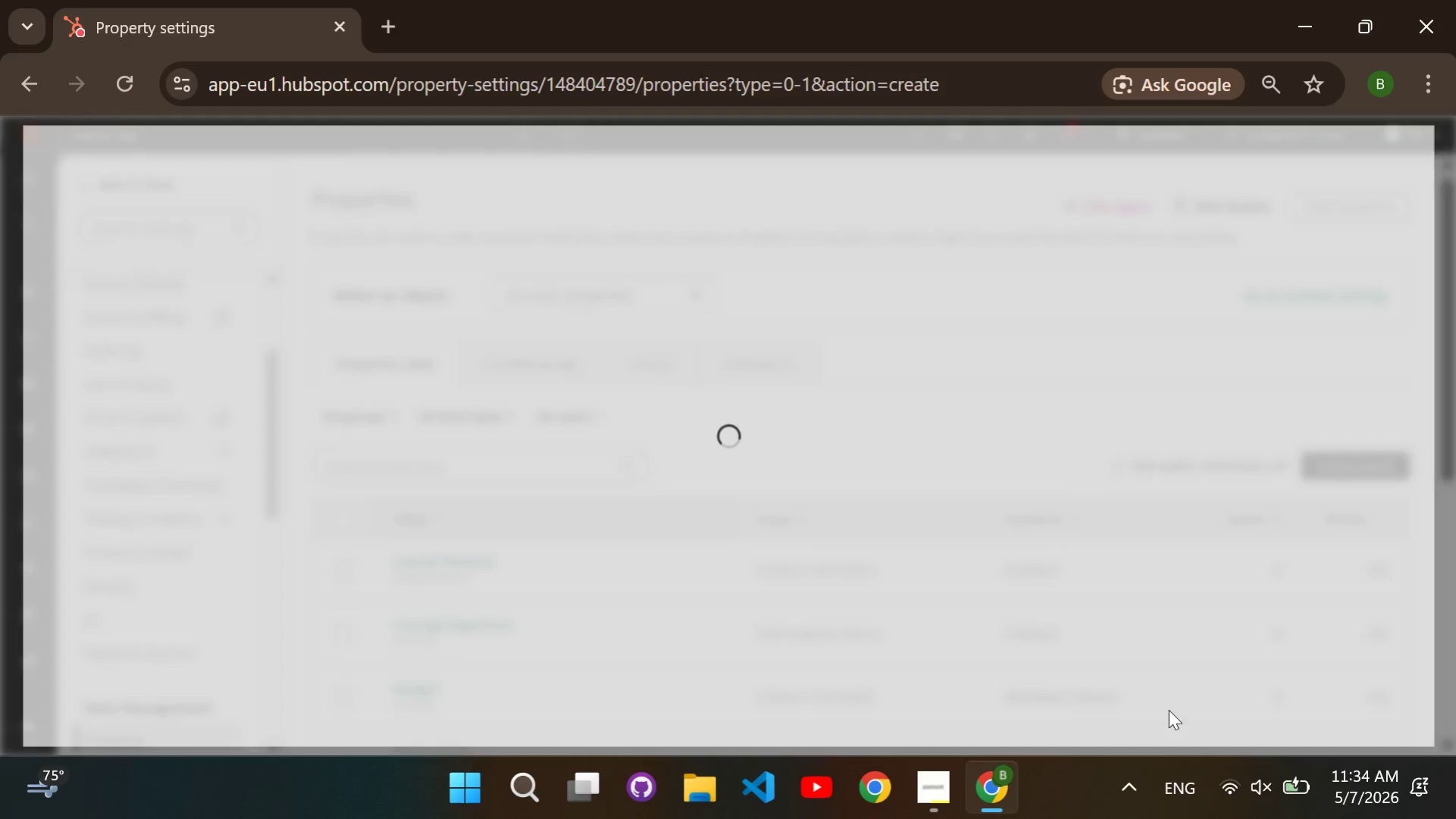 
triple_click([1164, 714])
 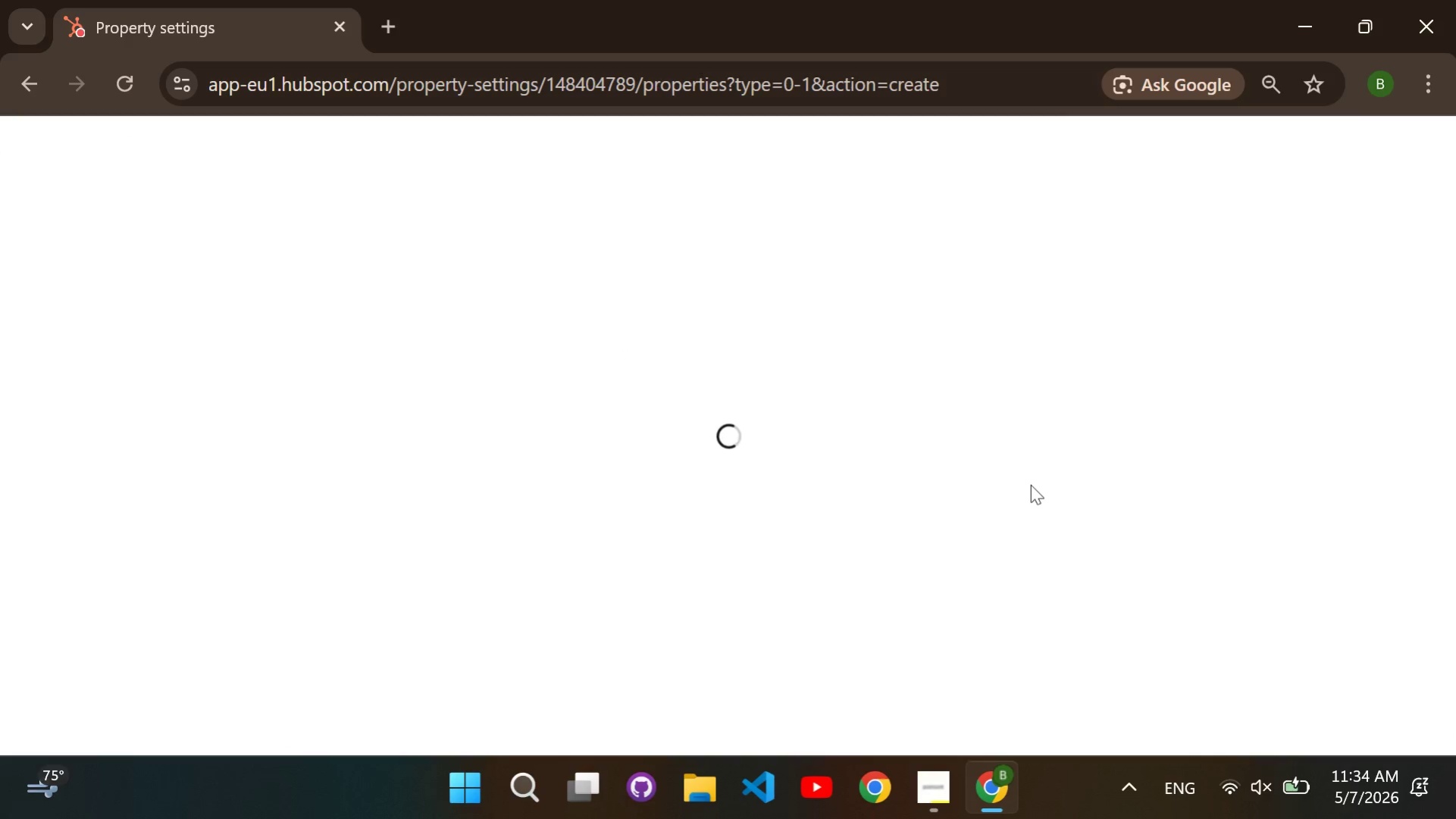 
mouse_move([668, 436])
 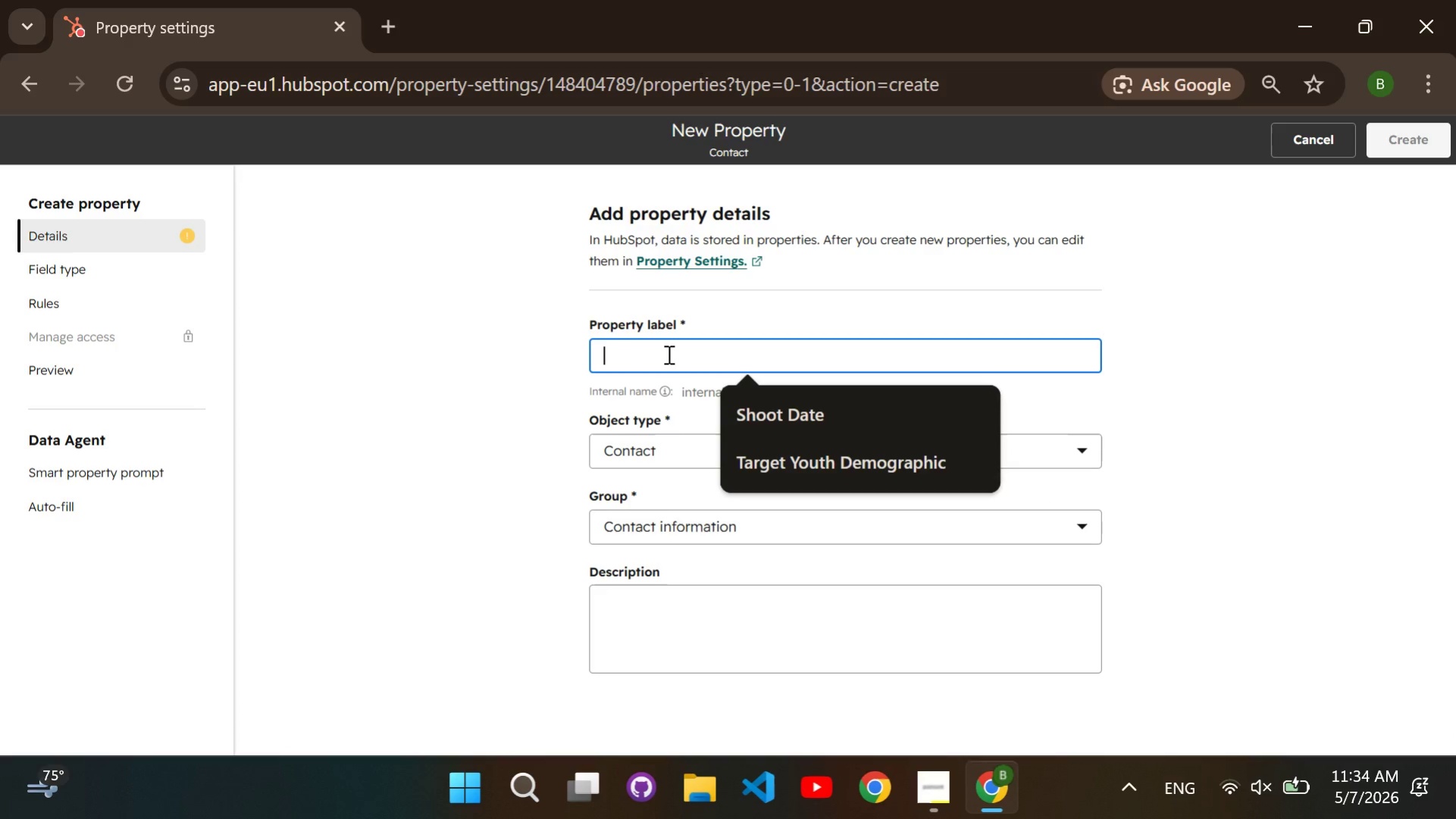 
left_click([667, 354])
 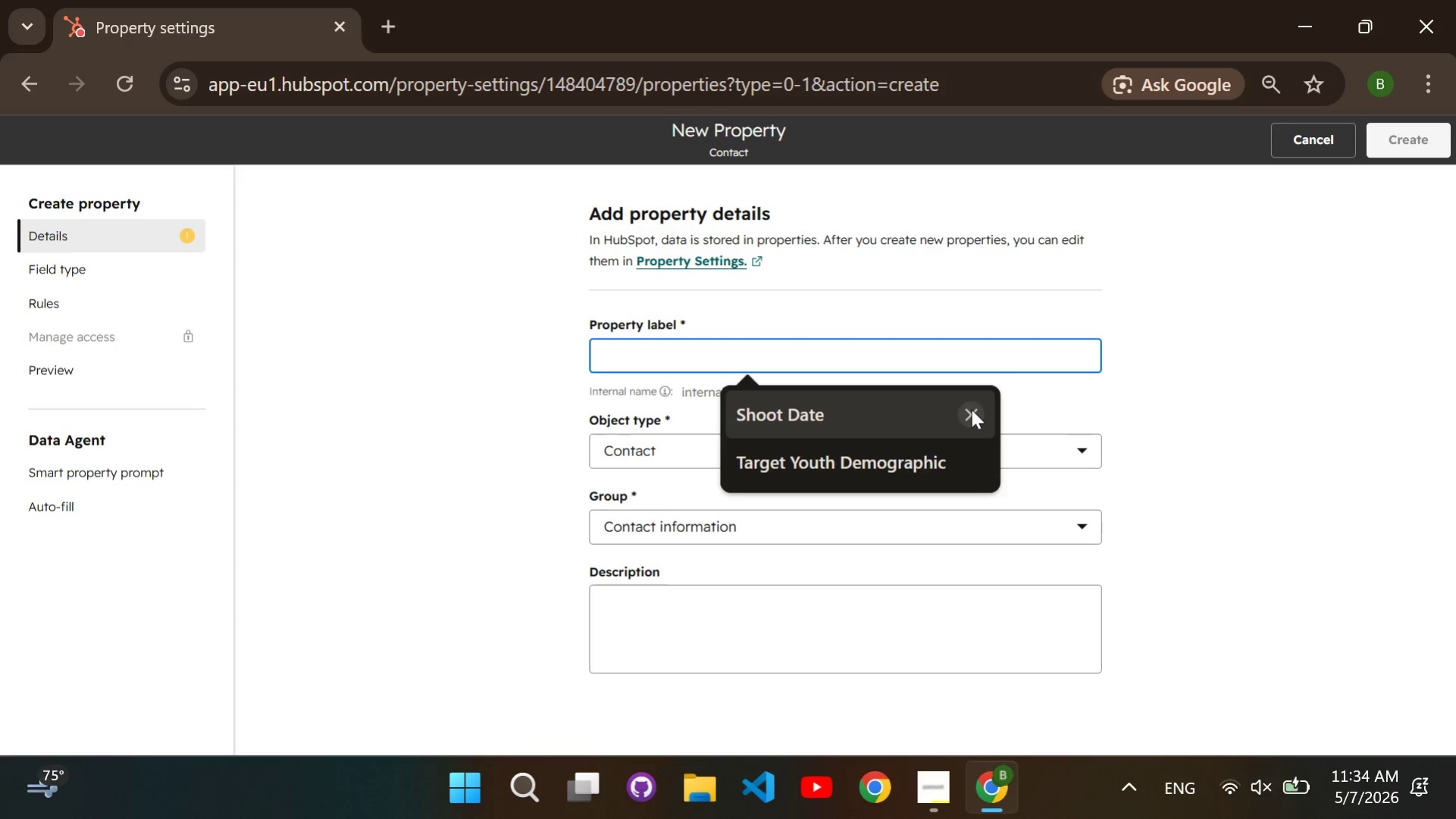 
left_click([971, 409])
 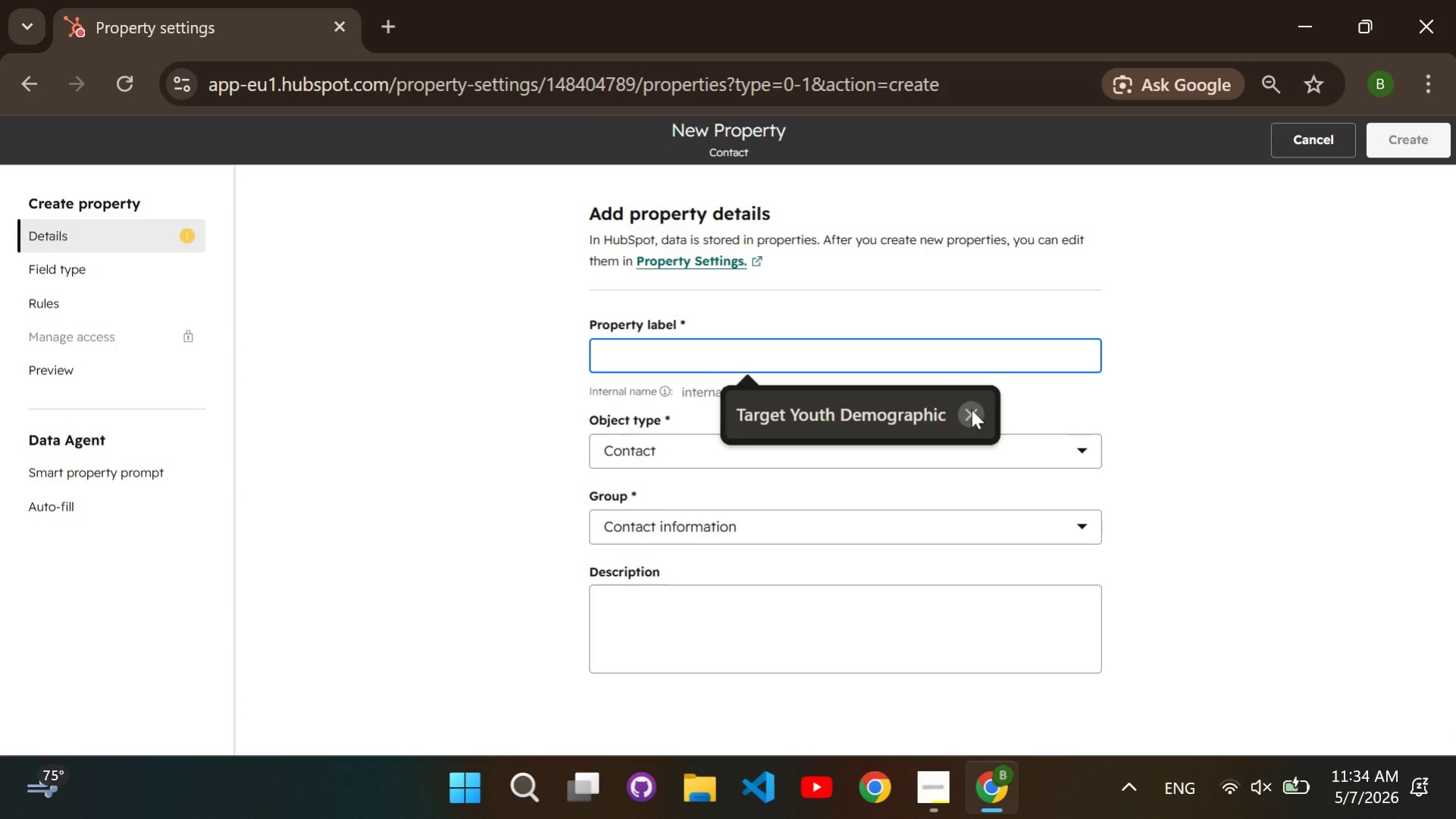 
left_click([971, 409])
 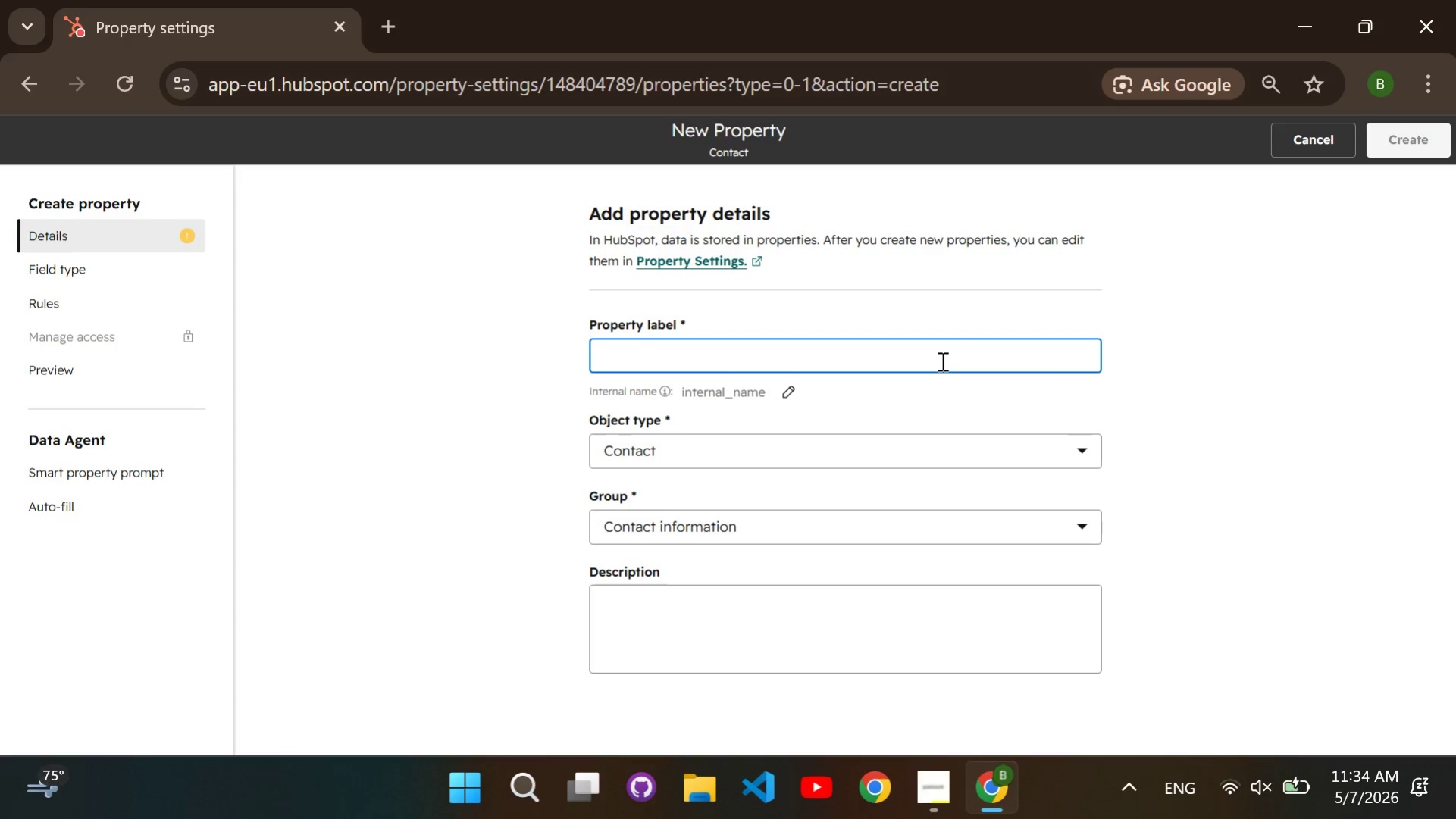 
left_click([941, 361])
 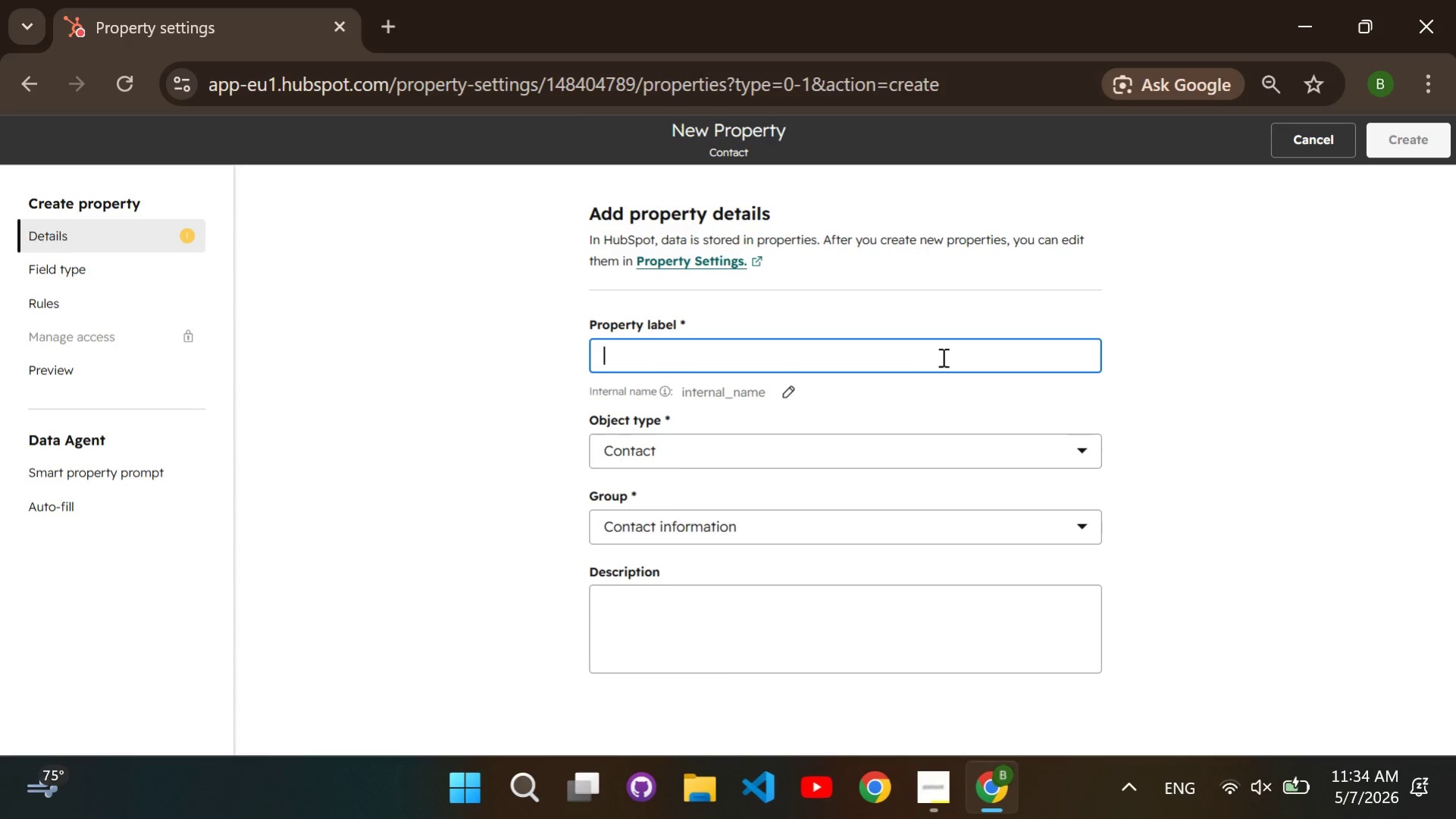 
key(CapsLock)
 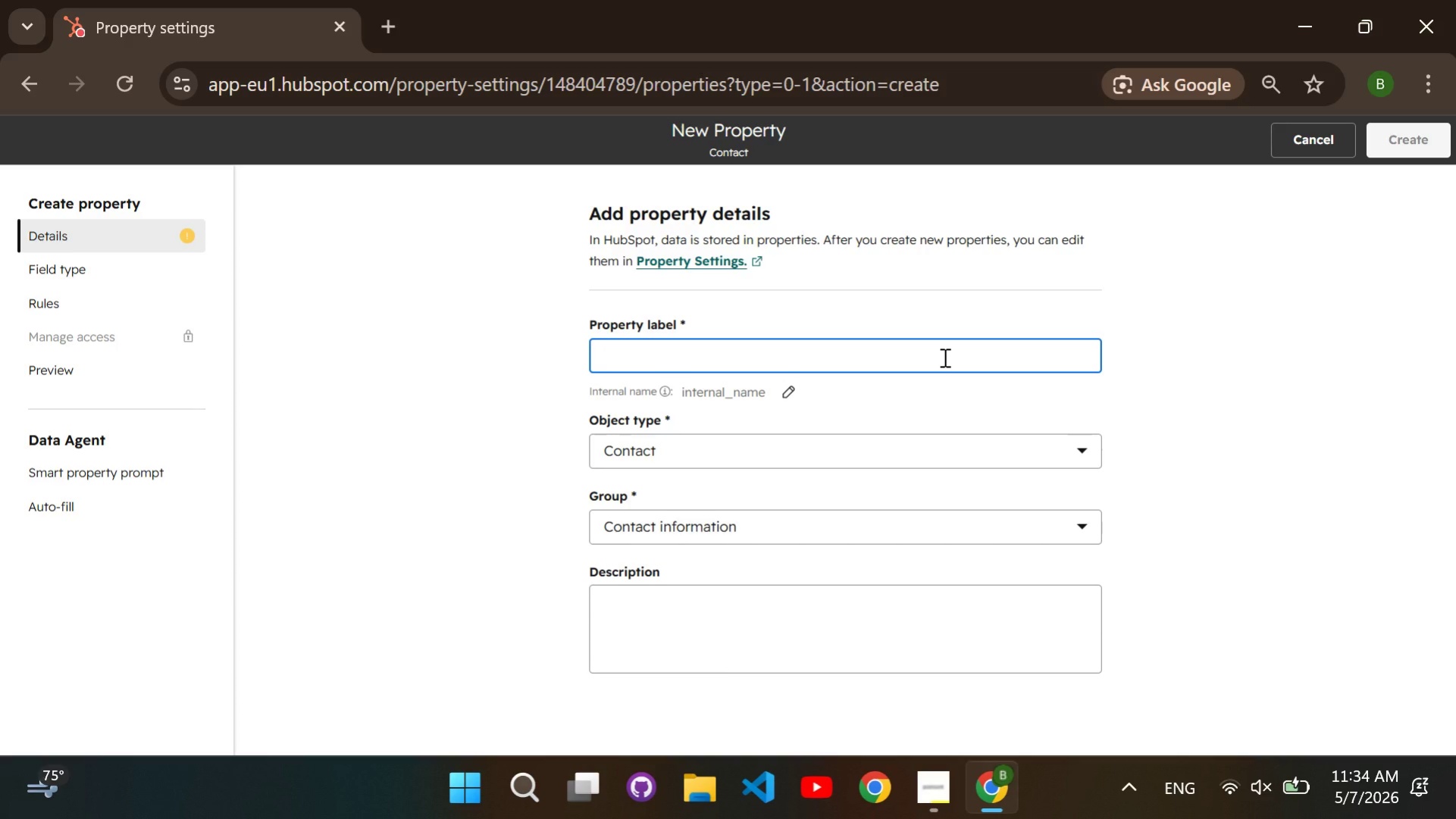 
type(Last Service Type)
 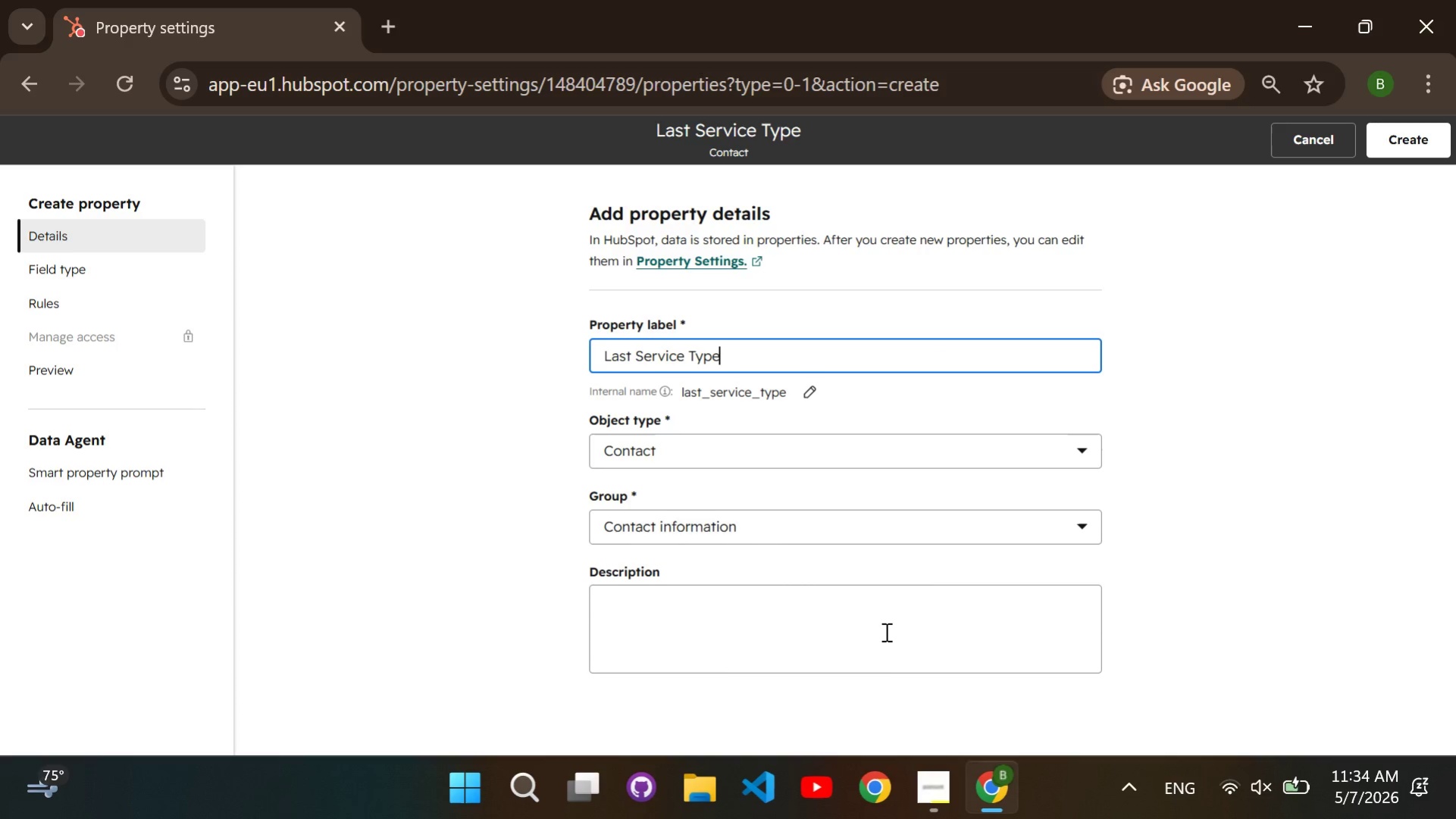 
double_click([885, 631])
 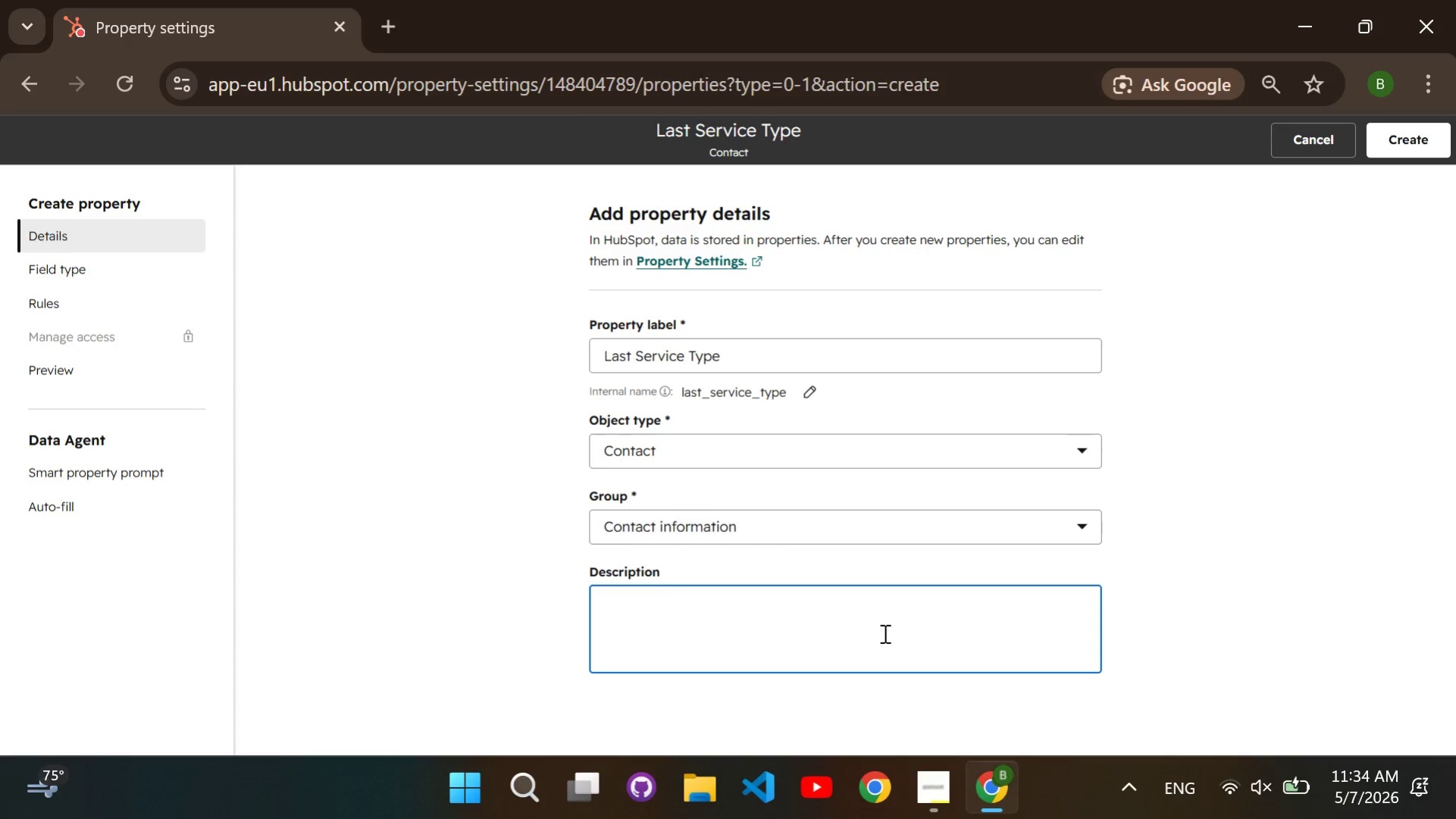 
triple_click([885, 631])
 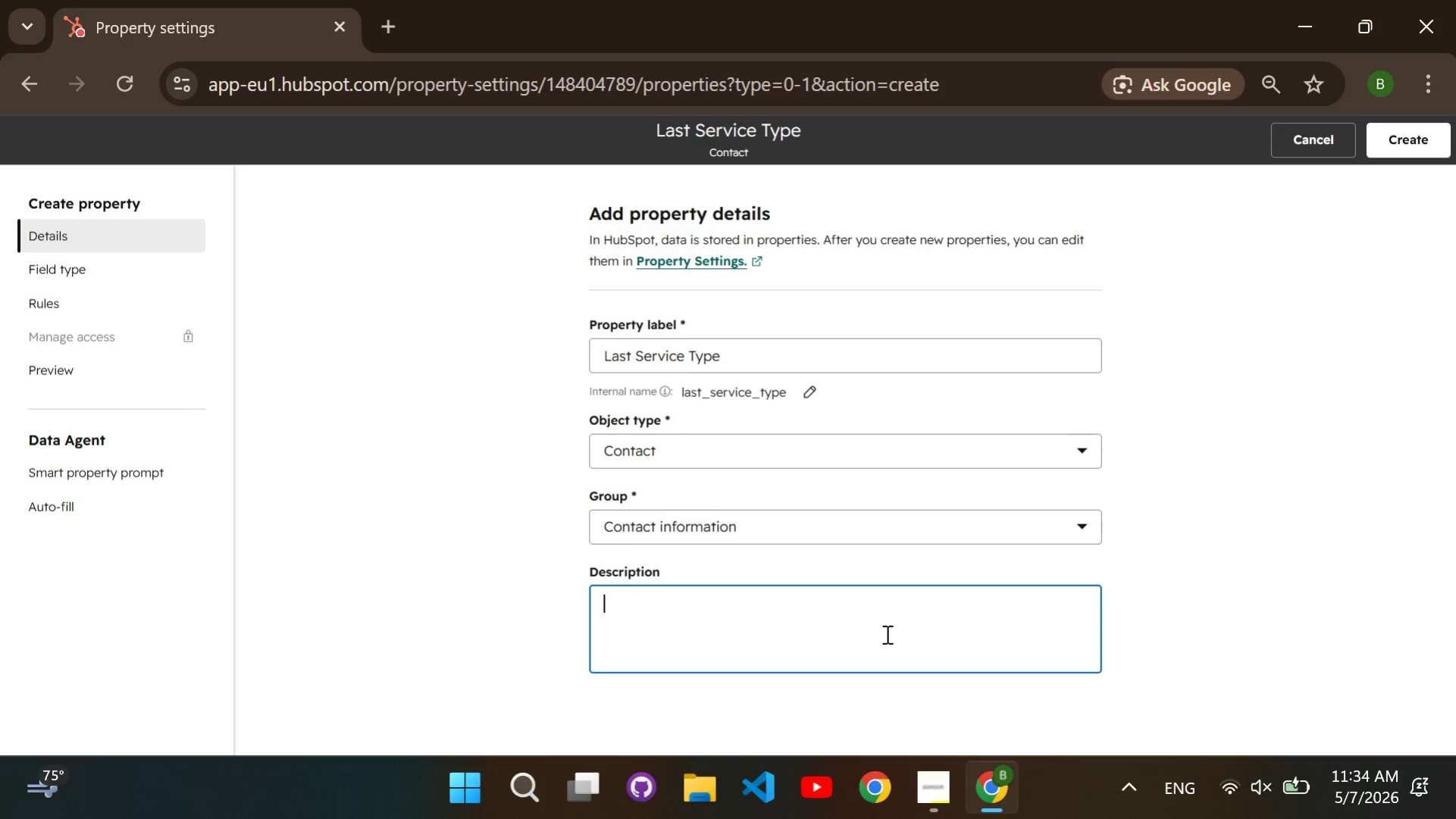 
type(Type of installation/service customer received.)
 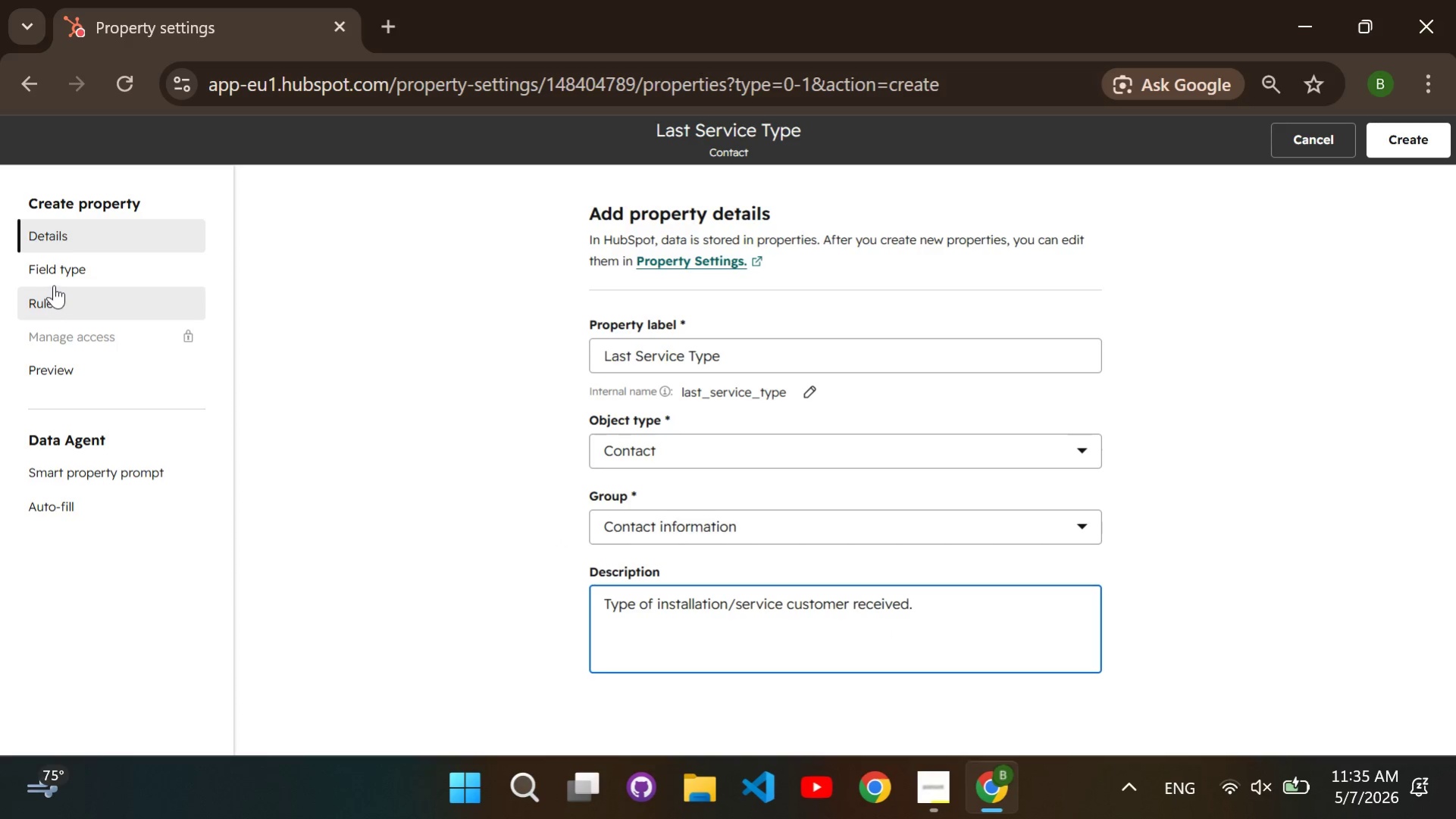 
double_click([58, 270])
 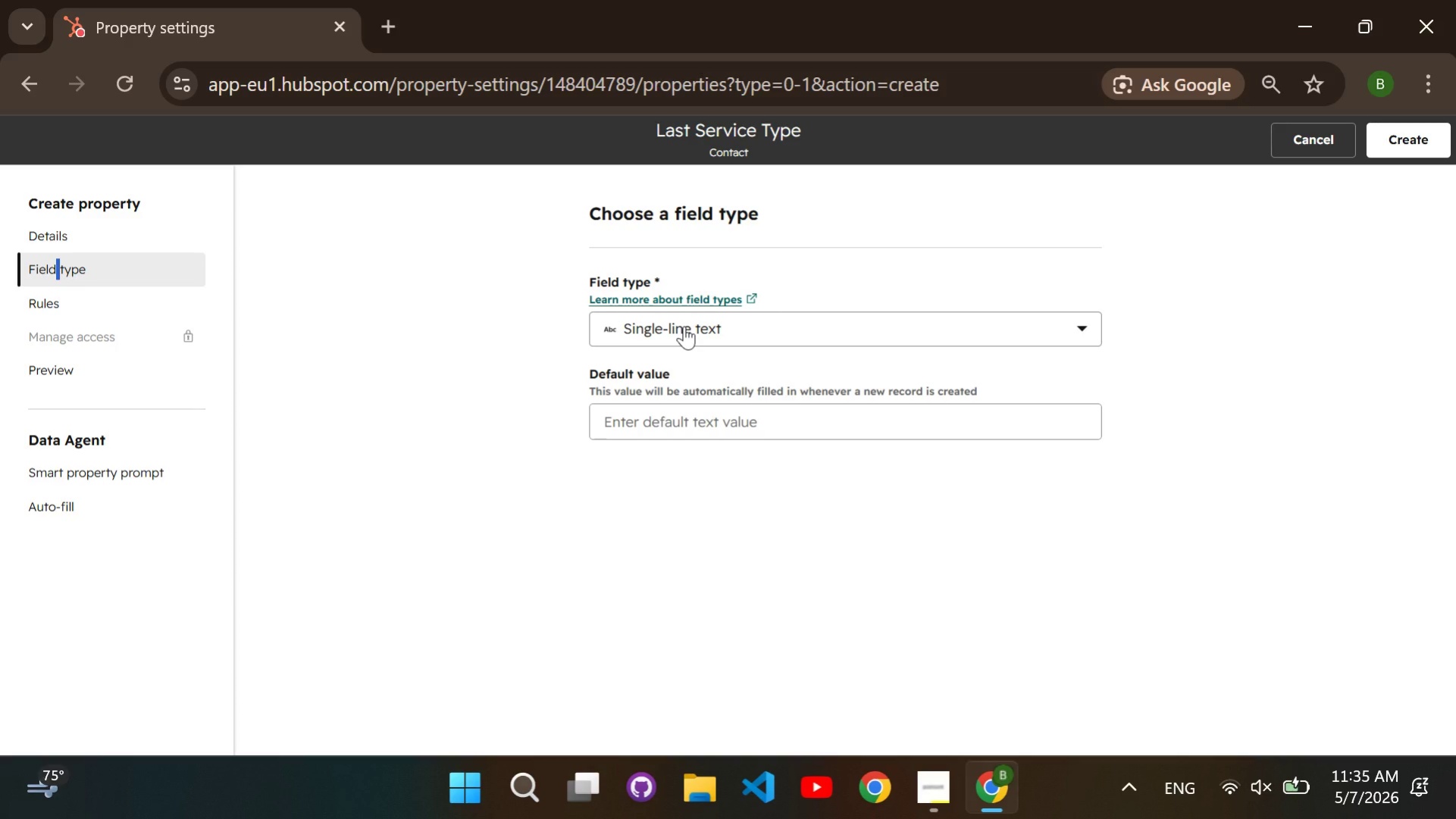 
left_click([684, 326])
 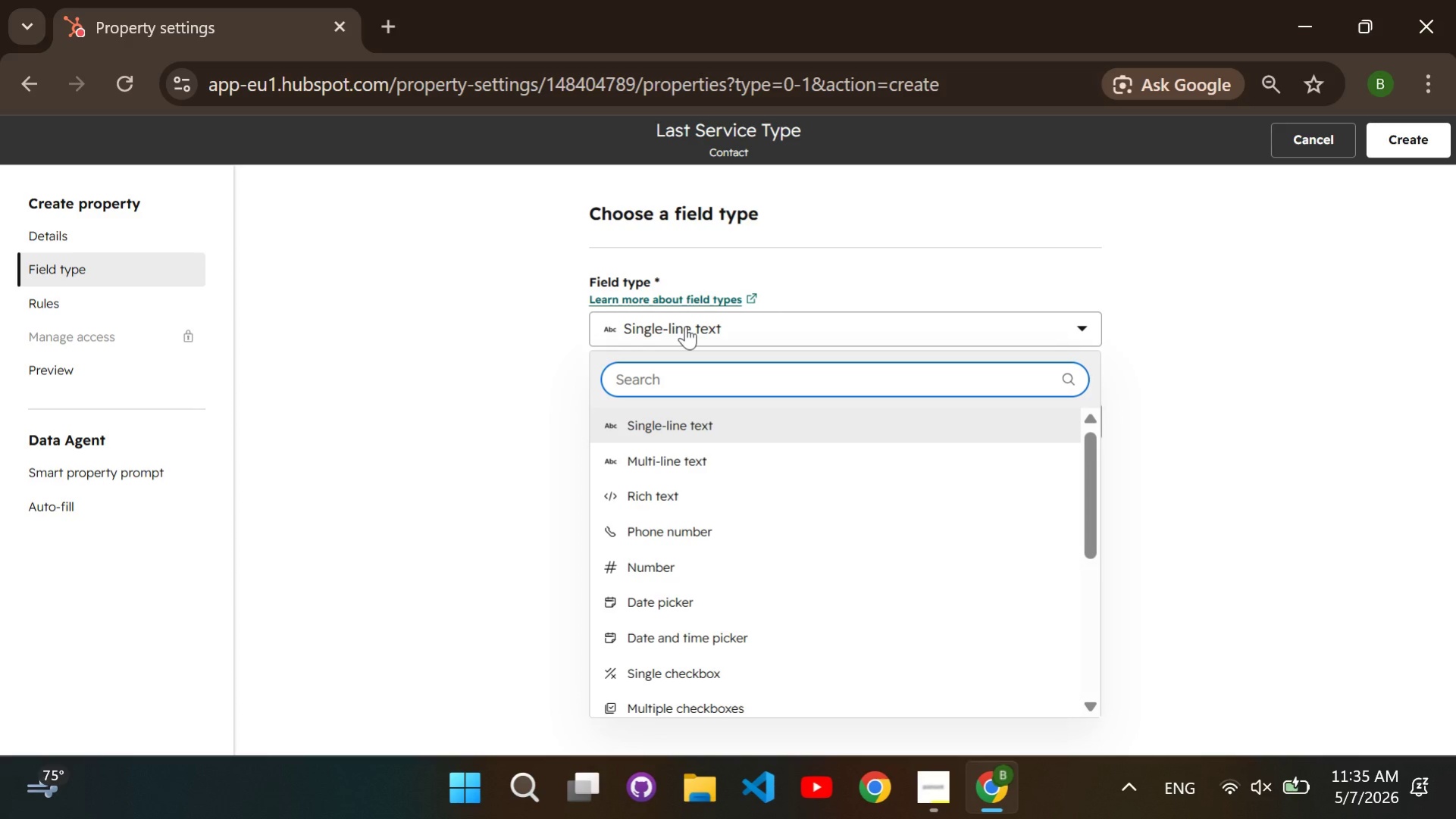 
type(dropdown)
 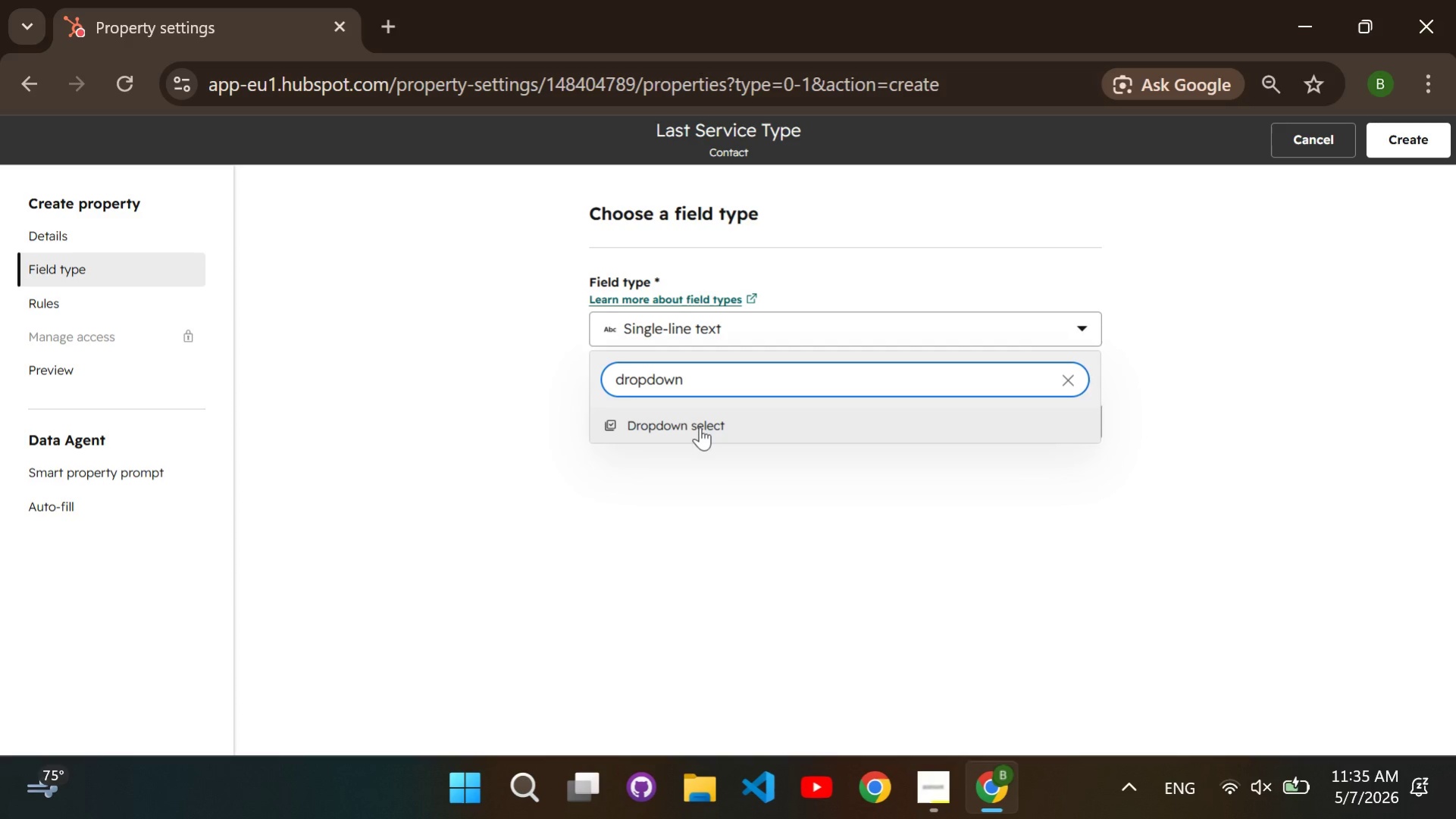 
left_click([700, 427])
 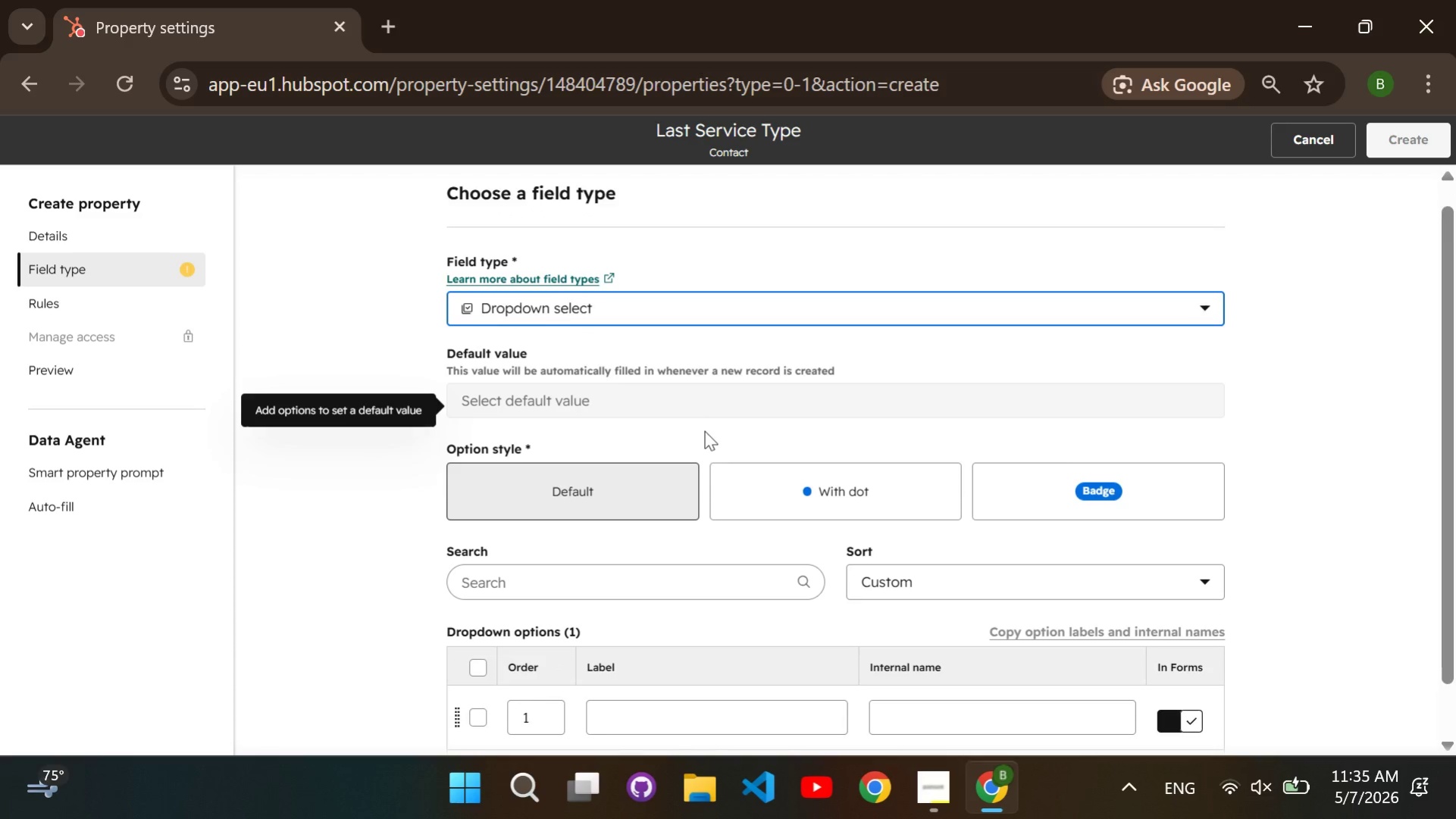 
scroll: coordinate [704, 430], scroll_direction: down, amount: 2.0
 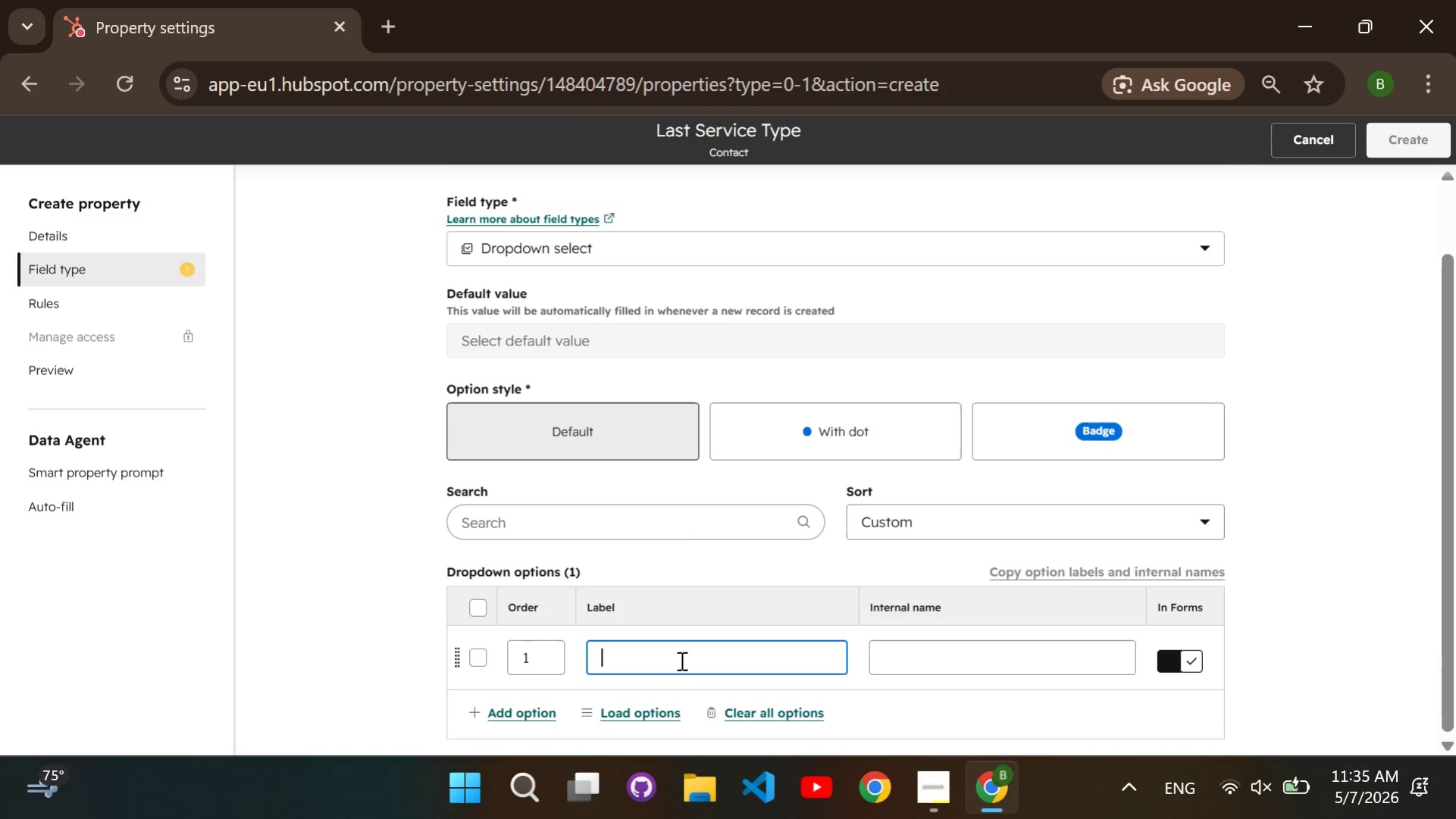 
double_click([680, 660])
 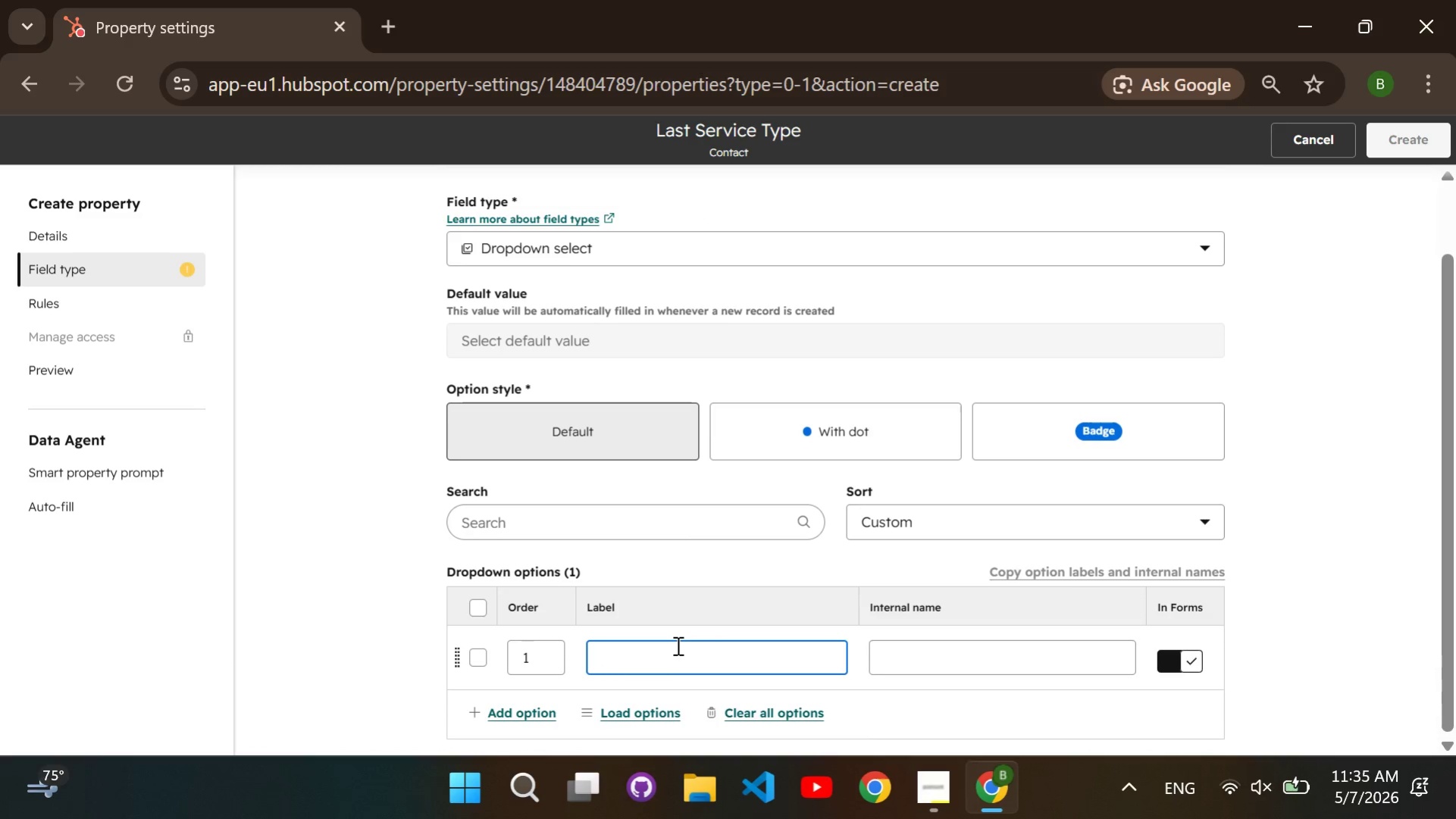 
type(Masonry)
 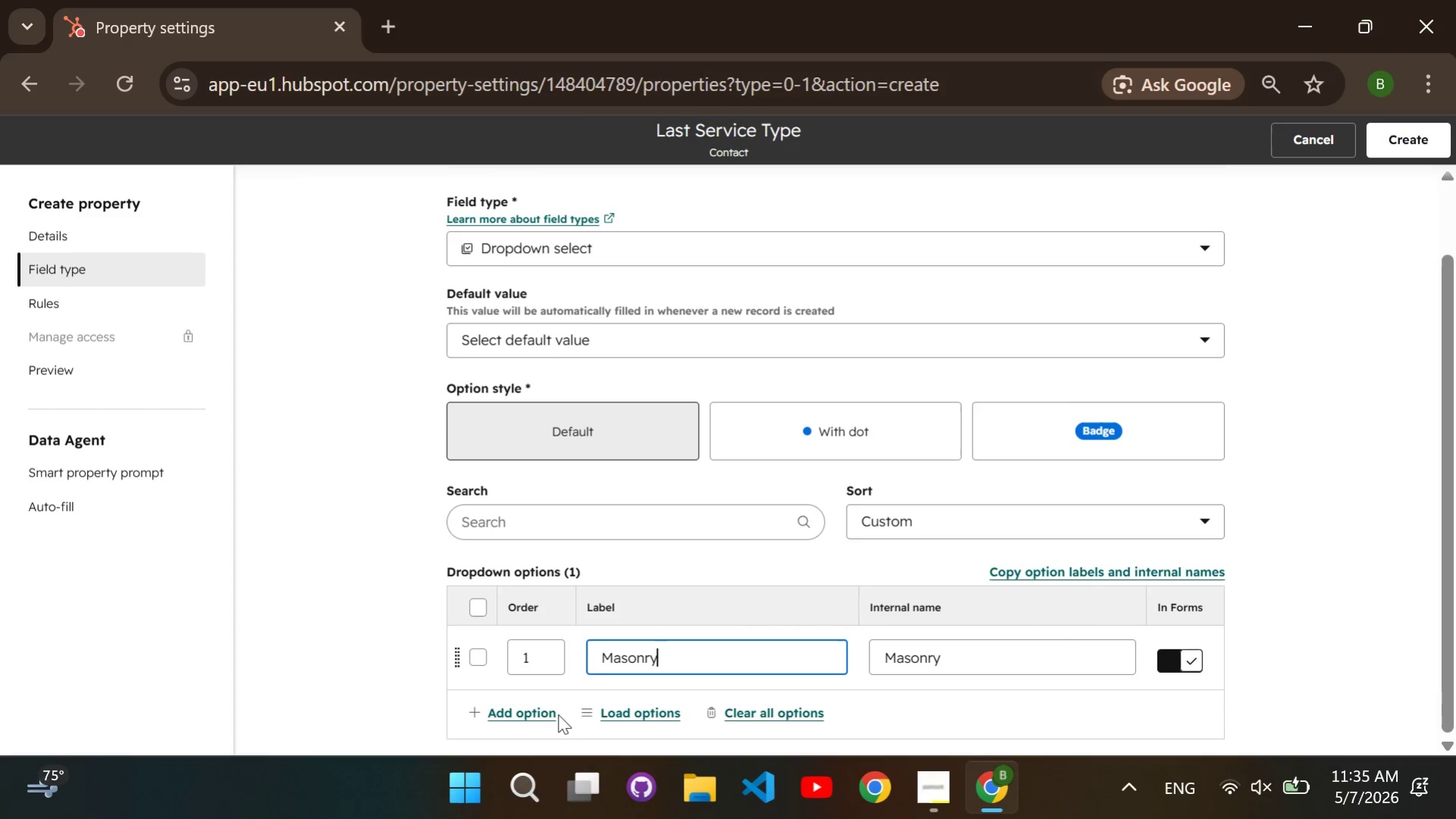 
left_click([531, 699])
 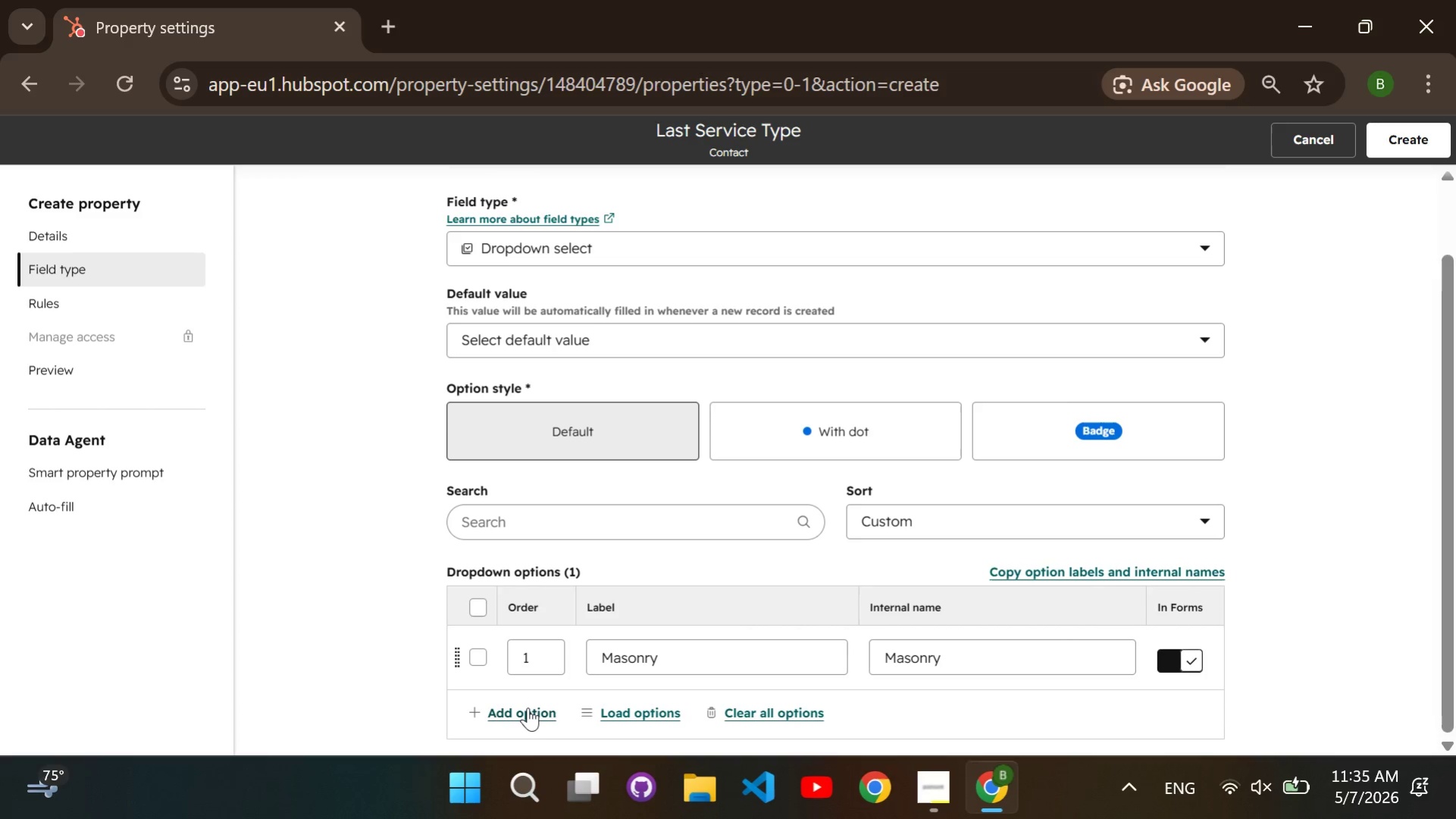 
left_click([528, 707])
 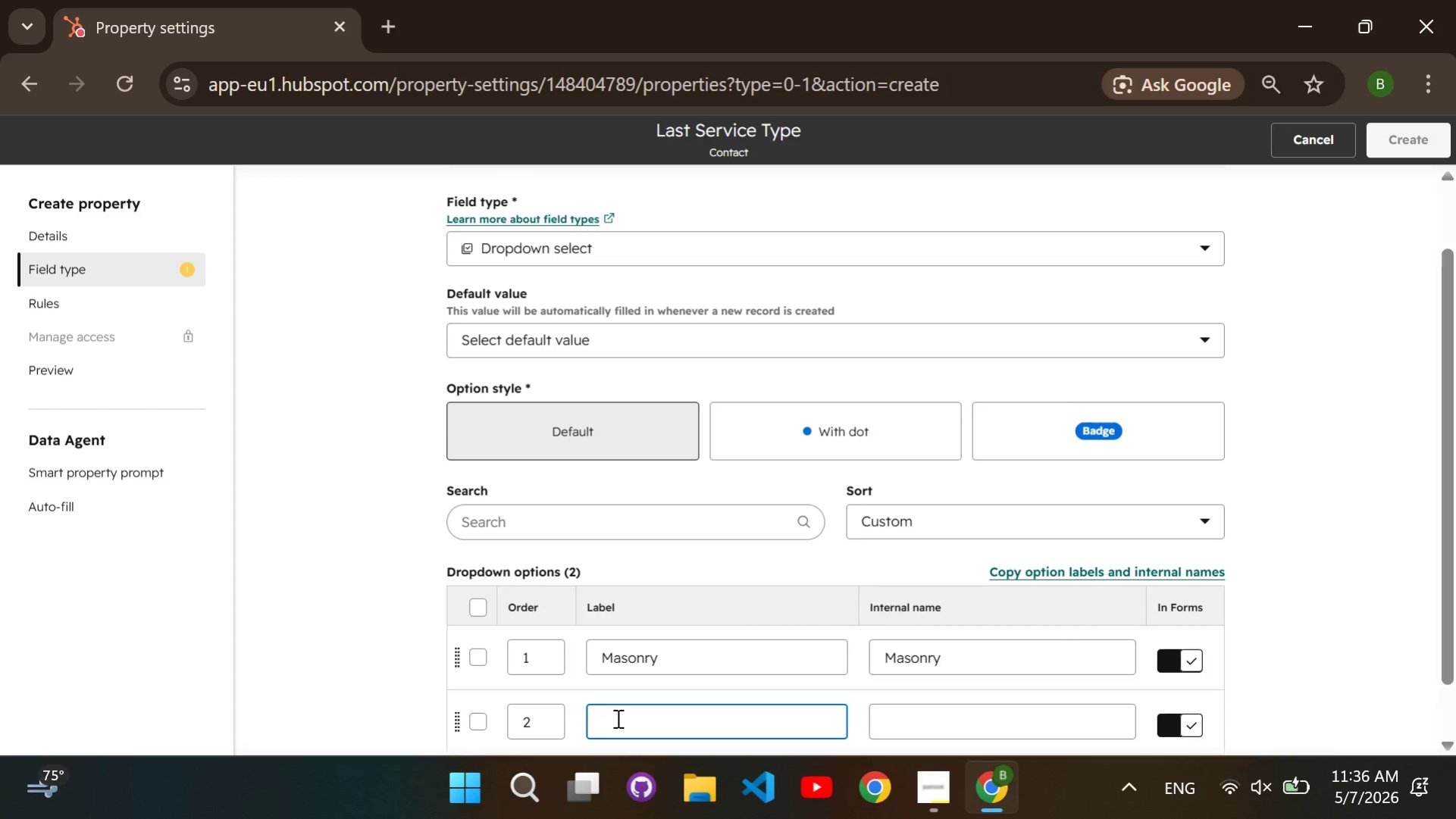 
type(Custom Welding)
 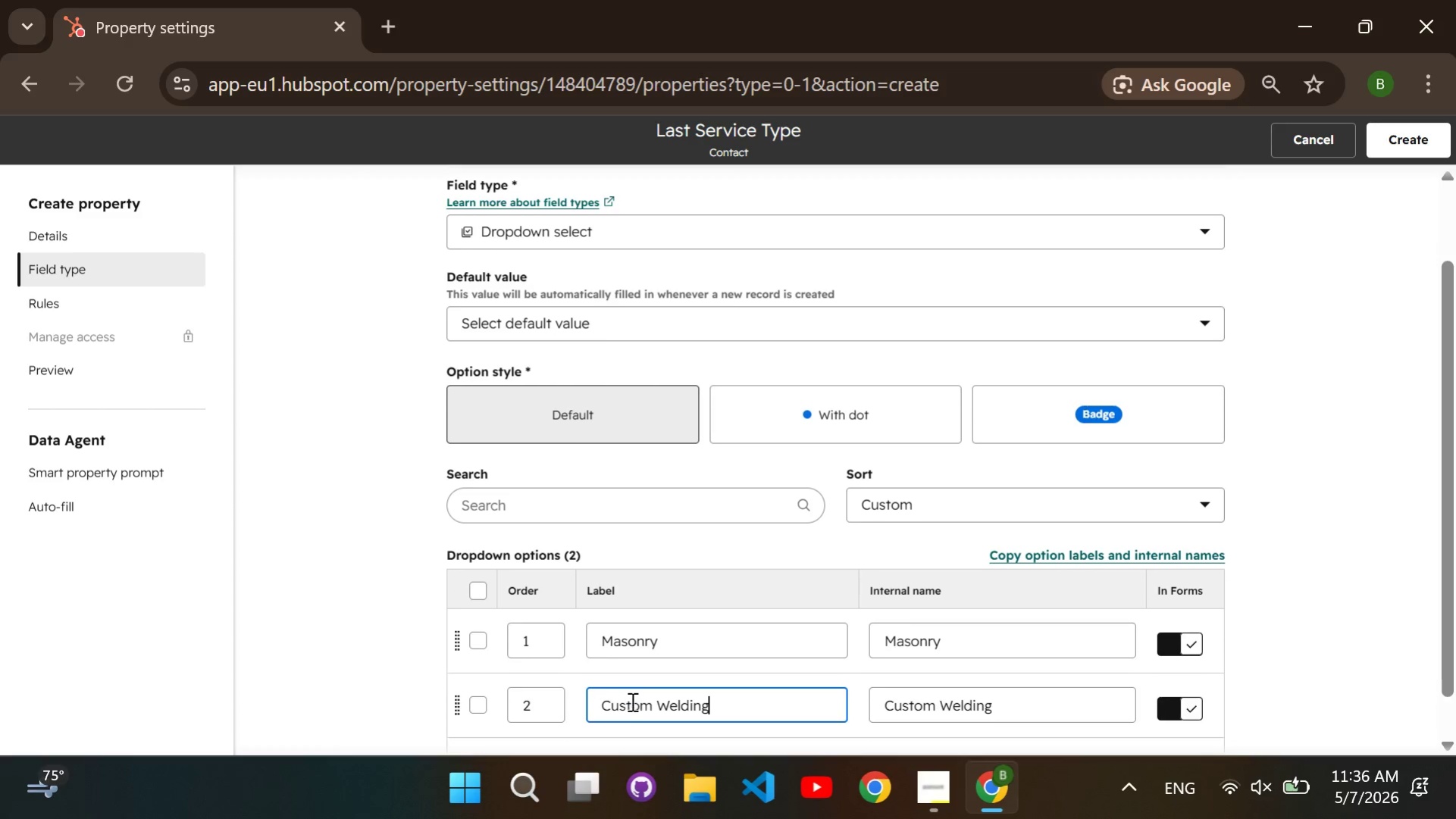 
scroll: coordinate [628, 710], scroll_direction: down, amount: 2.0
 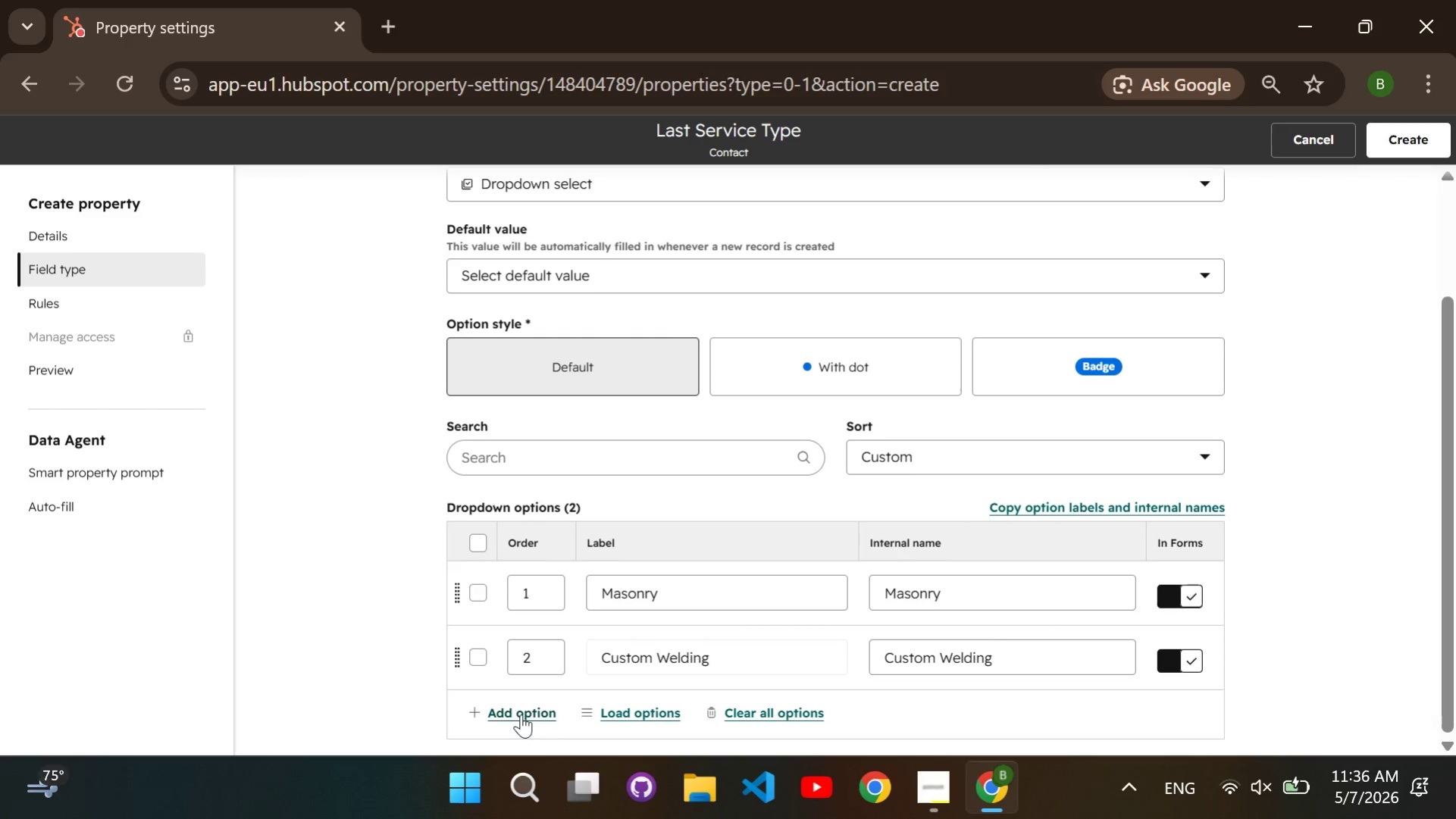 
left_click([521, 714])
 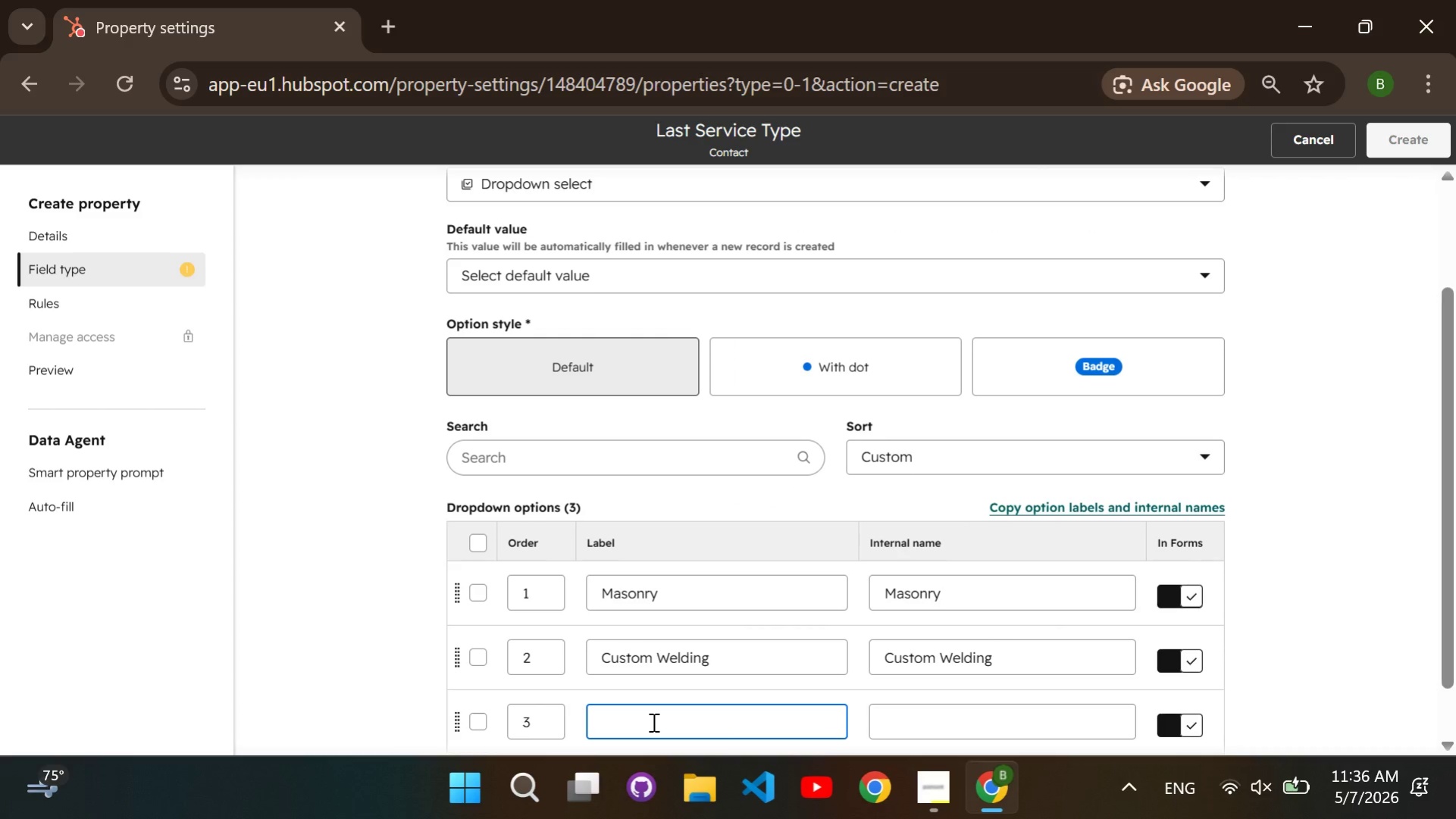 
type(Outdoor Kitchen)
 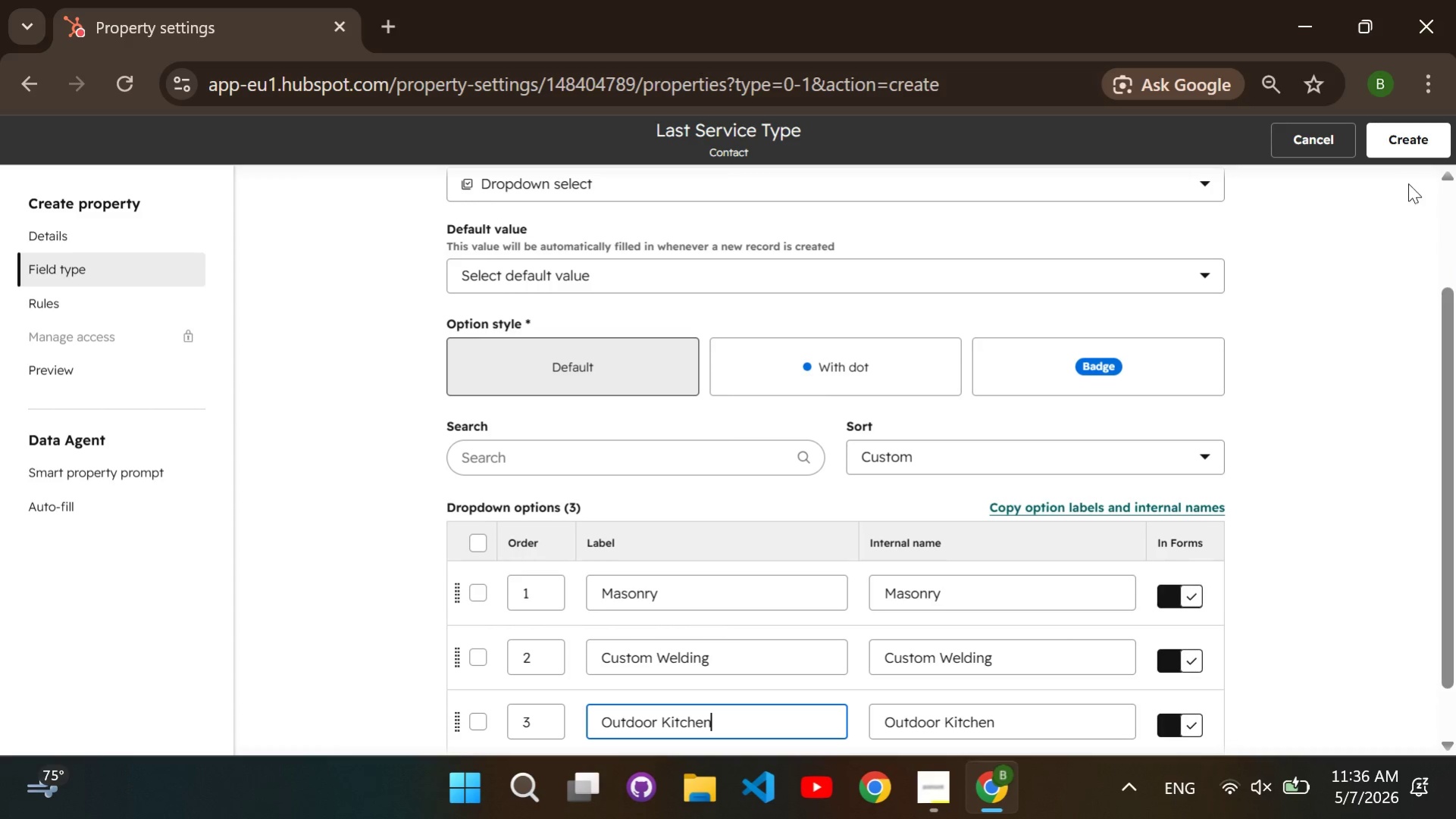 
left_click([1372, 142])
 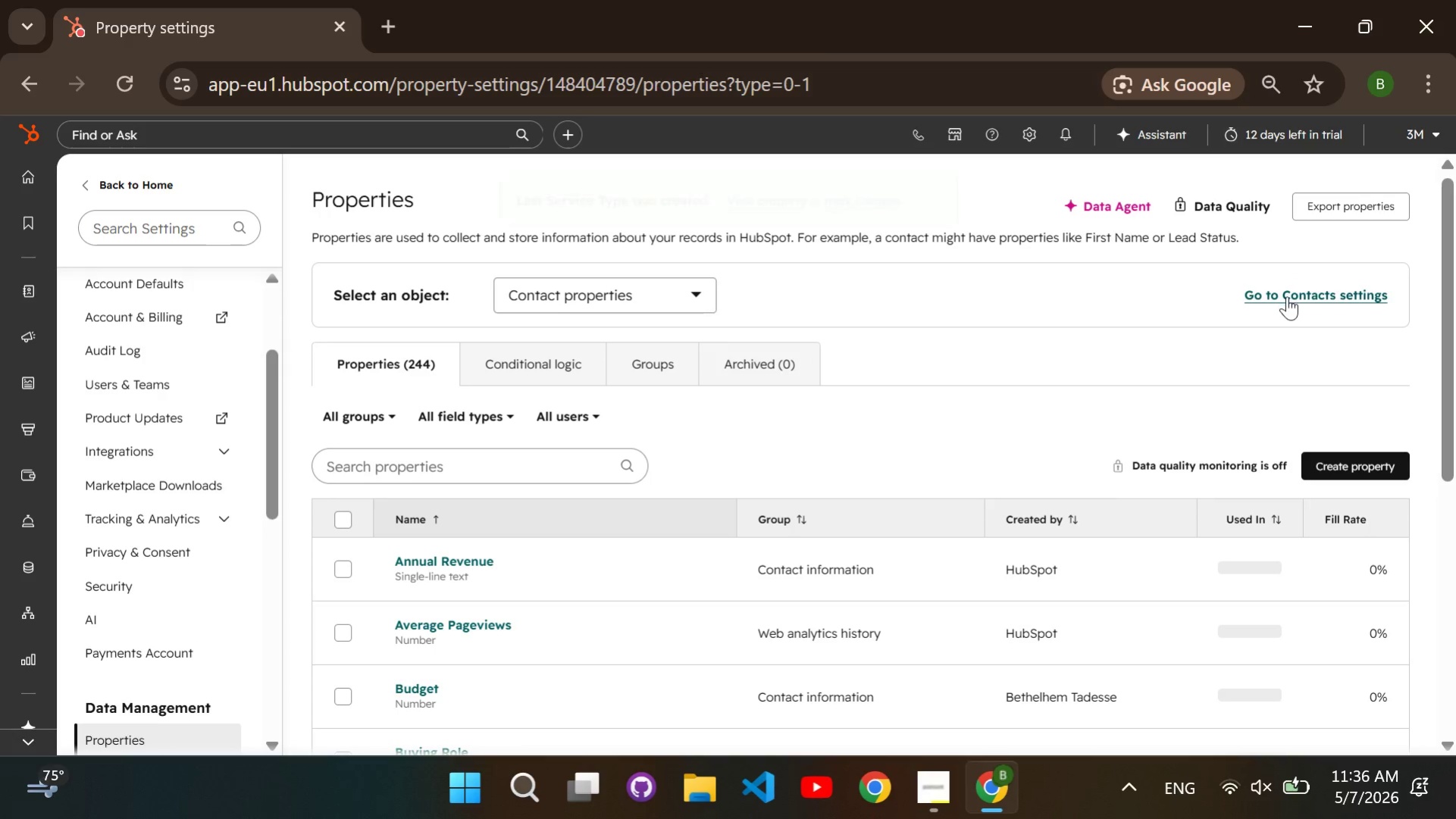 
wait(11.42)
 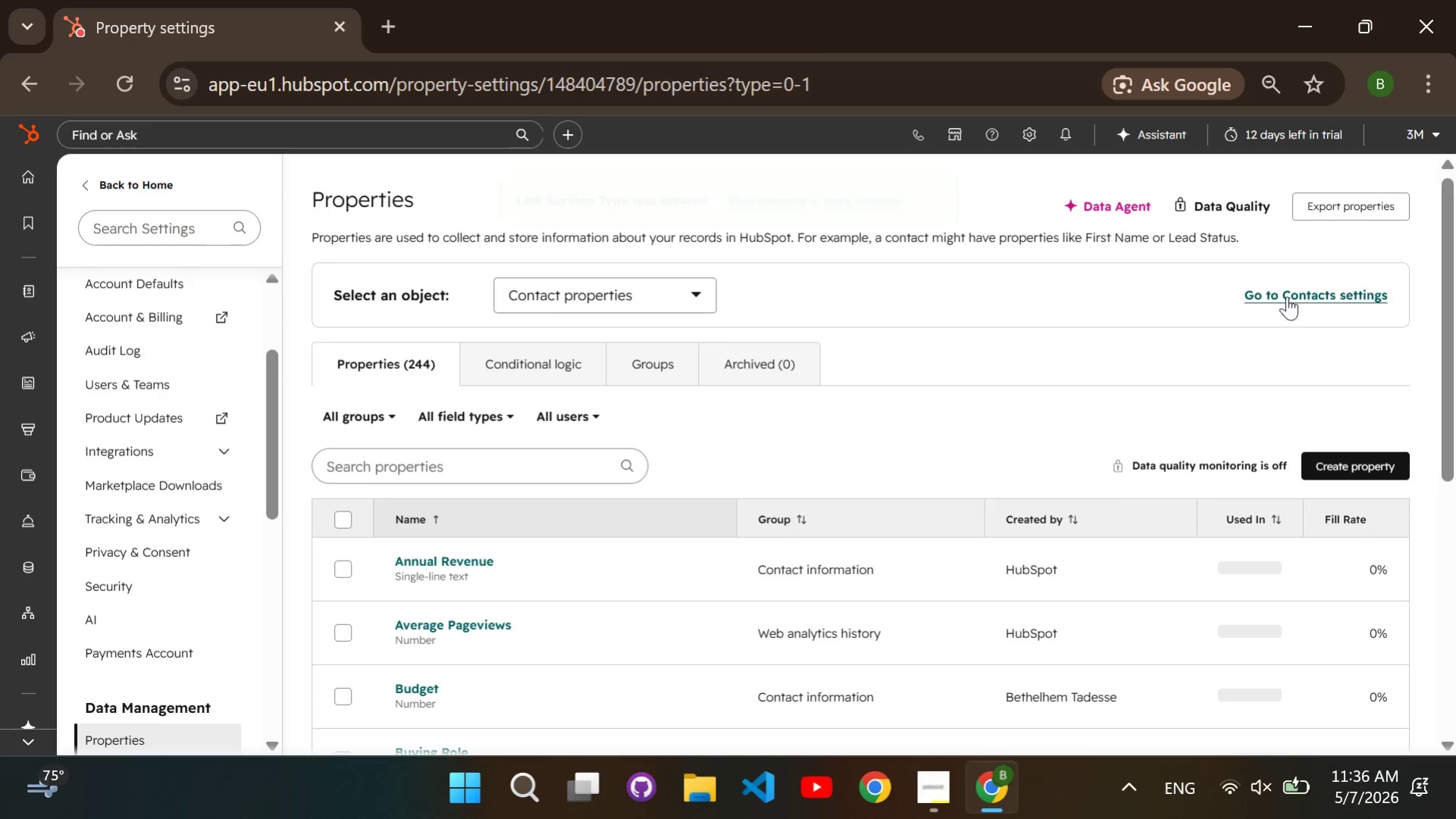 
left_click([1192, 712])
 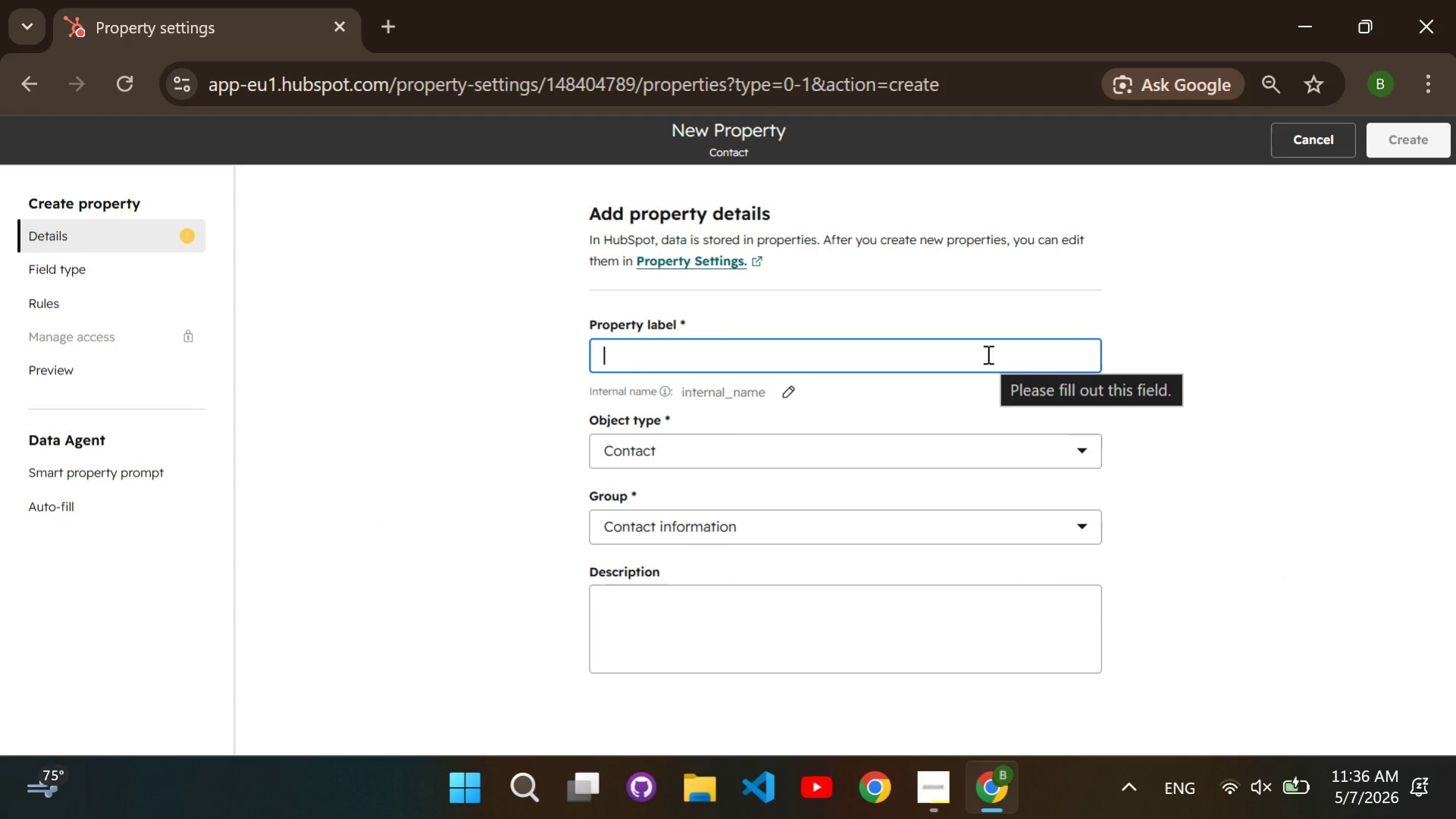 
type(Installation Date)
 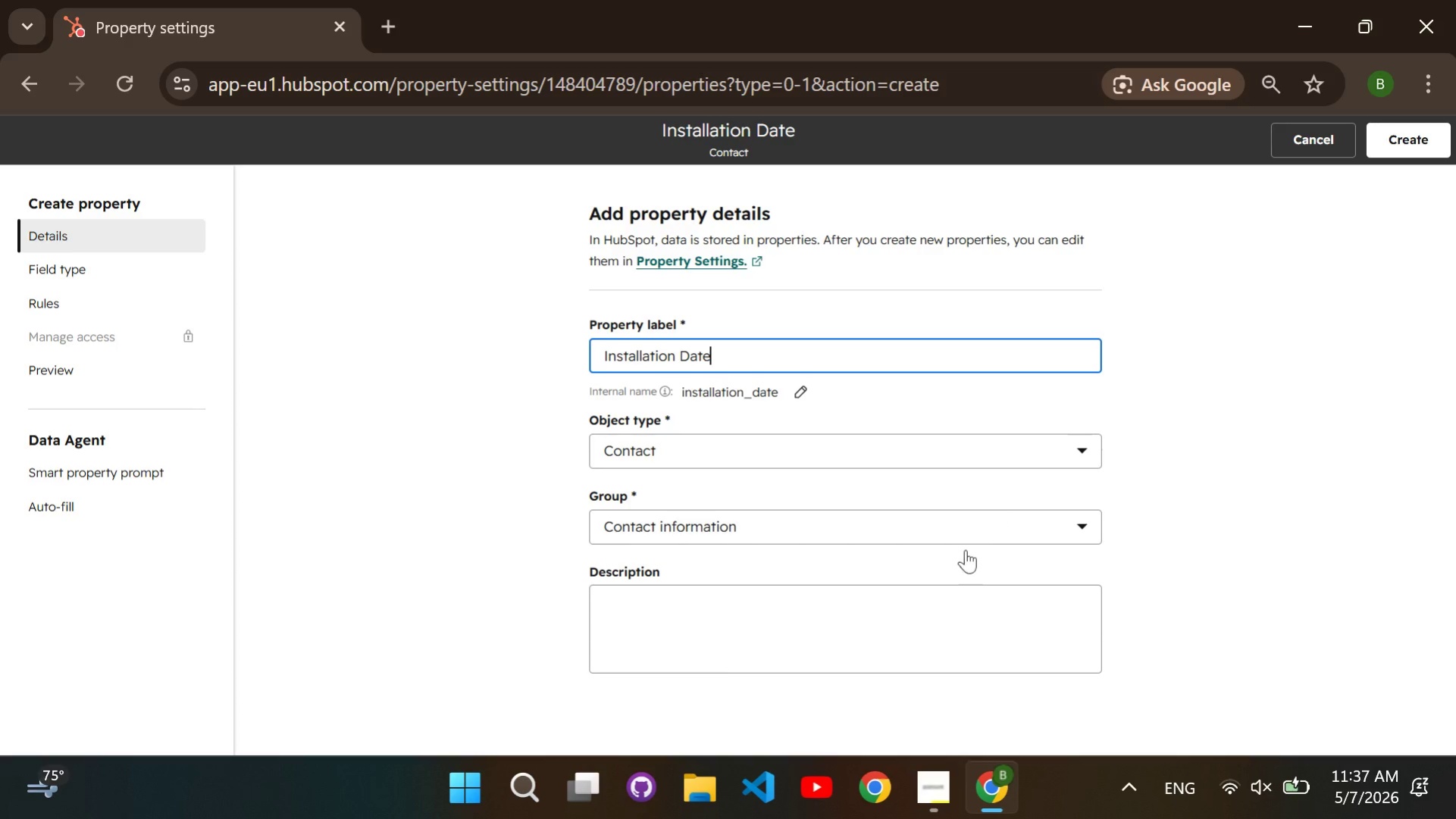 
double_click([910, 611])
 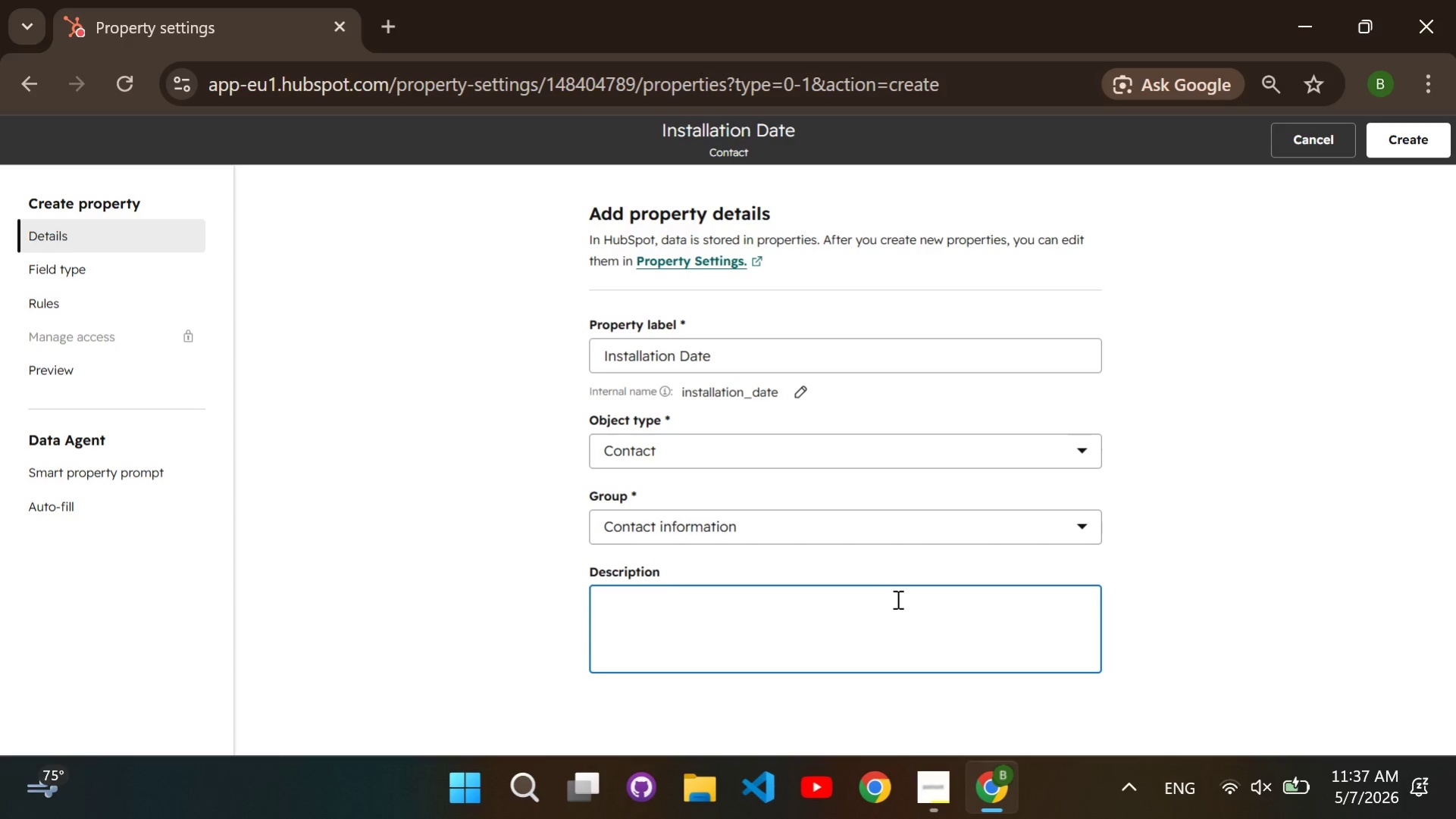 
type(Original installation completion date.)
 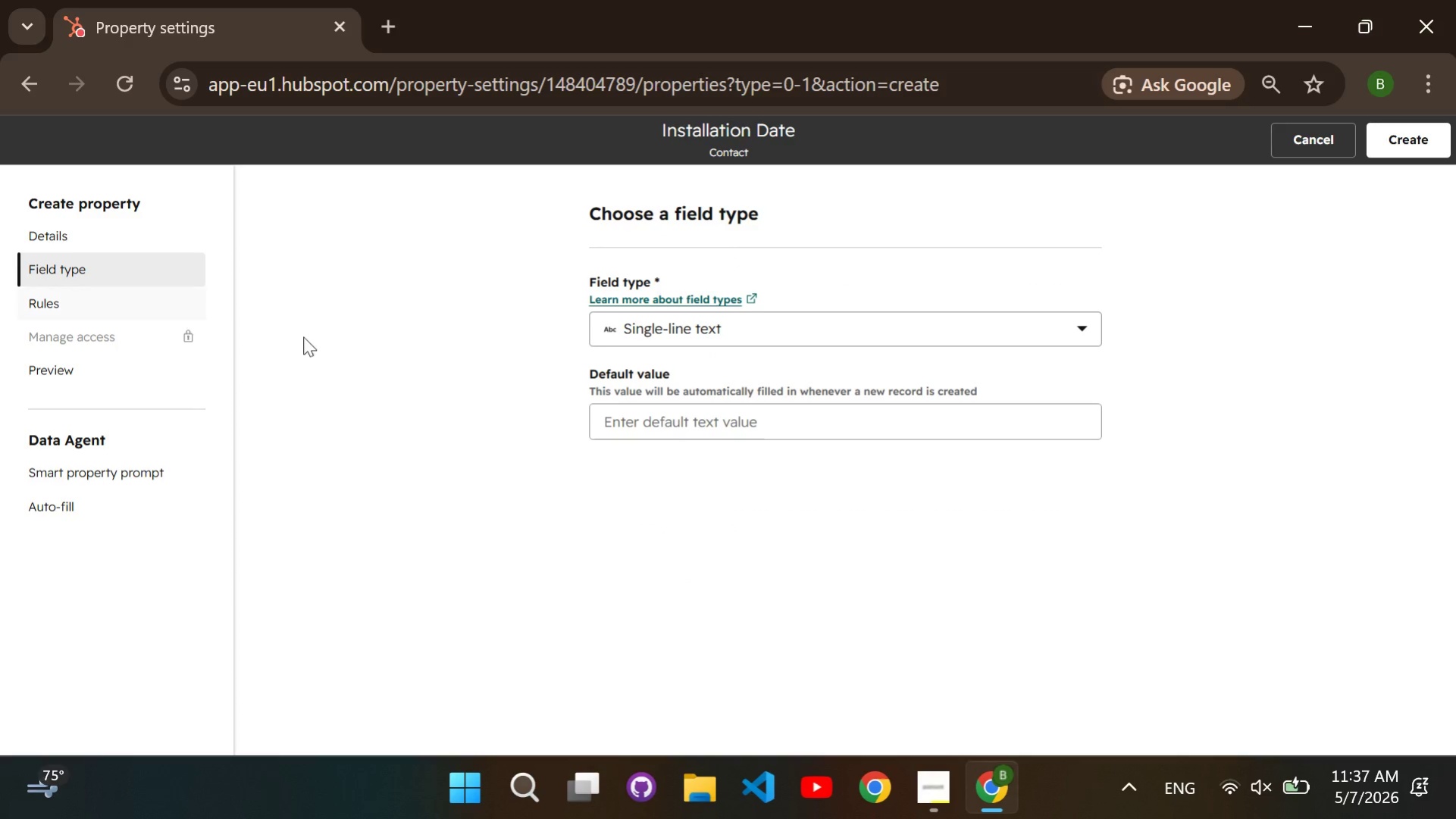 
left_click([709, 324])
 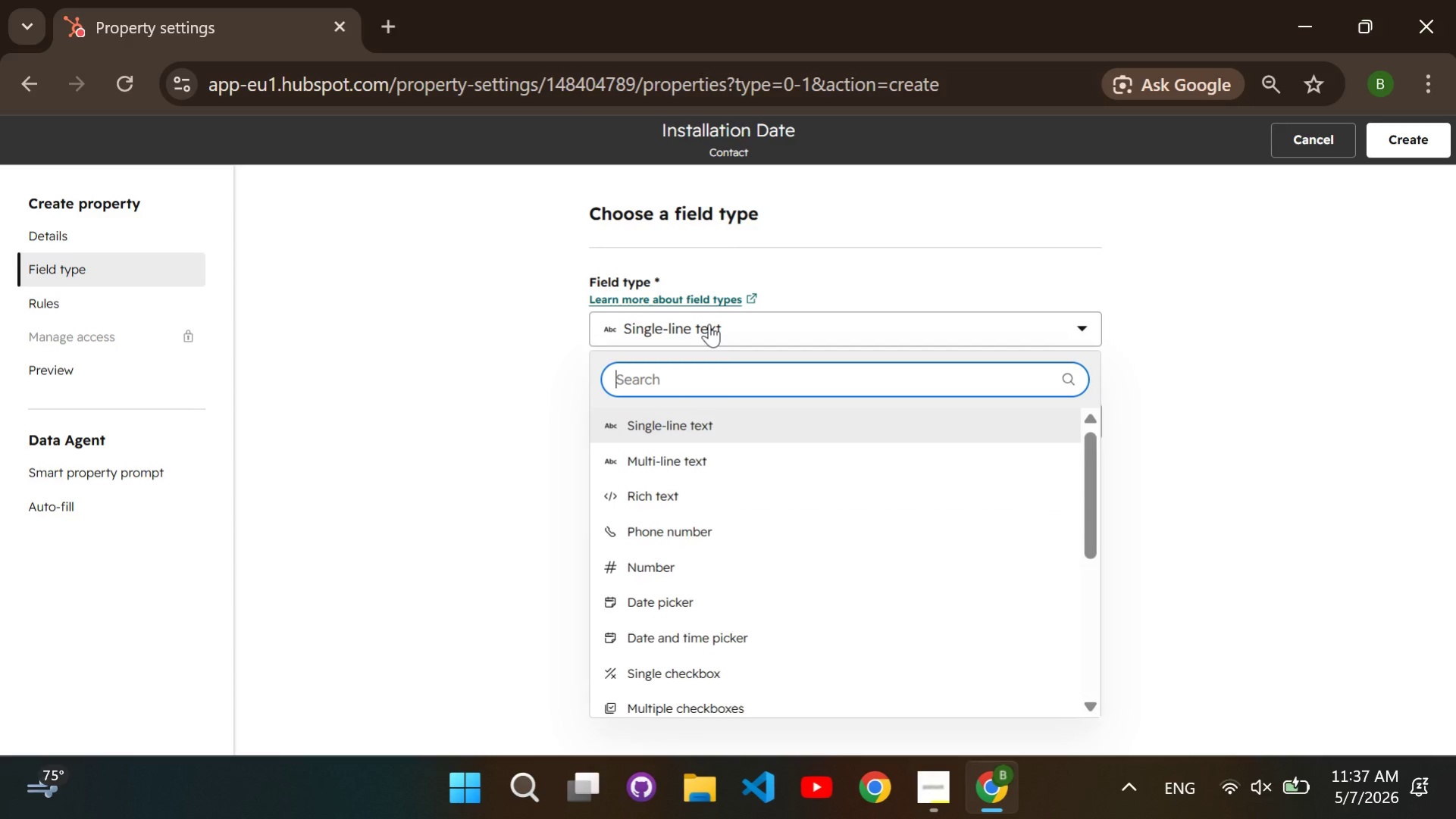 
type(date picker)
 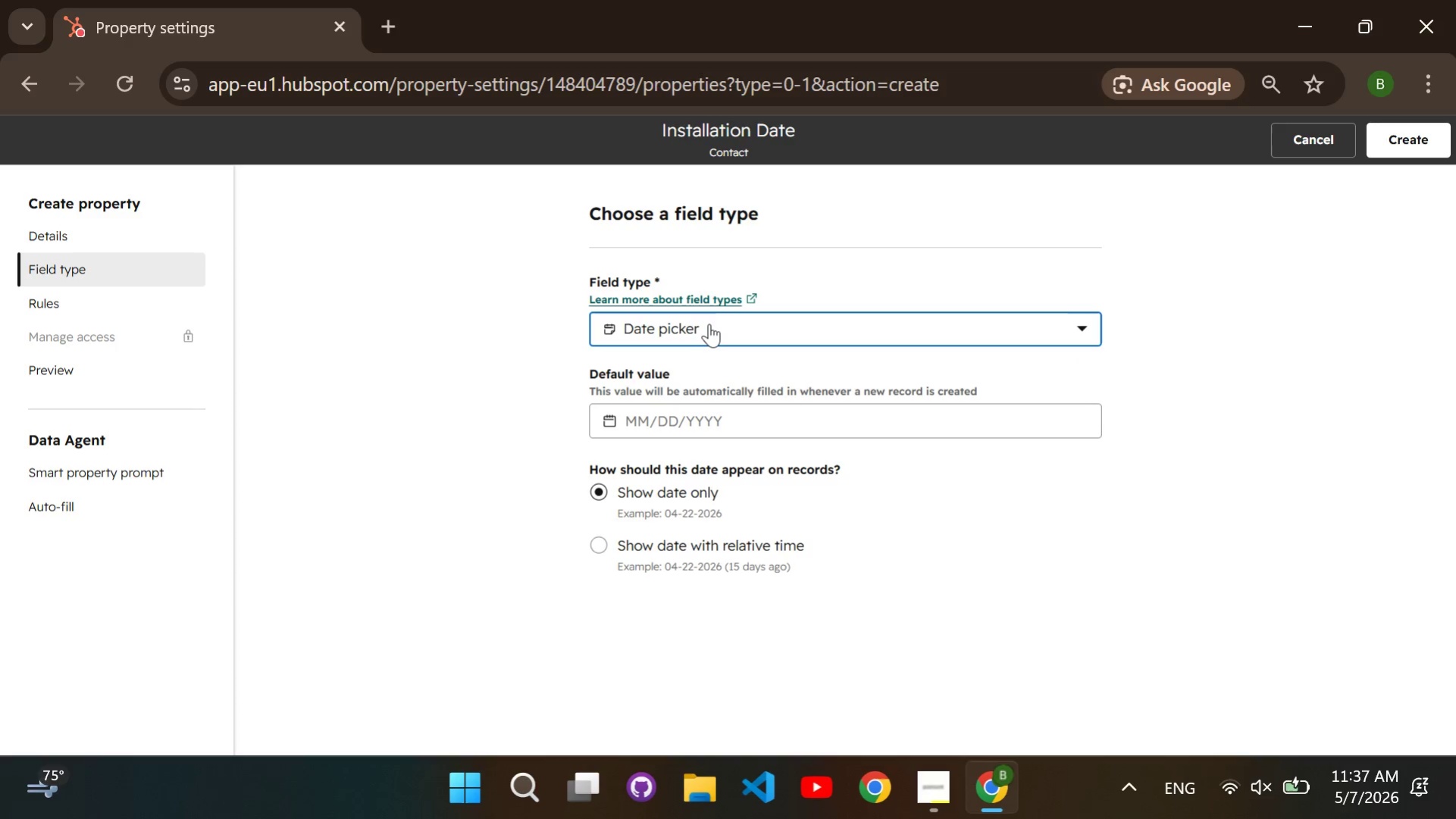 
key(Enter)
 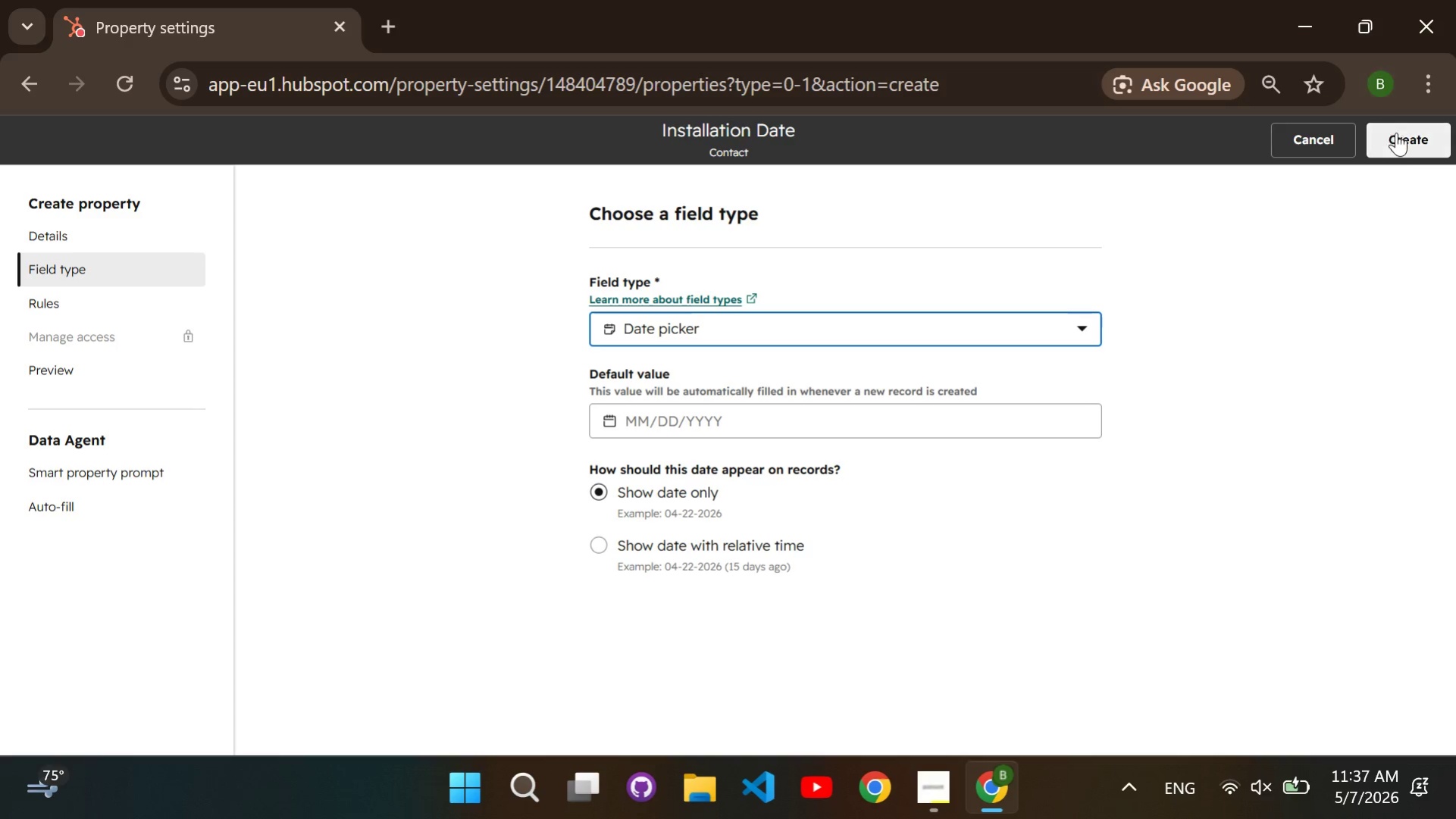 
left_click([1400, 139])
 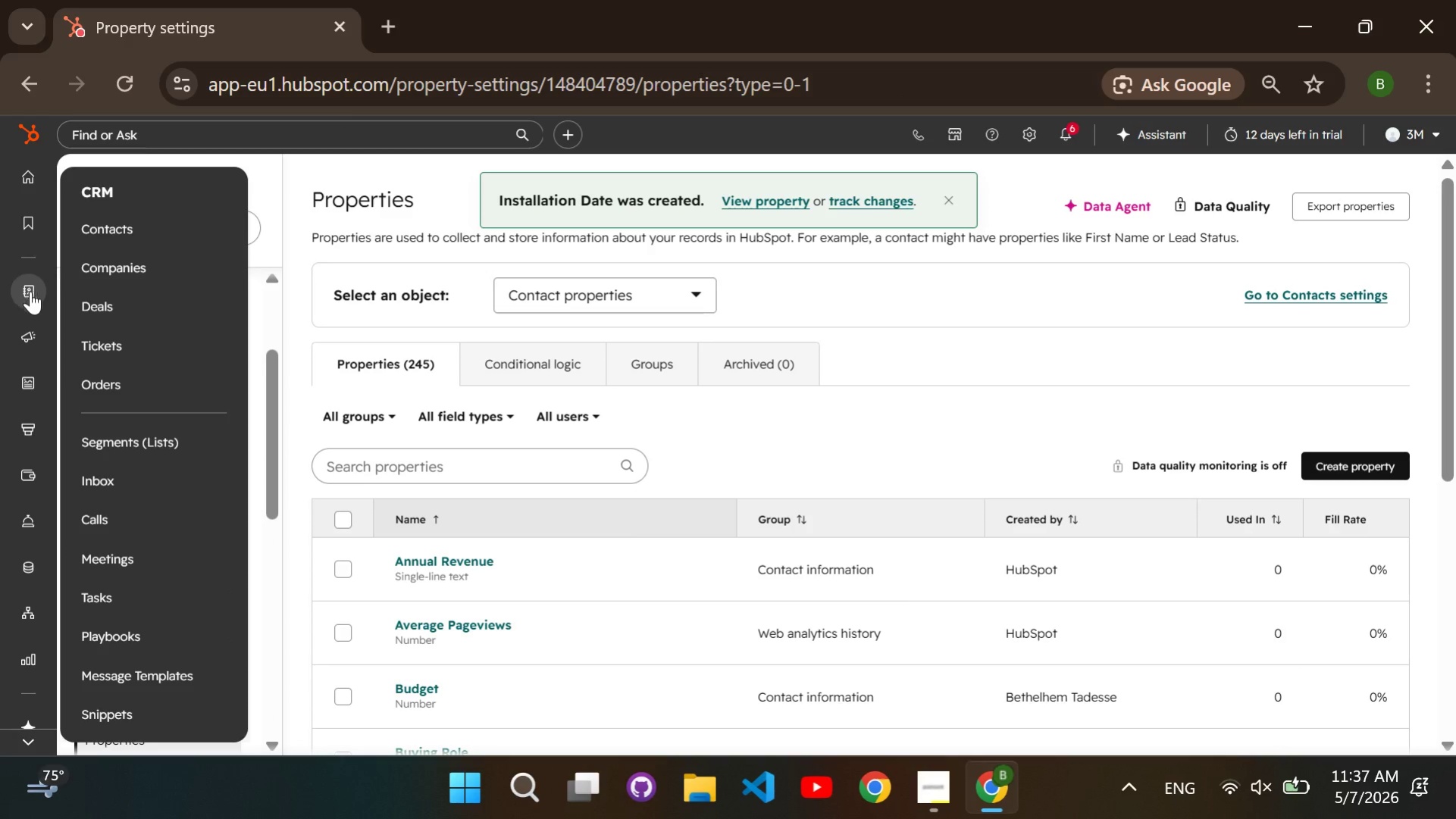 
wait(6.27)
 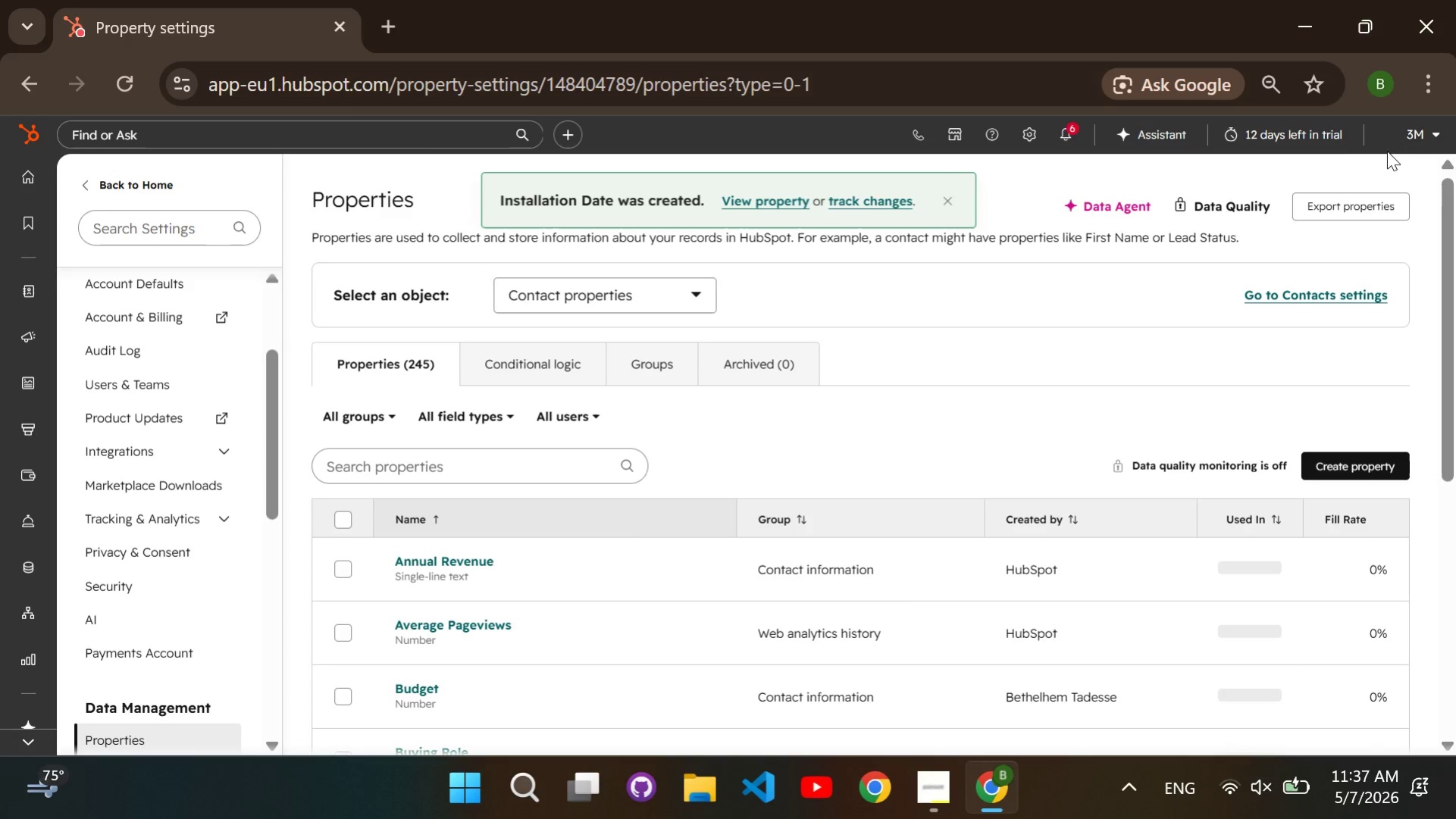 
double_click([124, 241])
 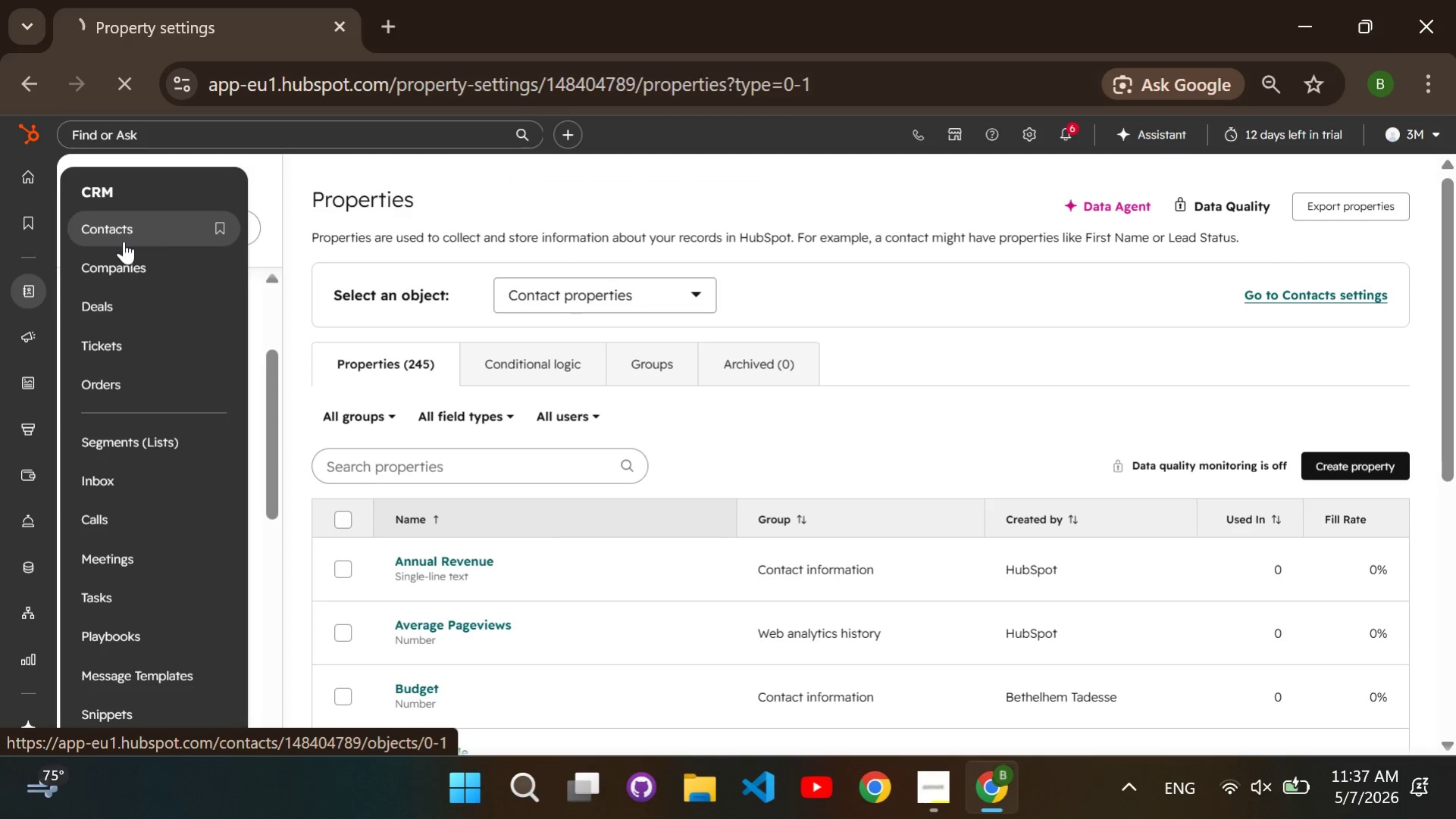 
triple_click([124, 241])
 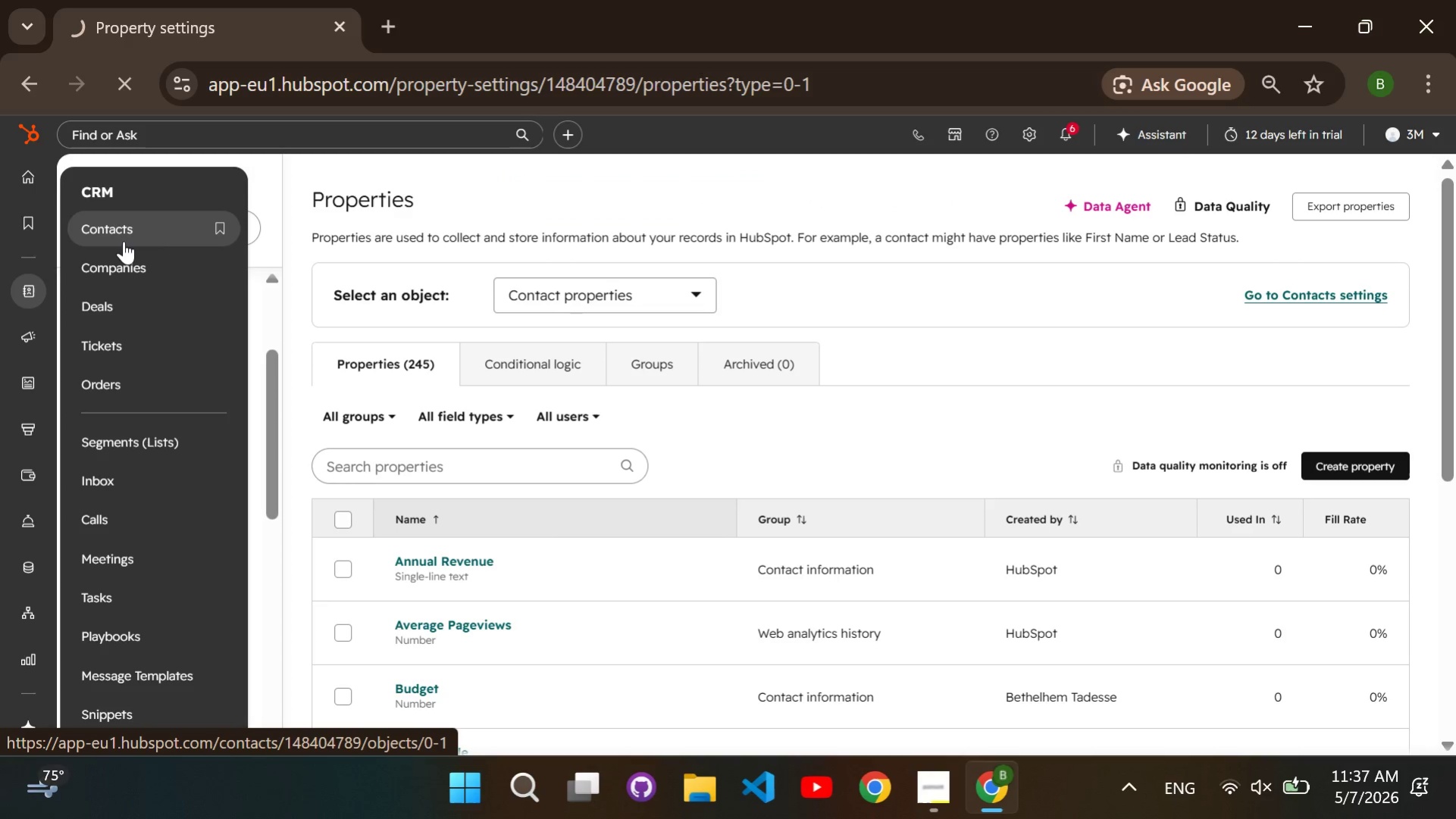 
triple_click([124, 241])
 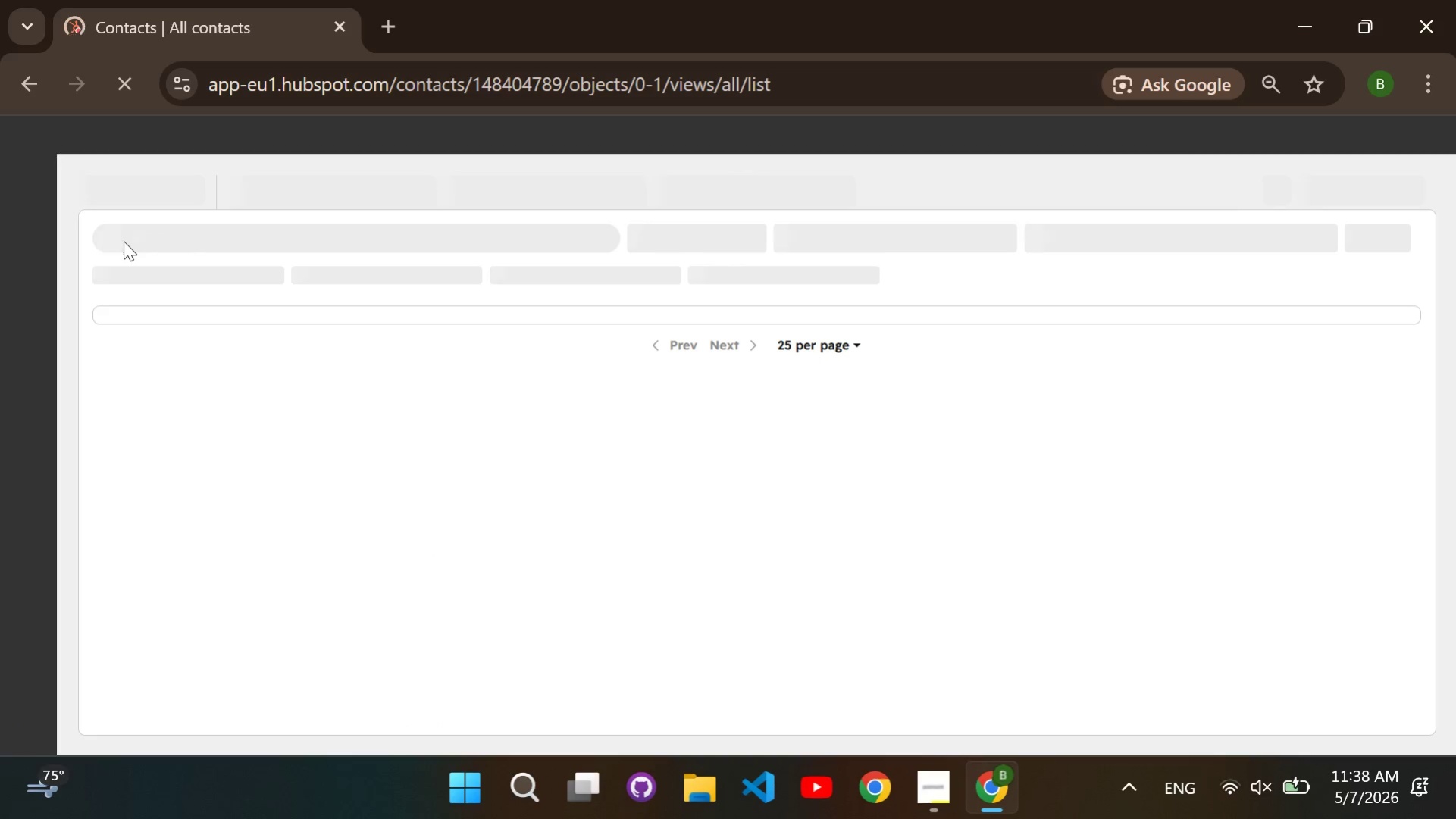 
wait(8.17)
 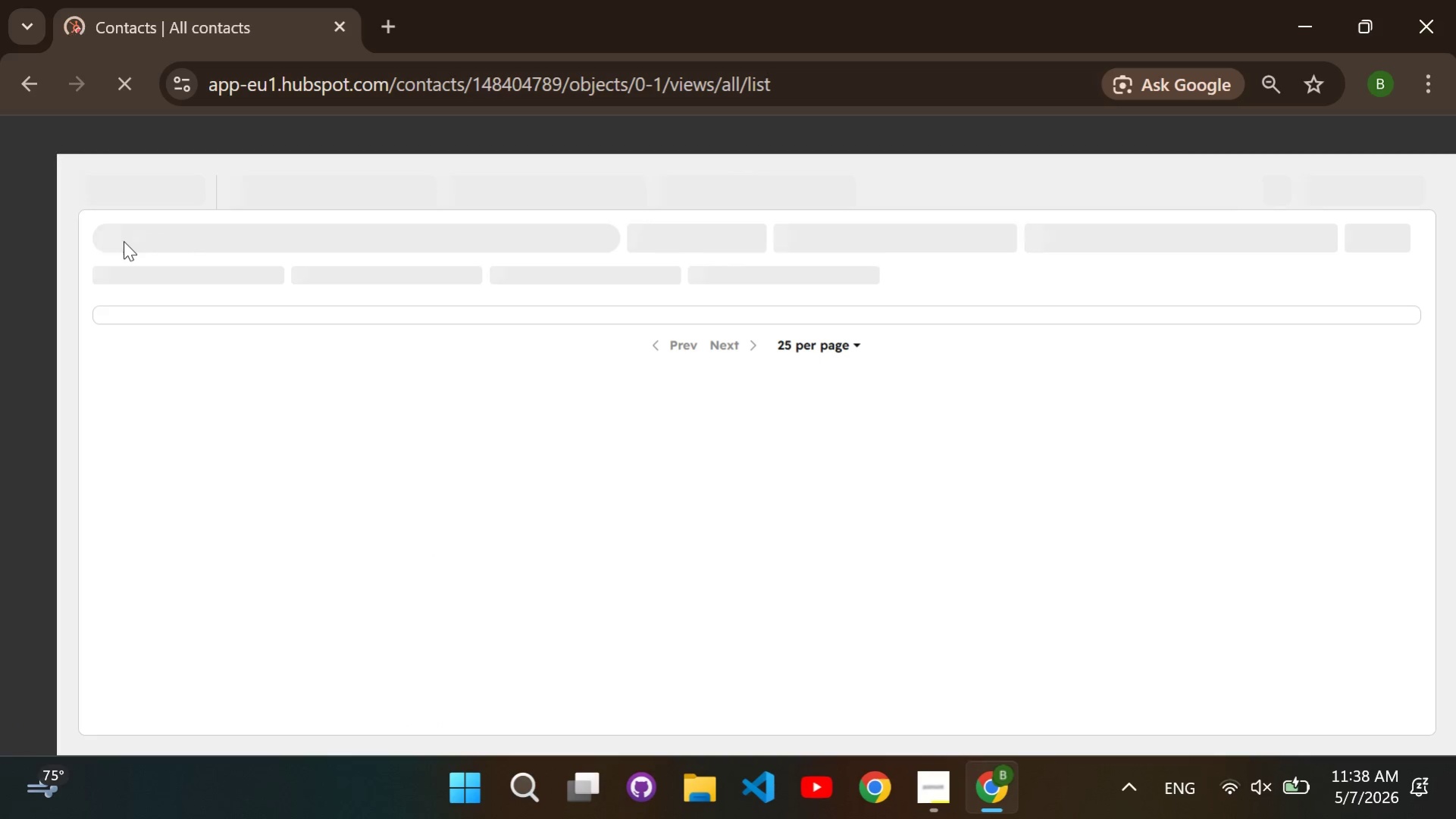 
left_click([1371, 186])
 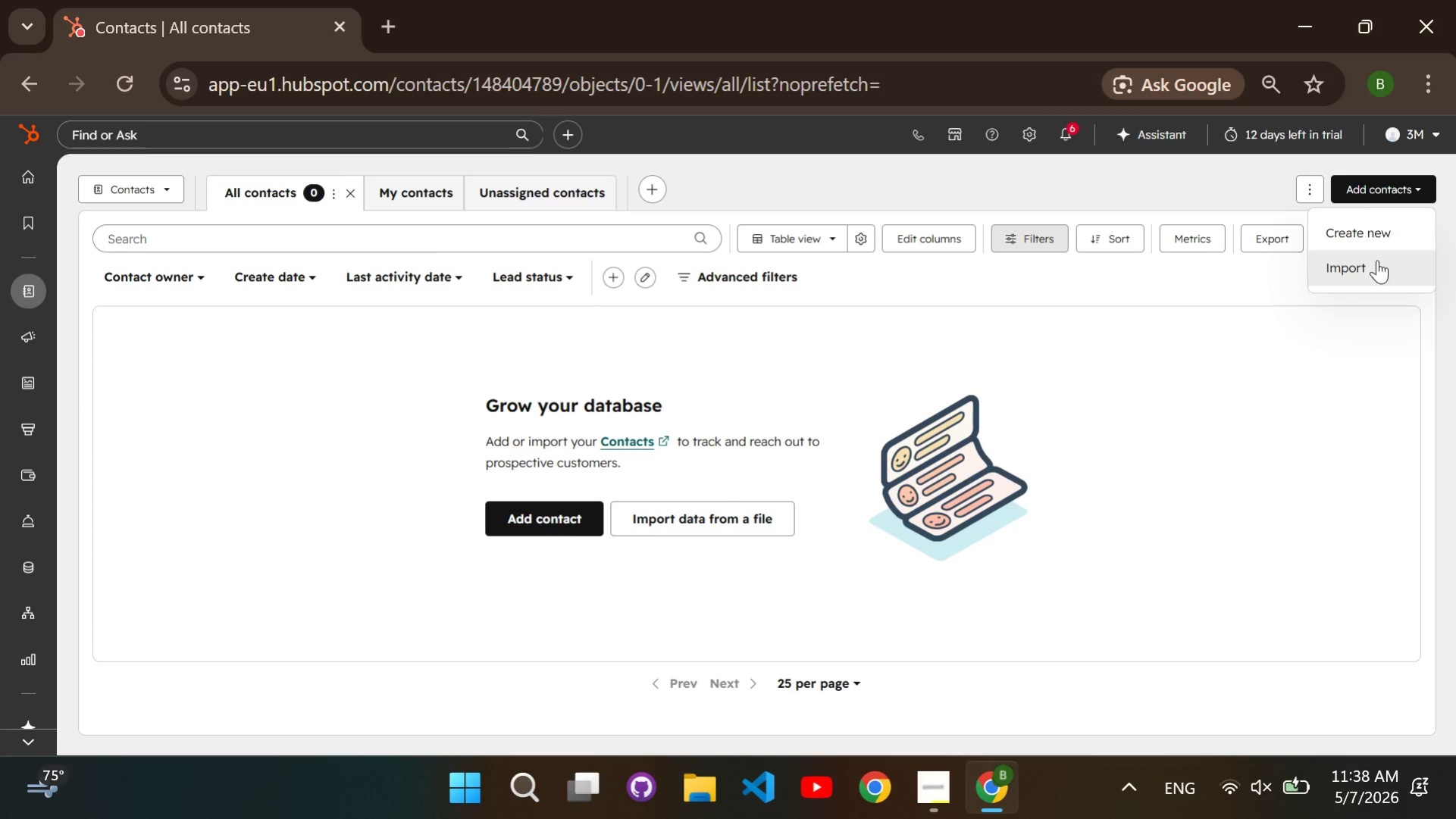 
left_click([1376, 260])
 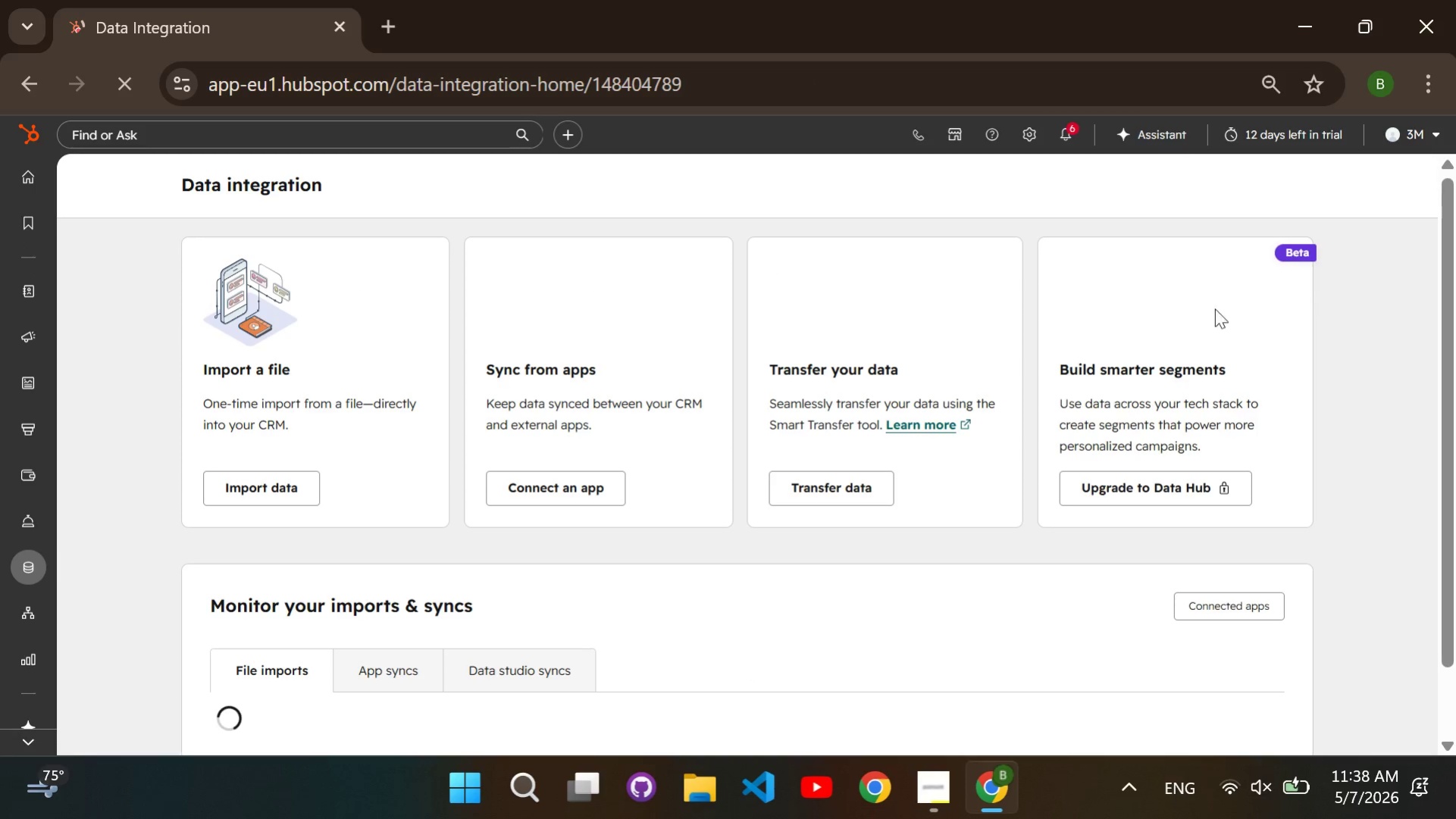 
wait(6.78)
 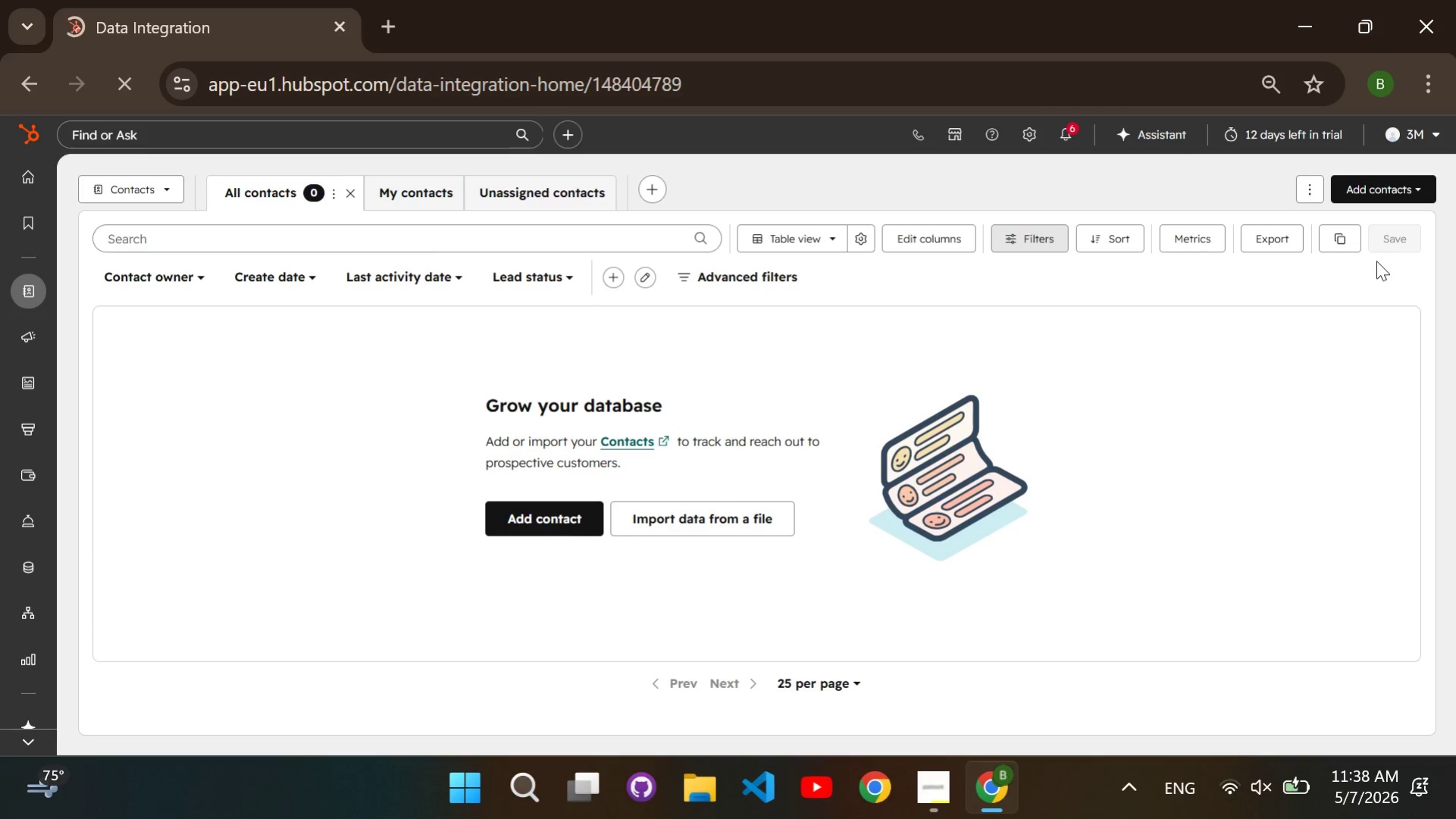 
left_click([287, 480])
 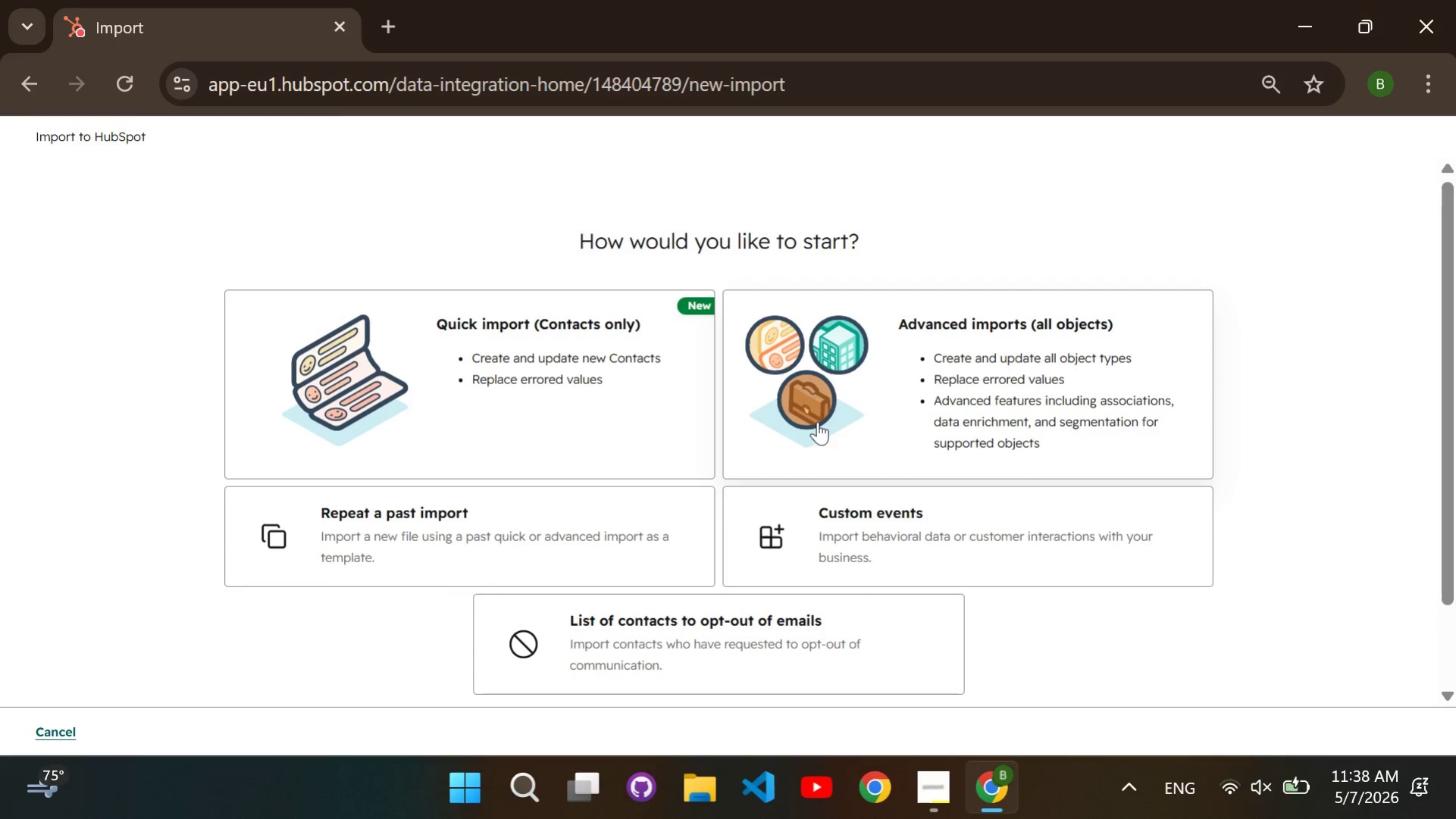 
double_click([817, 421])
 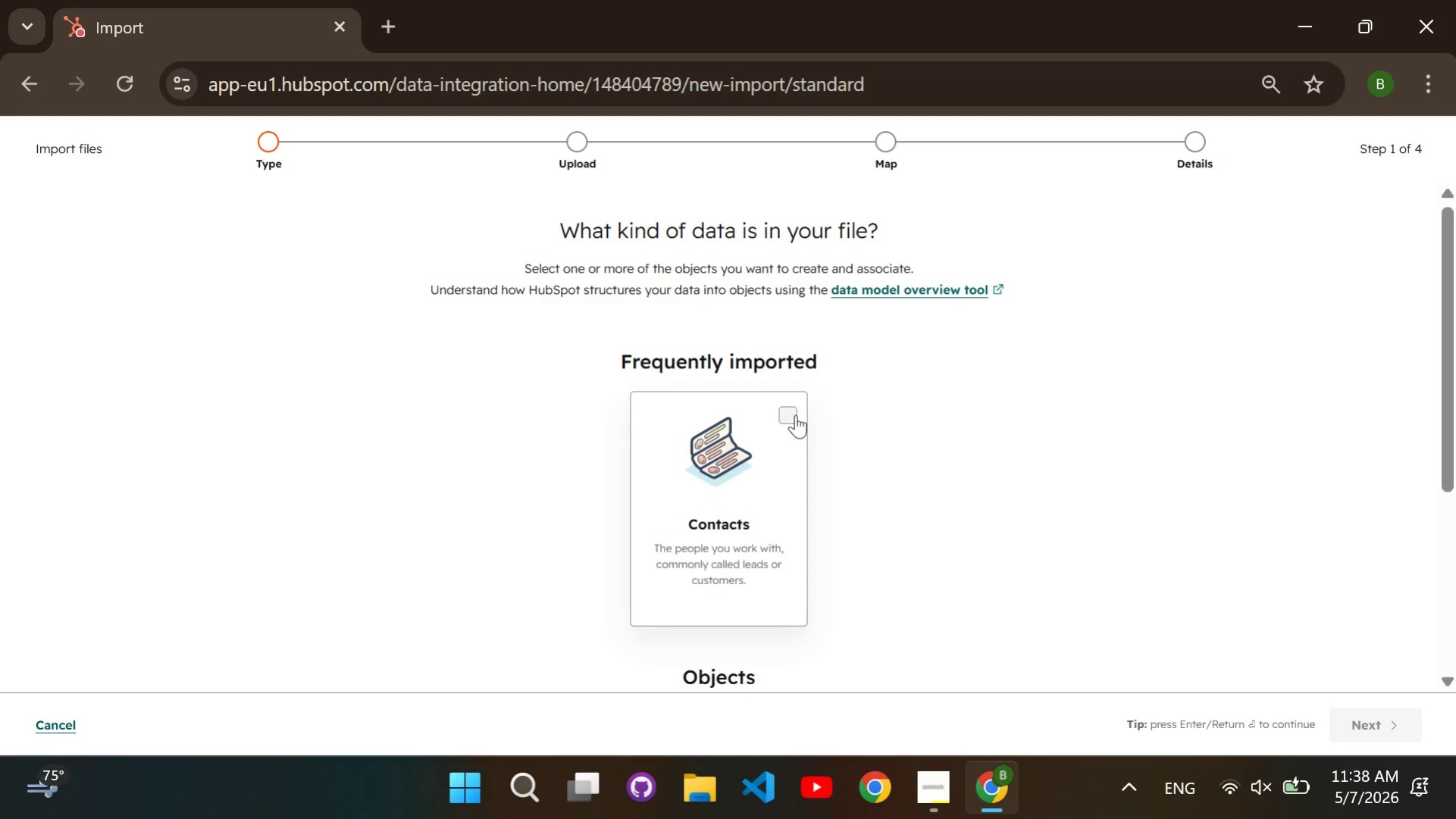 
left_click([795, 414])
 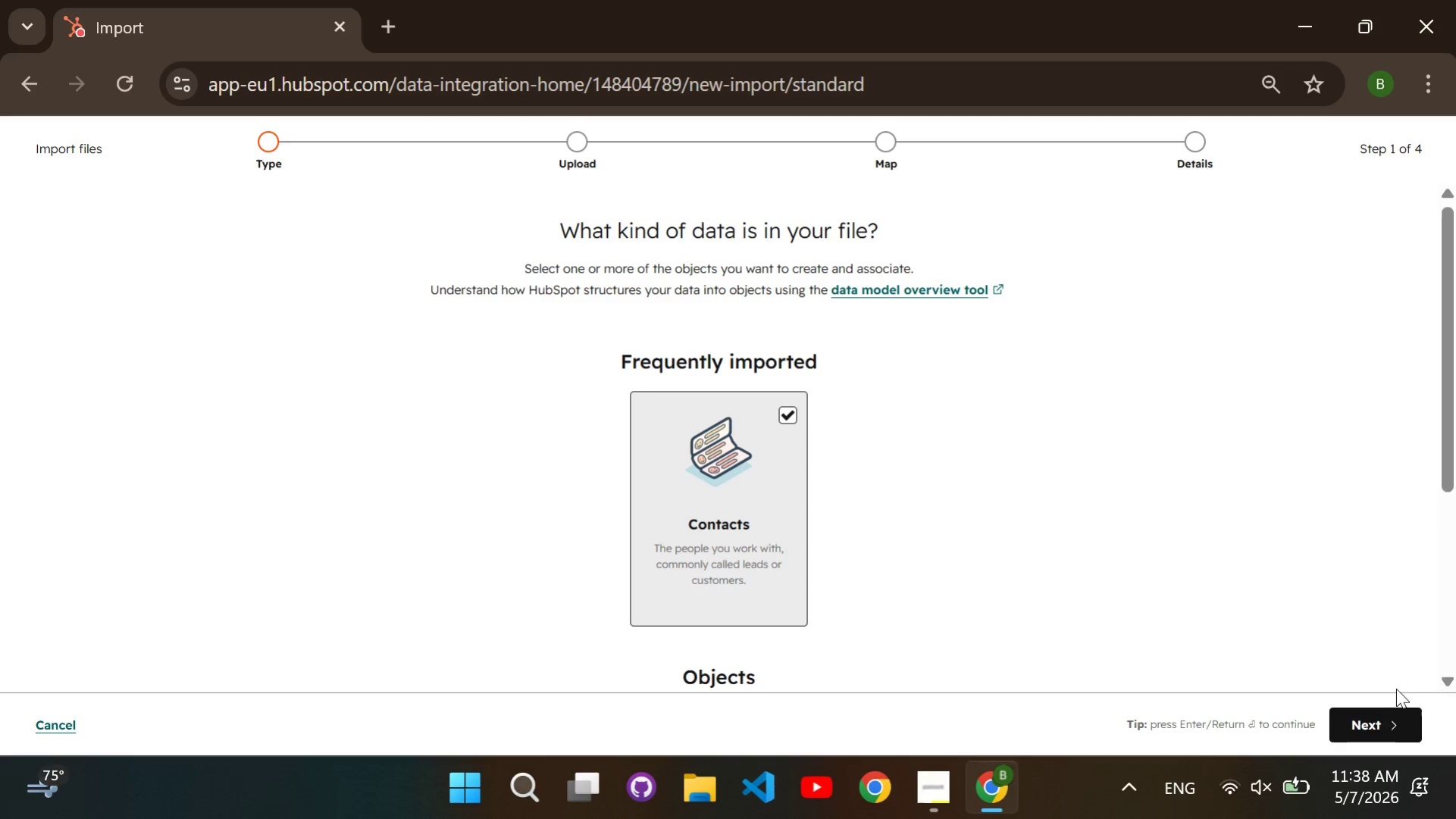 
left_click([1392, 716])
 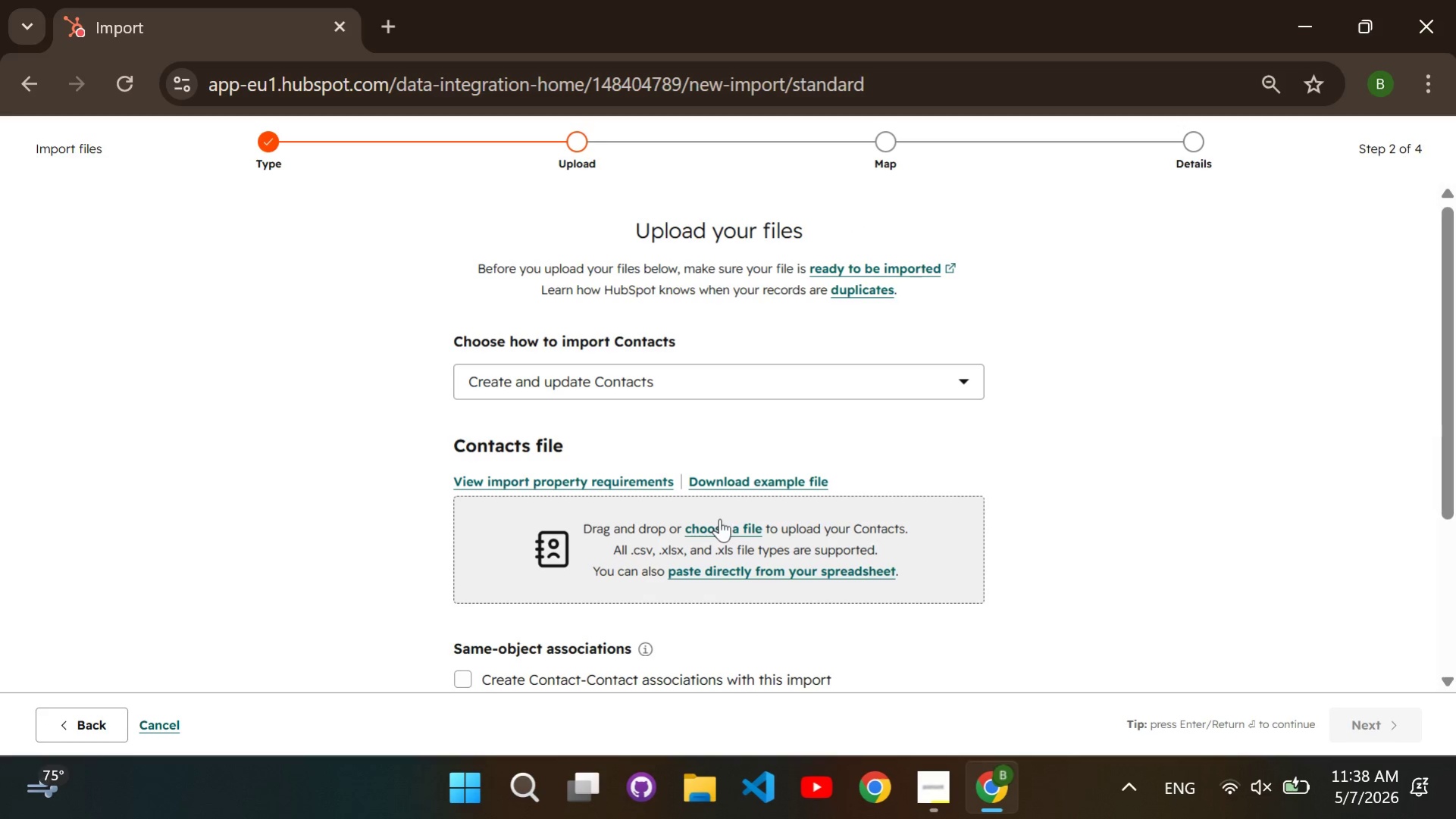 
double_click([725, 522])
 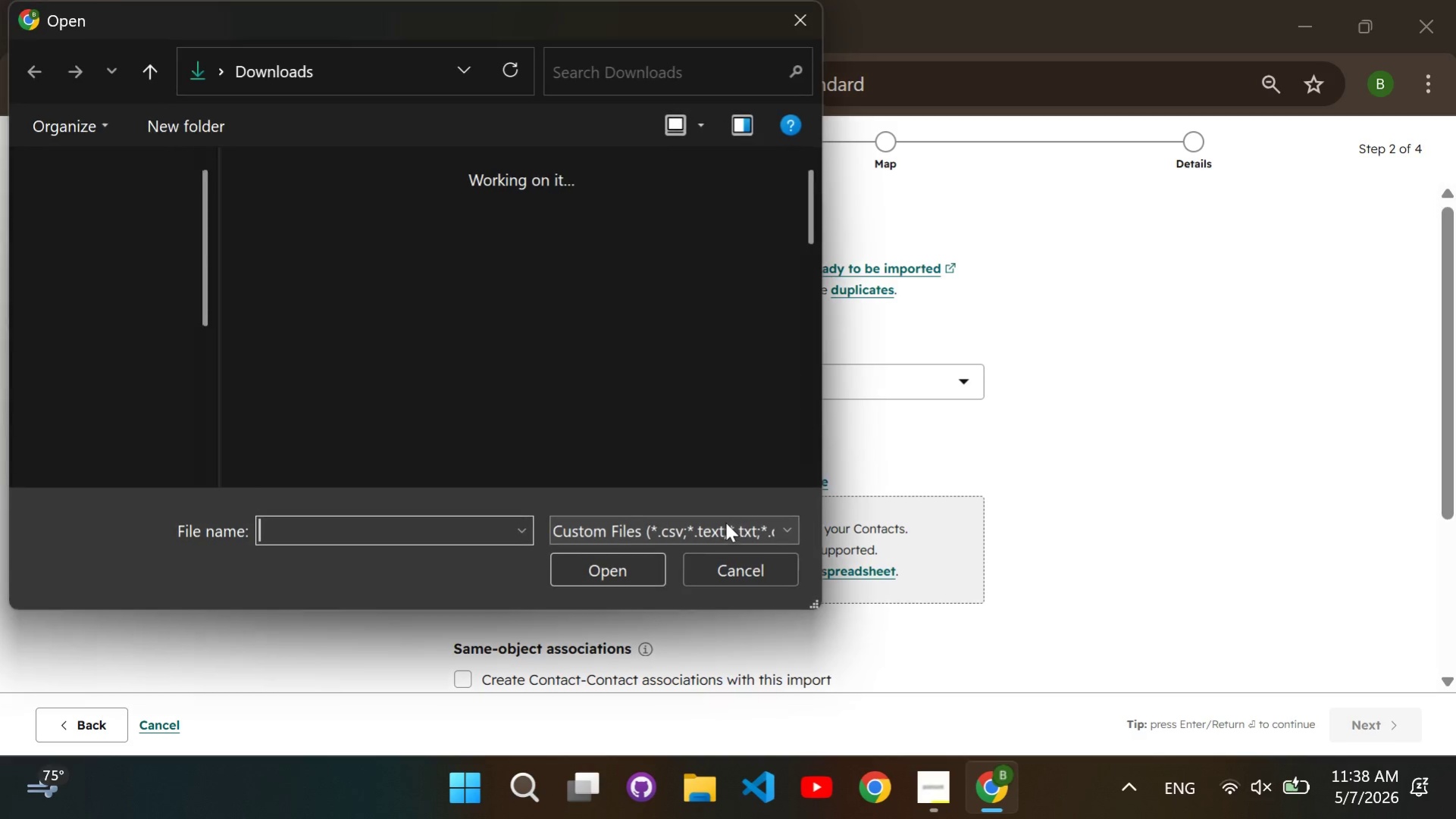 
middle_click([725, 522])
 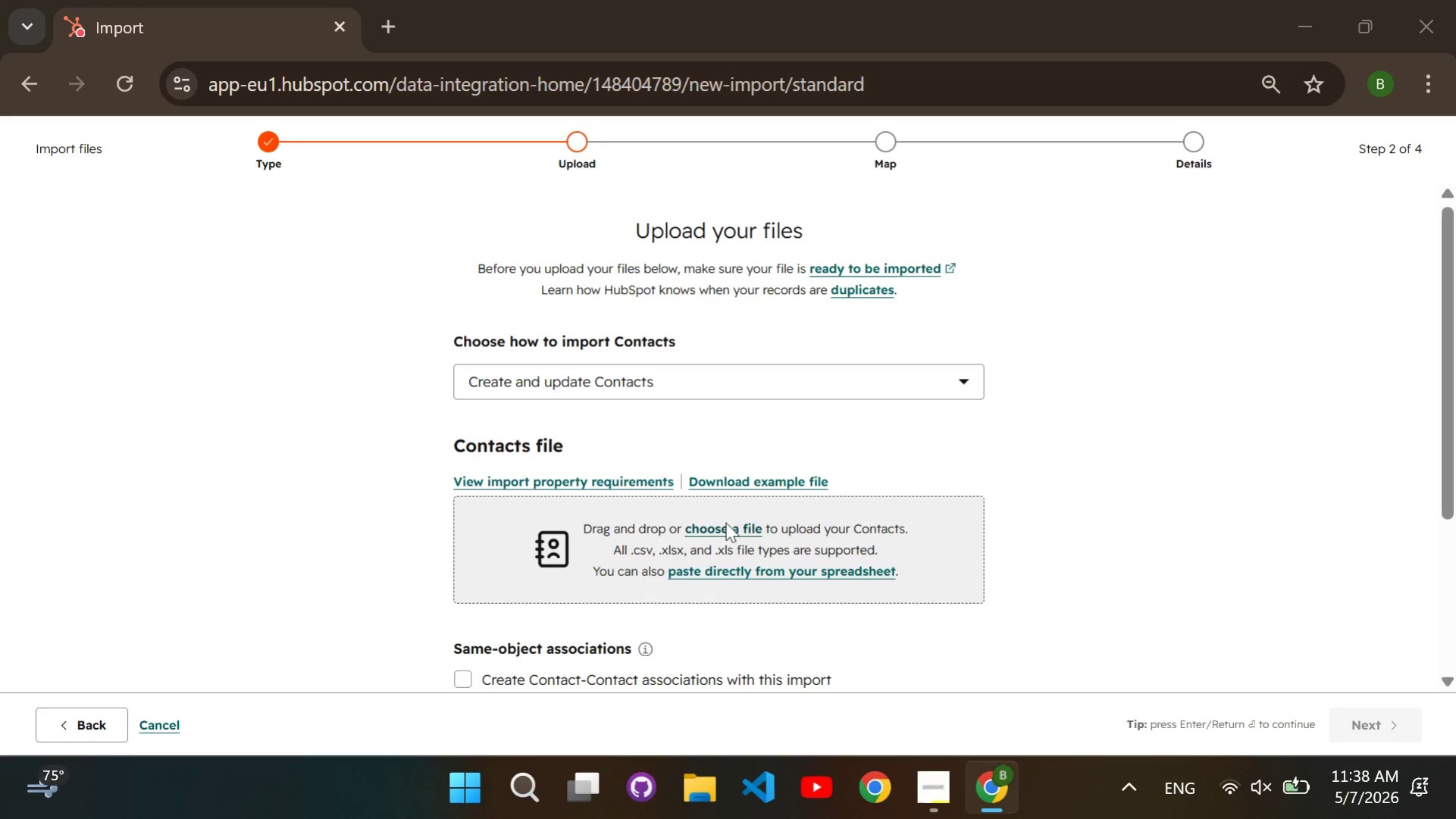 
left_click([725, 522])
 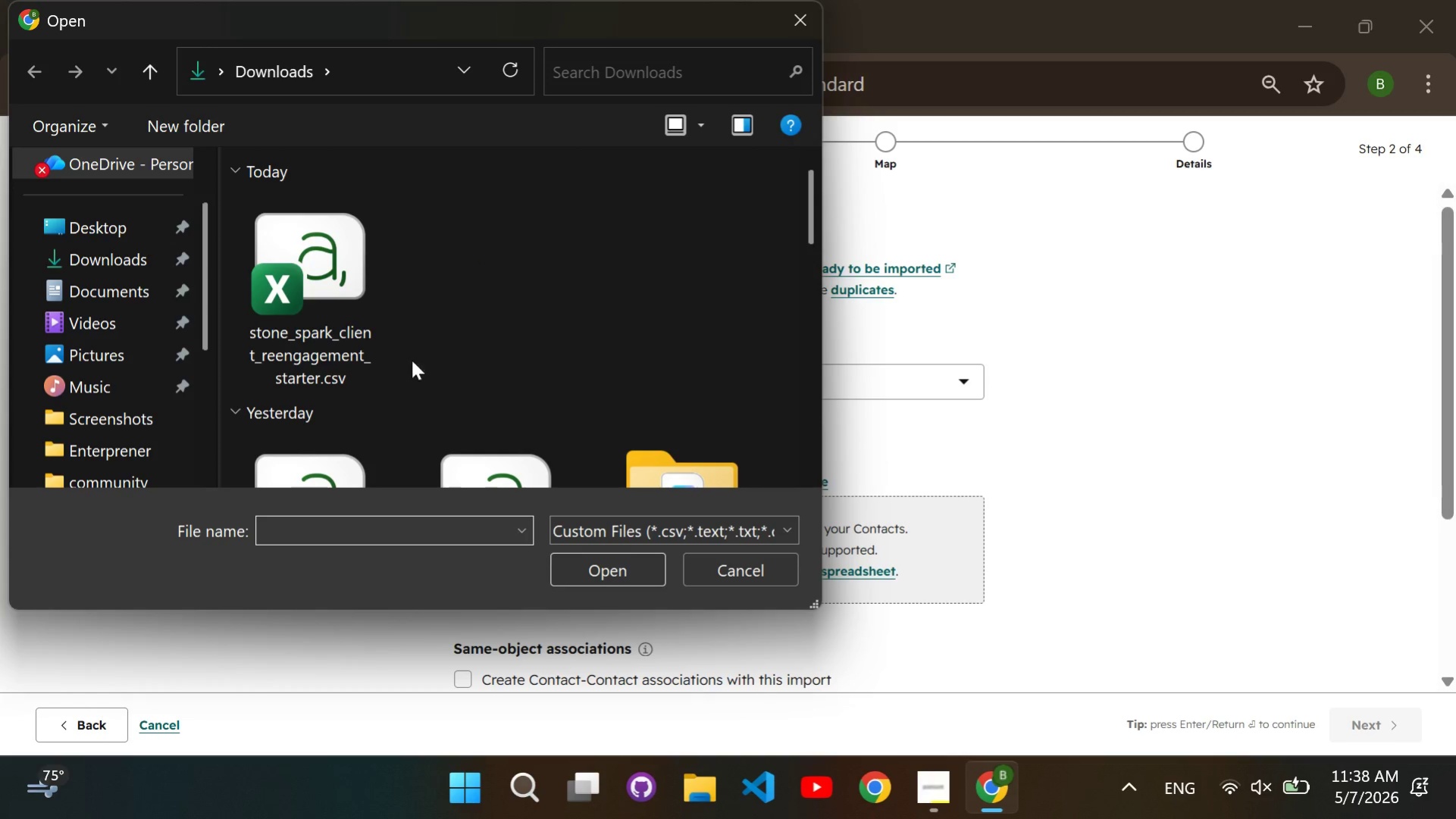 
left_click([345, 325])
 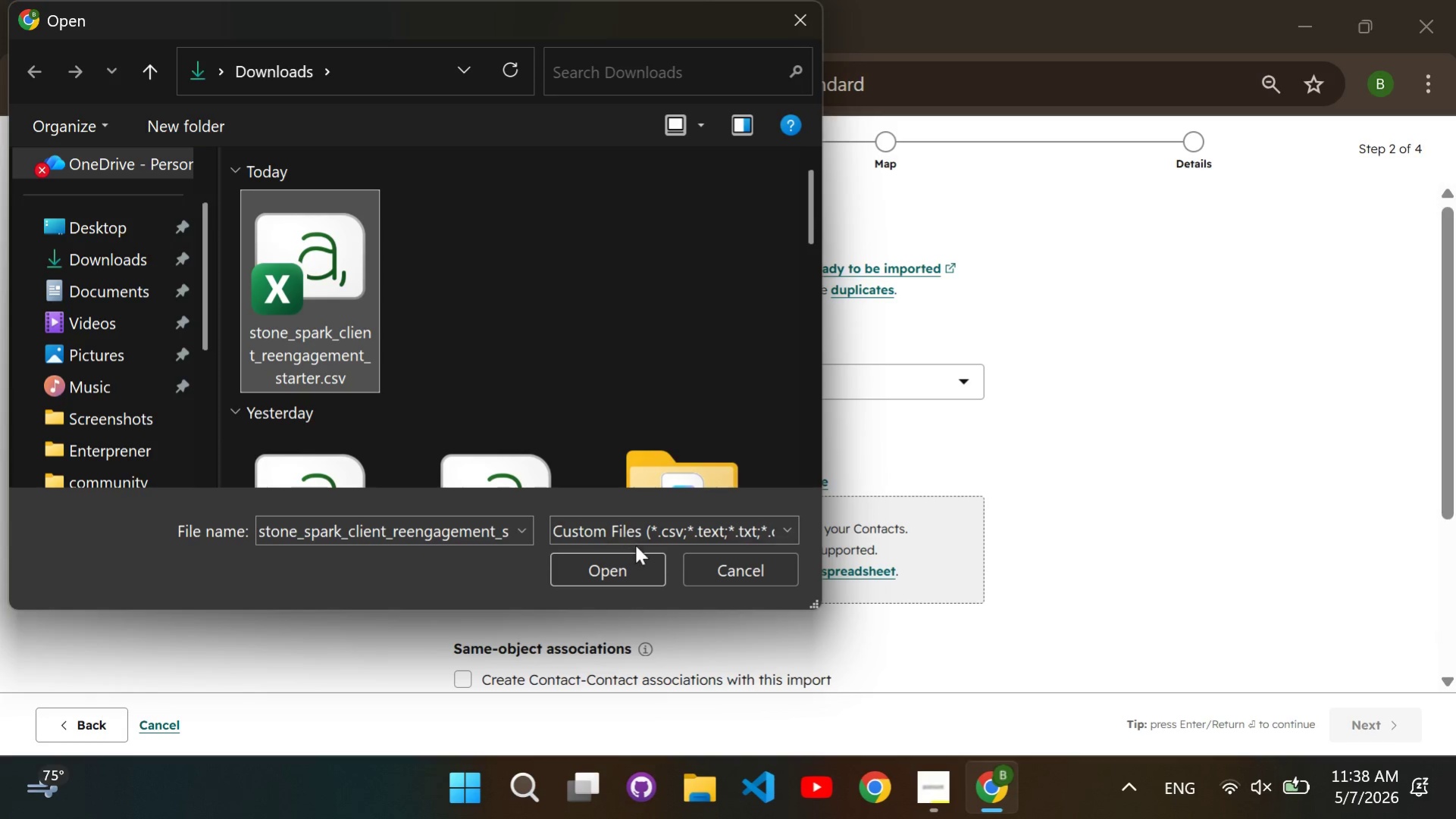 
left_click([647, 569])
 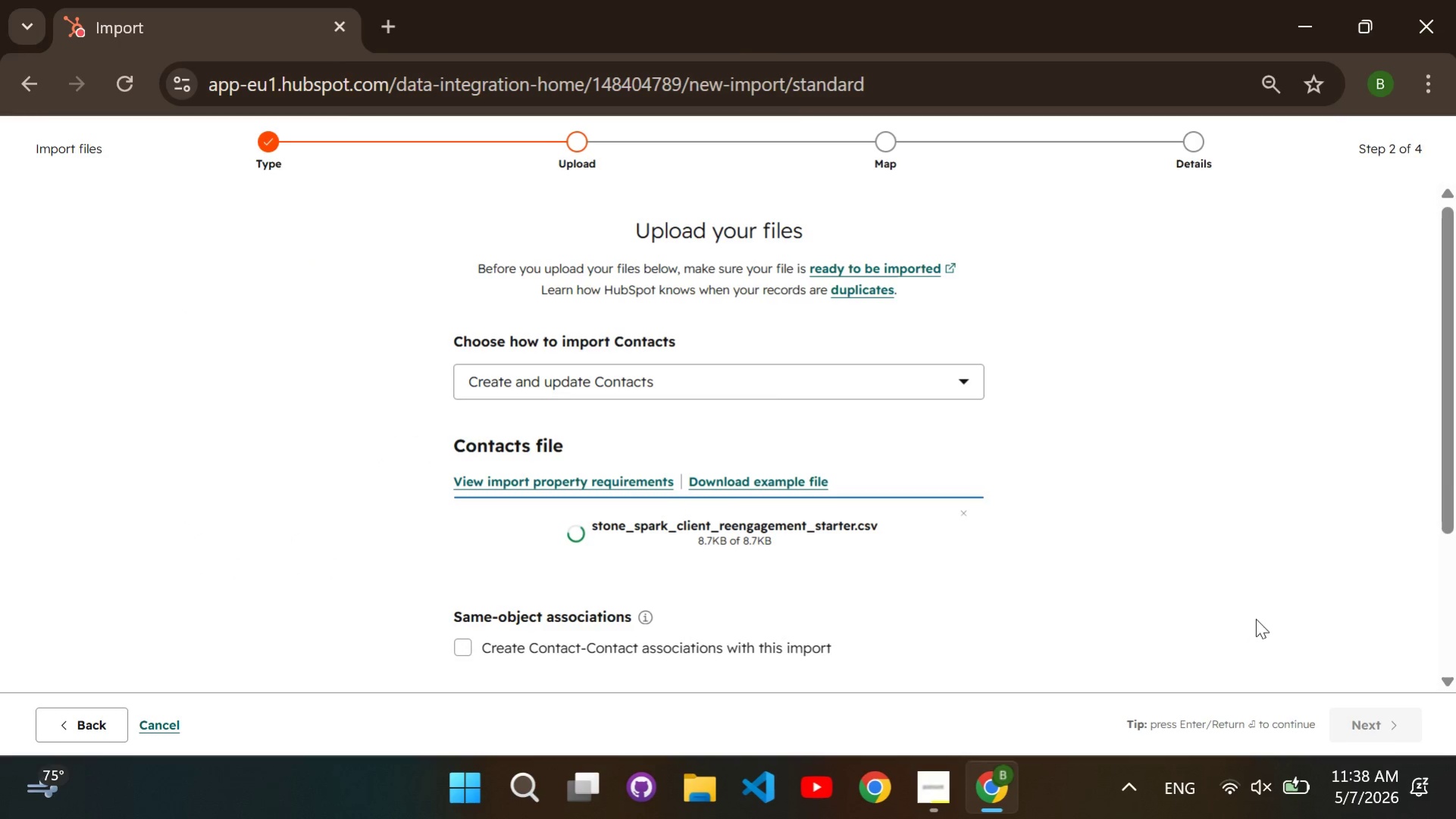 
wait(6.86)
 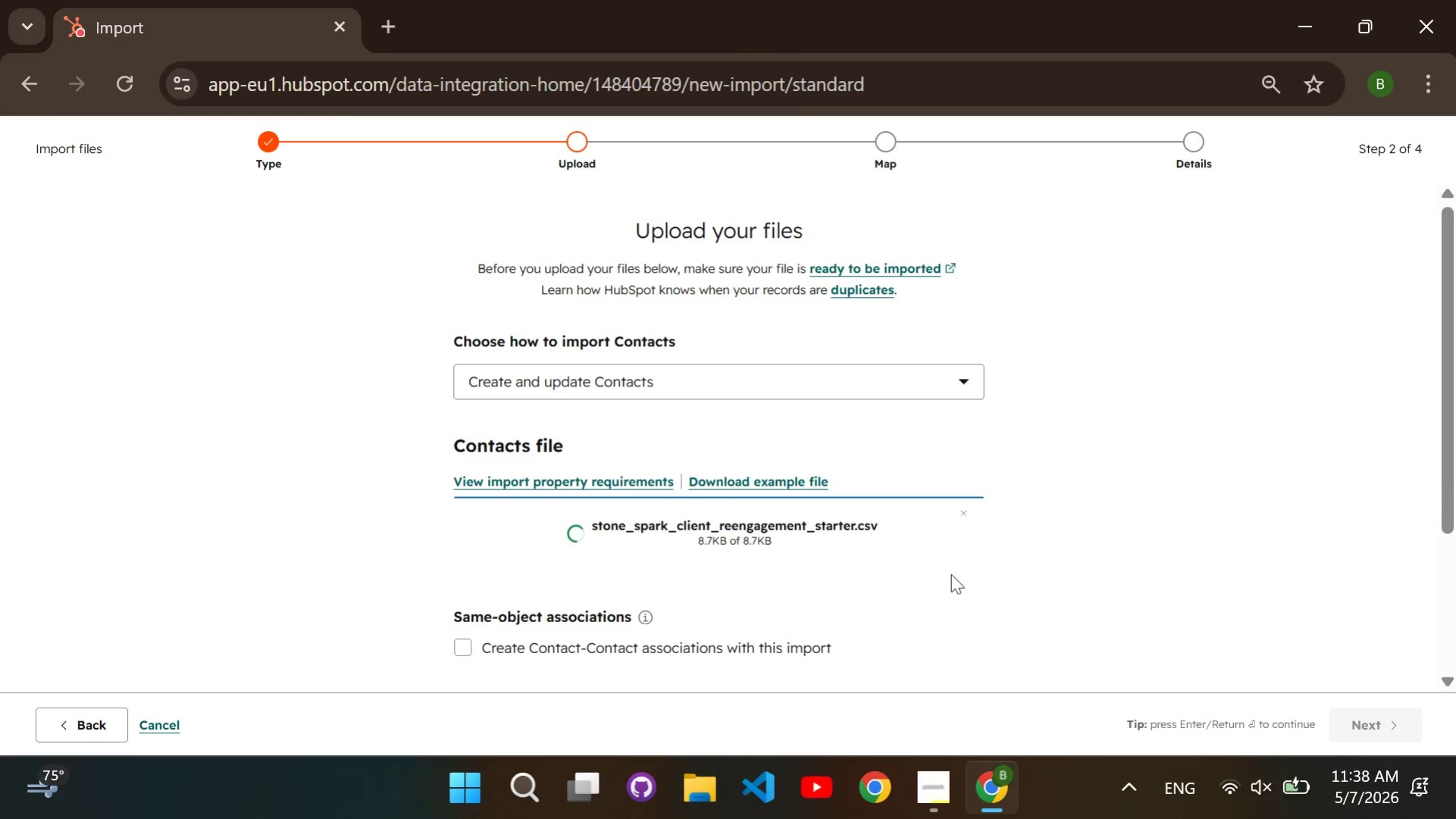 
left_click([1376, 717])
 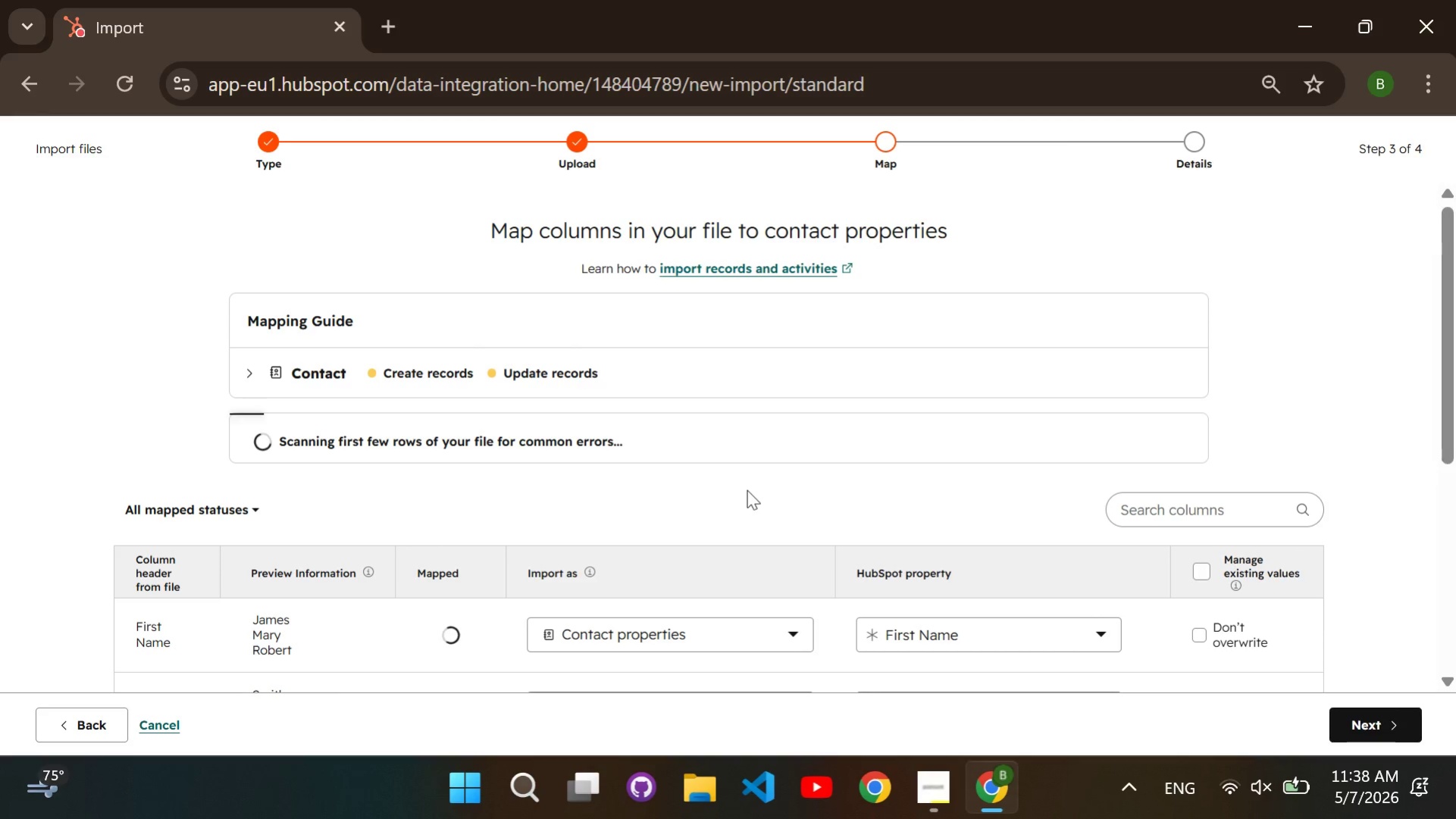 
scroll: coordinate [744, 489], scroll_direction: down, amount: 3.0
 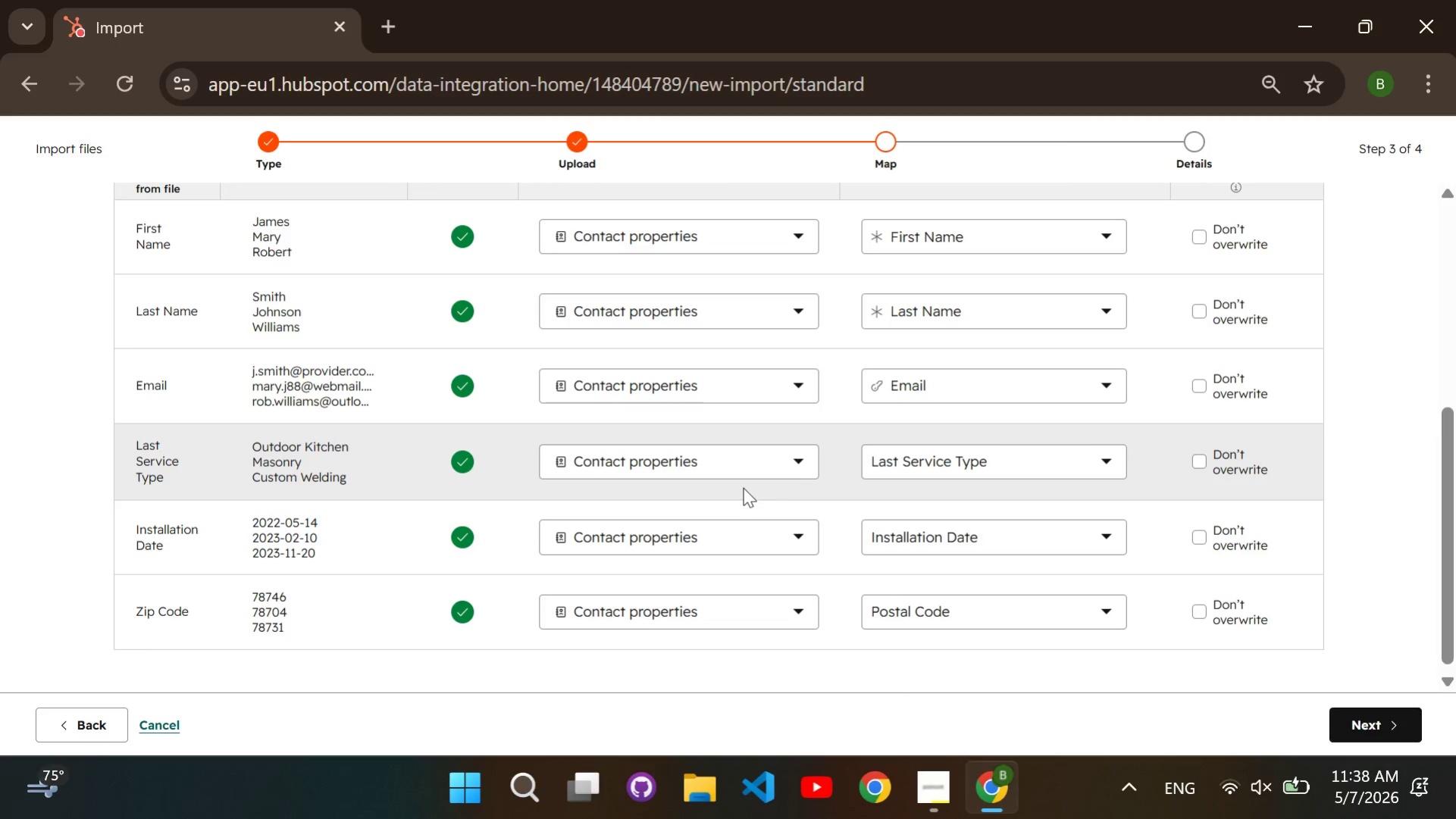 
wait(6.46)
 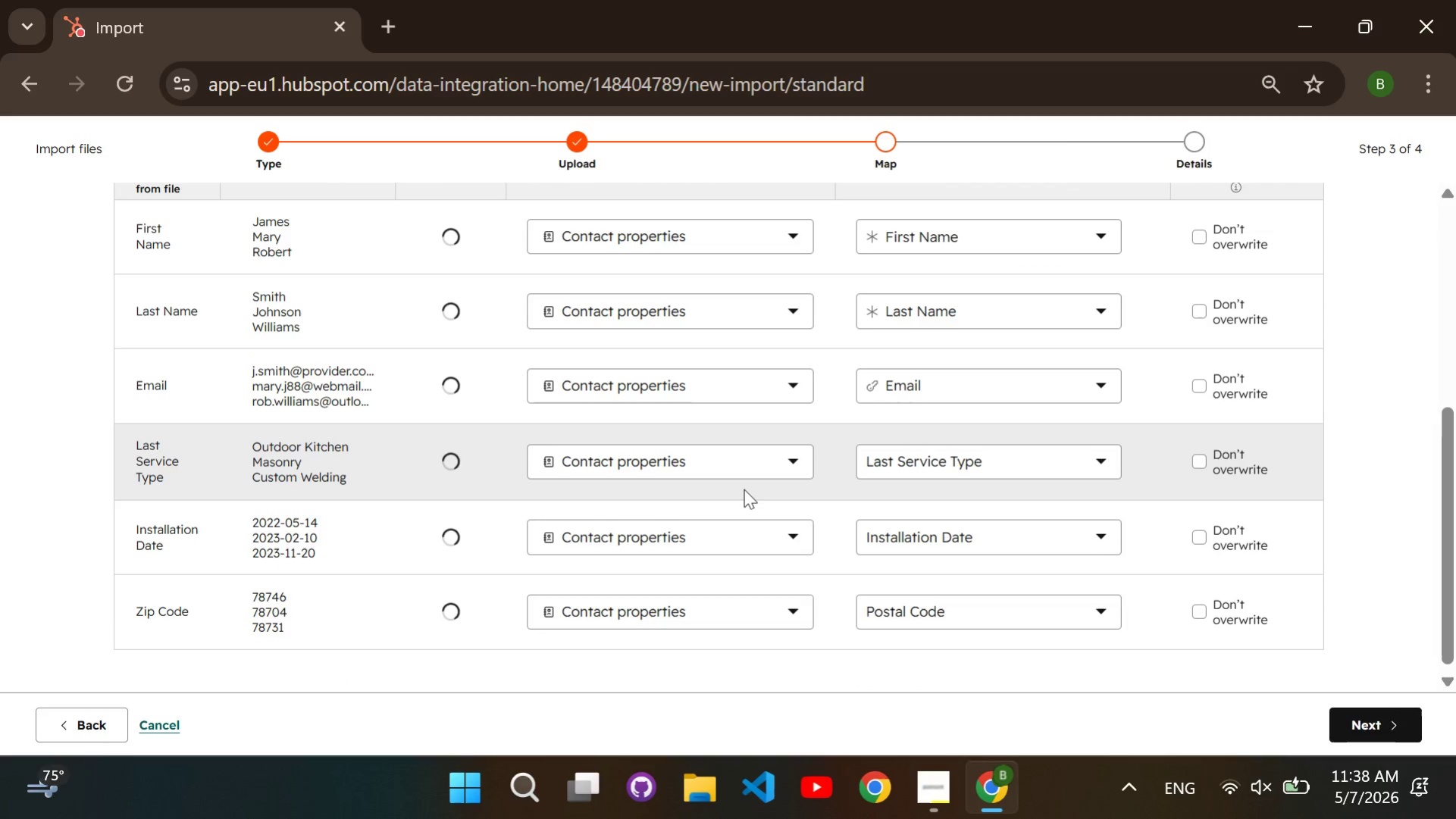 
left_click([993, 595])
 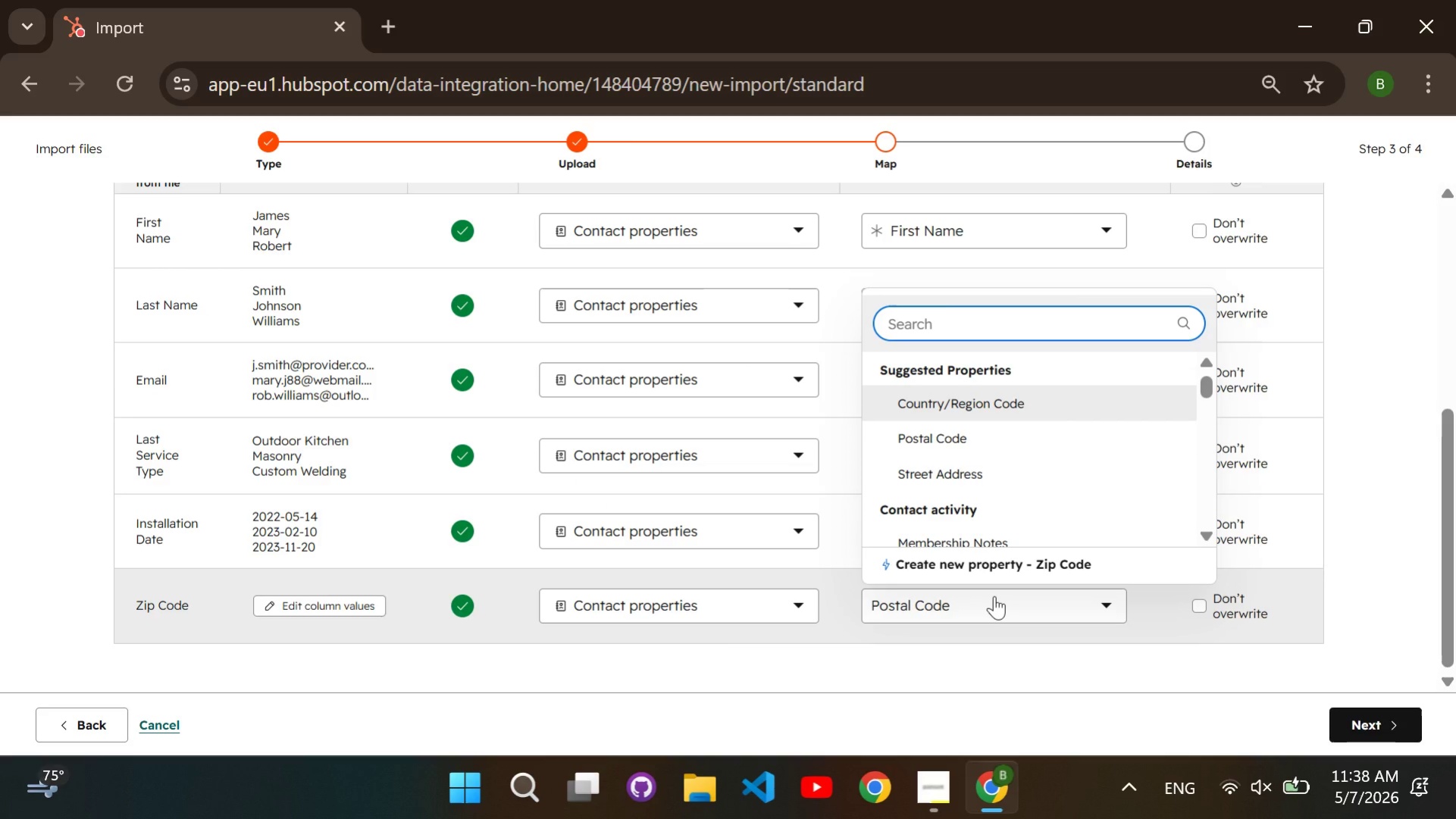 
type(zi)
key(Backspace)
 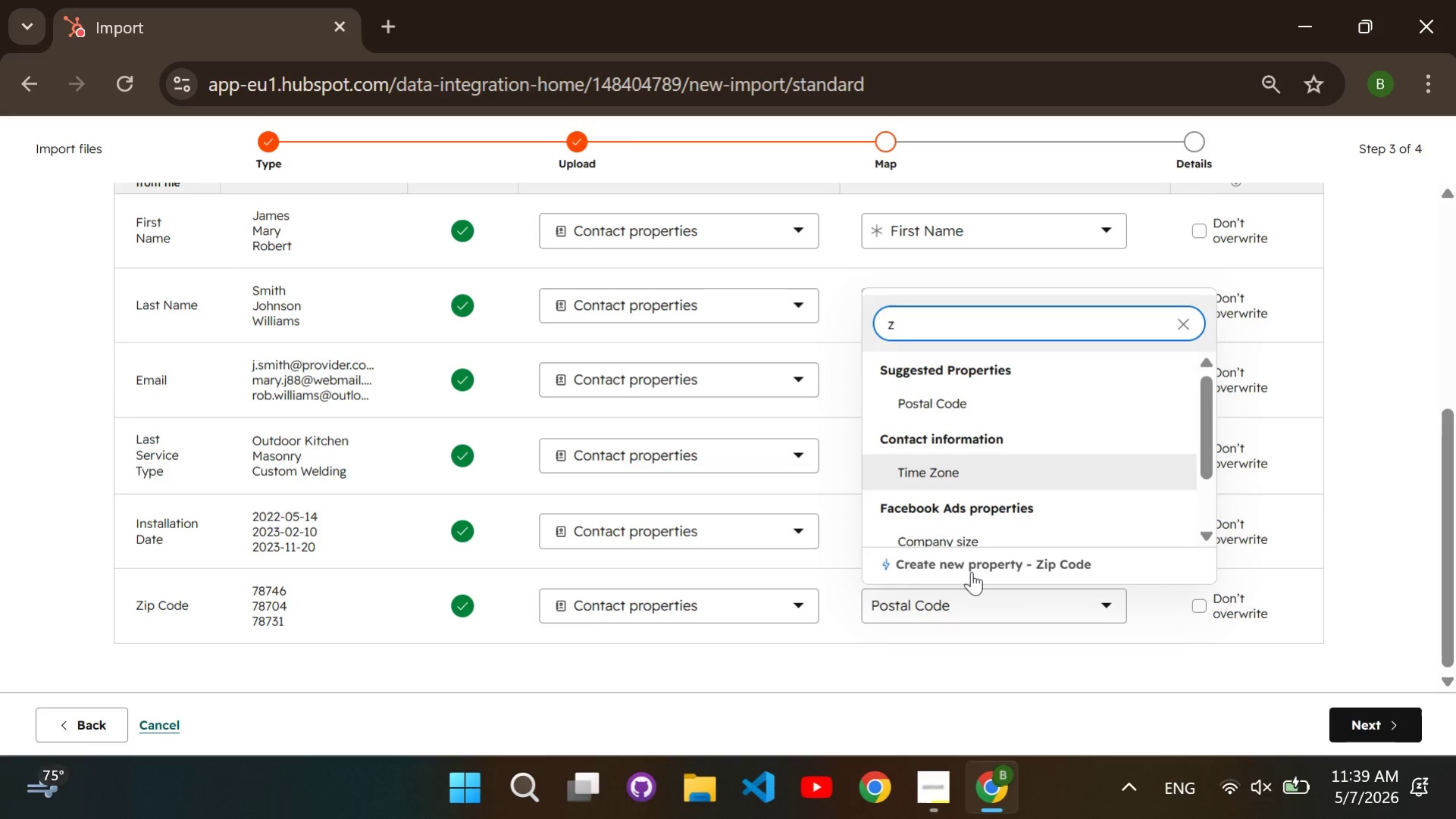 
left_click([971, 569])
 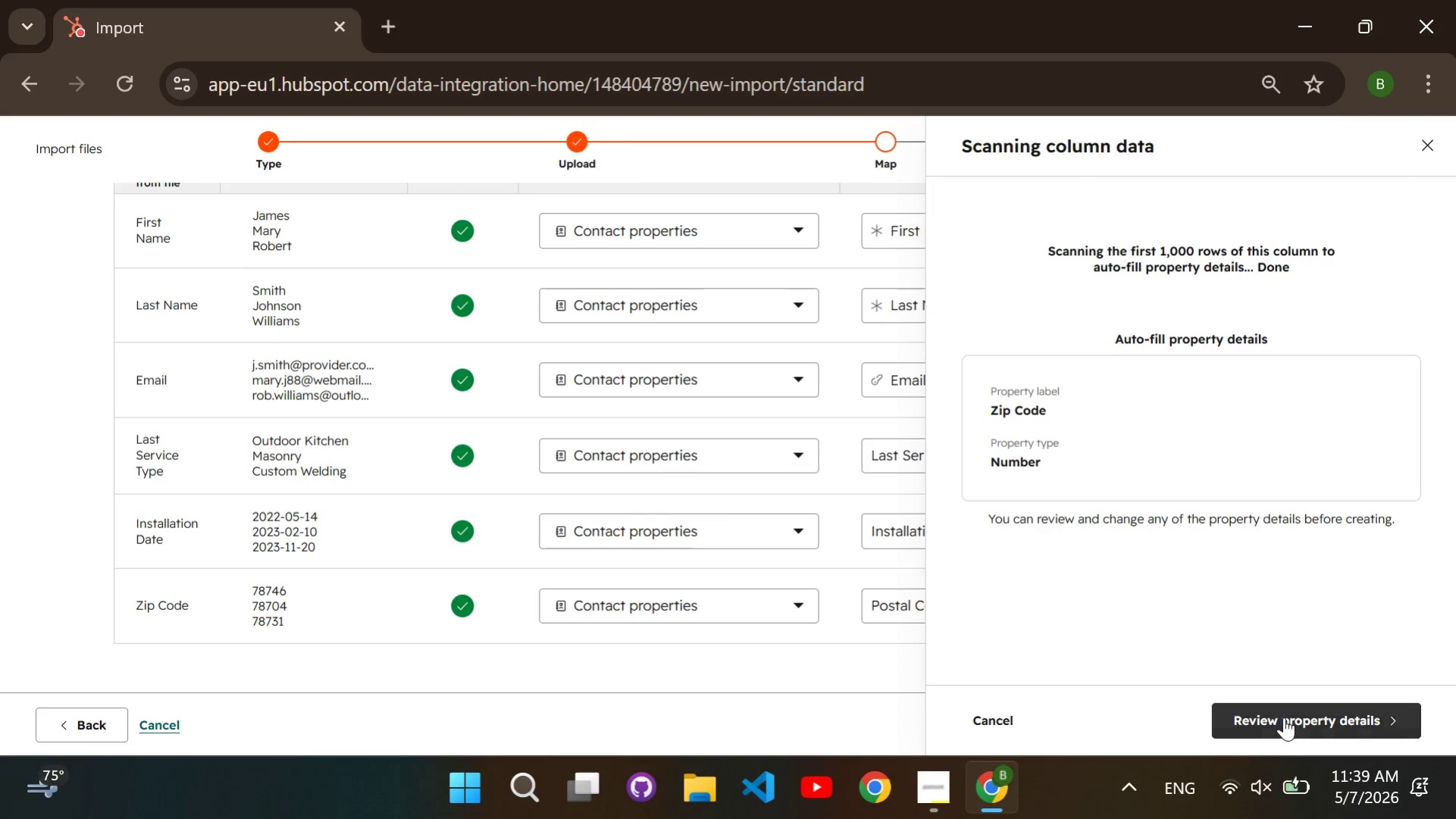 
left_click([1283, 717])
 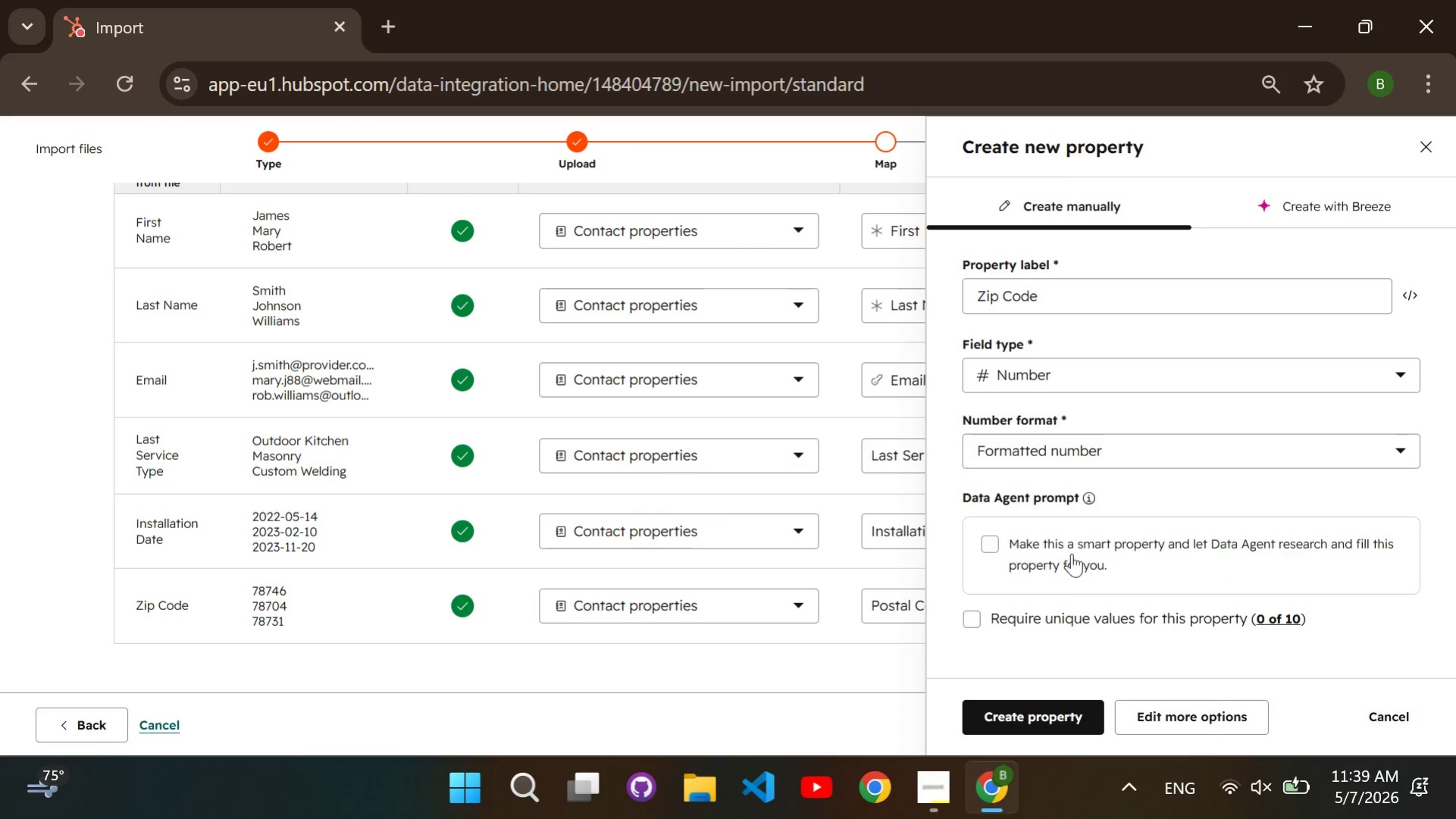 
wait(5.17)
 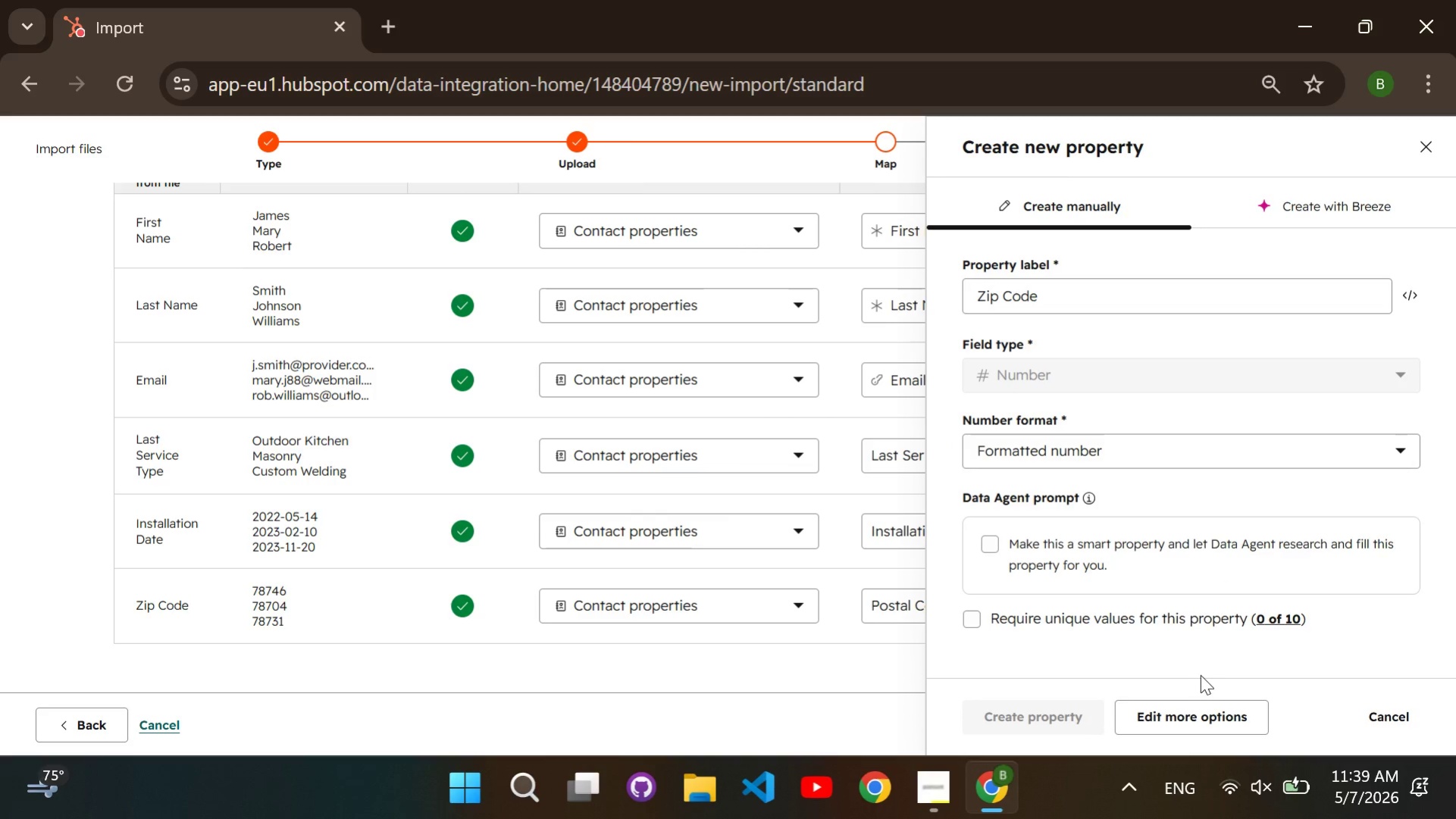 
left_click([1048, 456])
 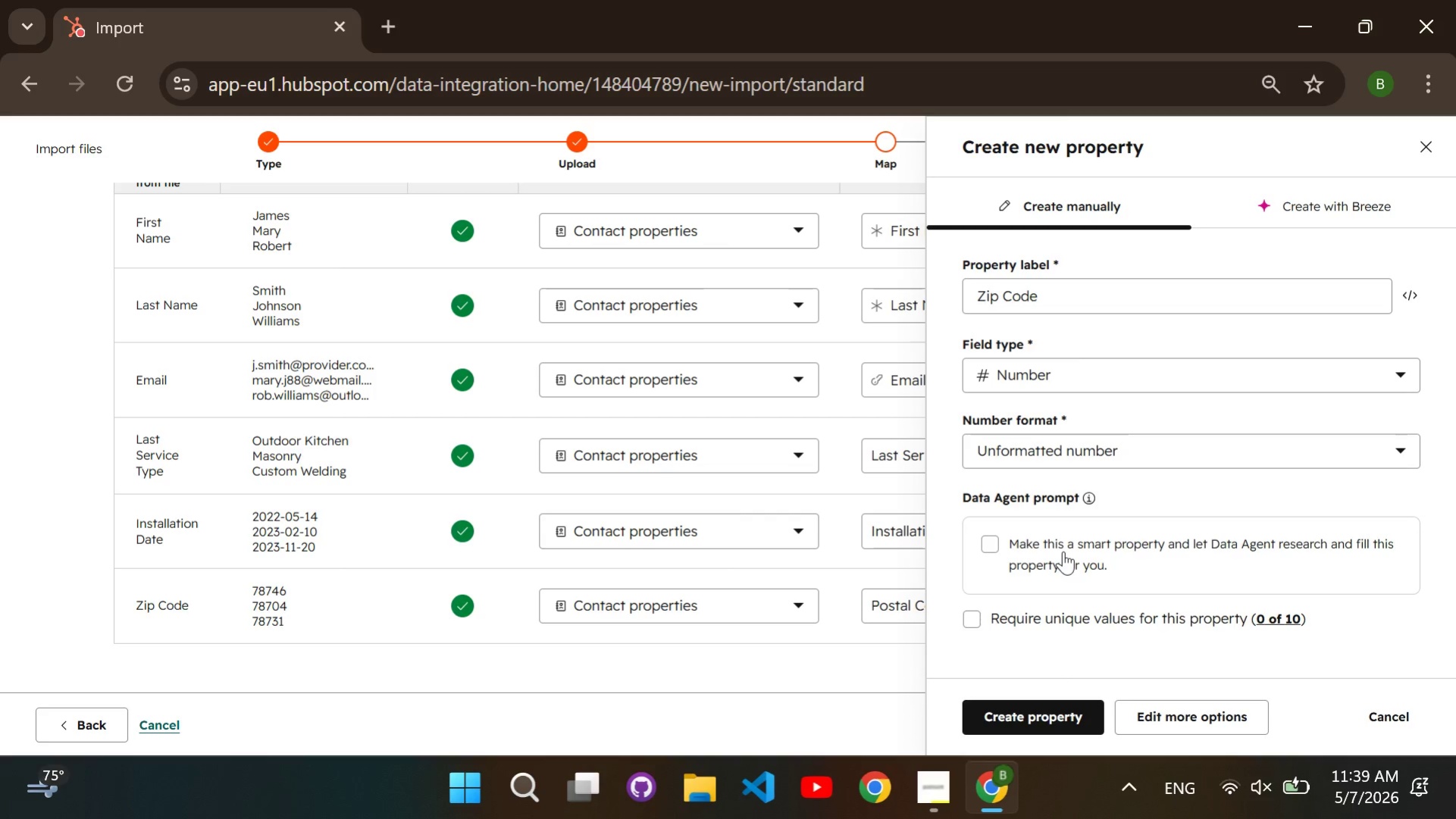 
double_click([1063, 551])
 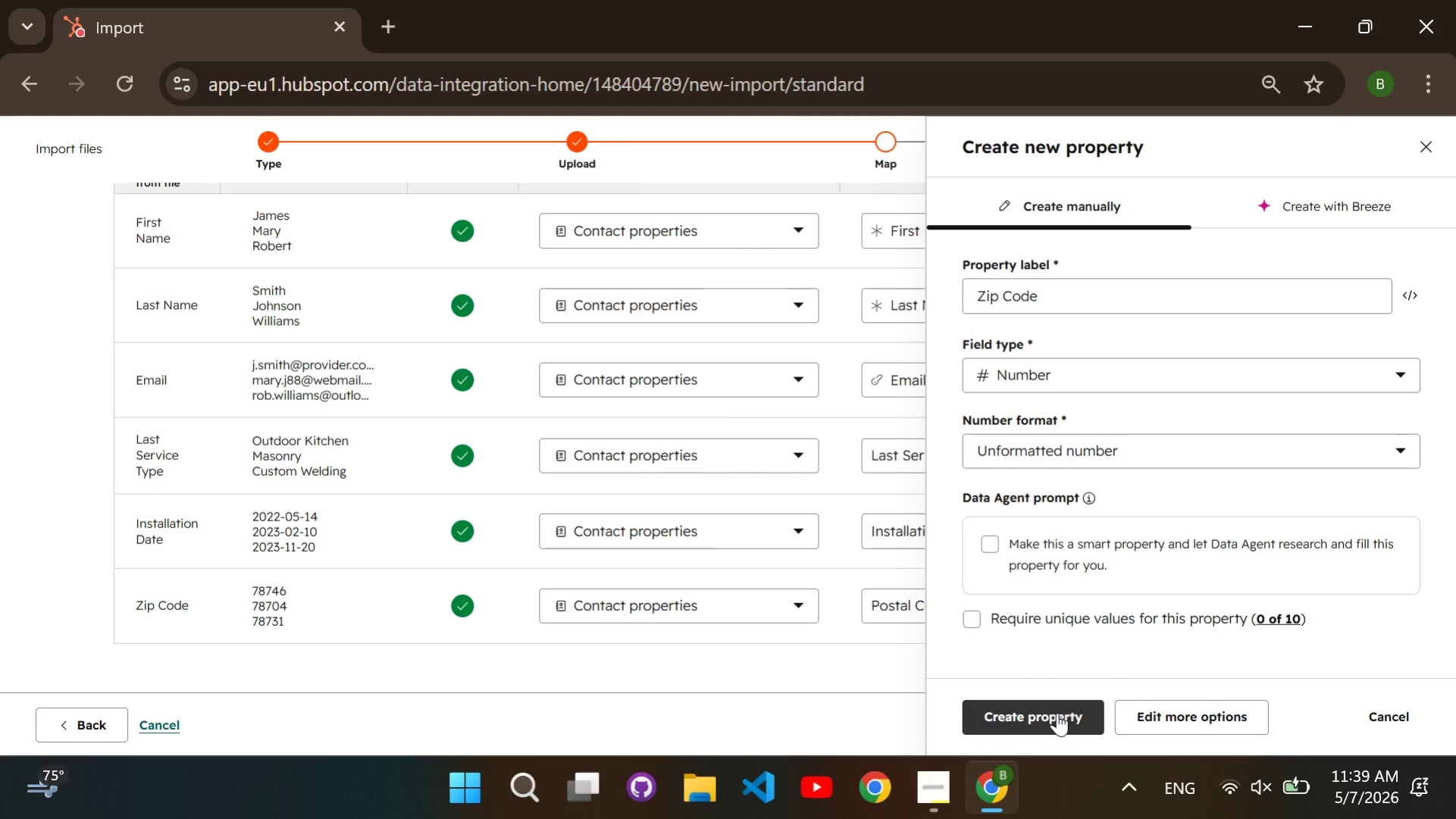 
left_click([1057, 712])
 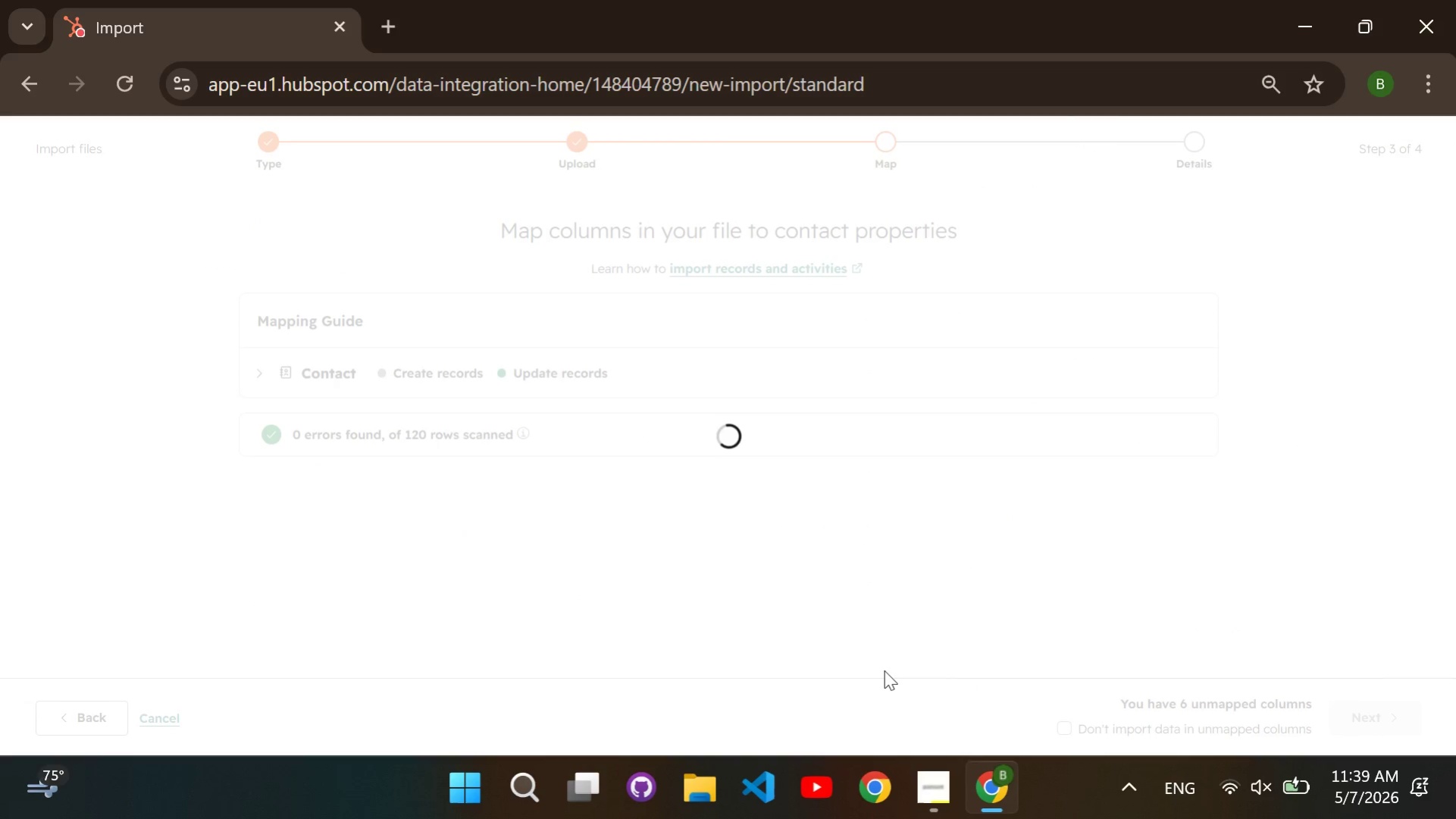 
wait(8.17)
 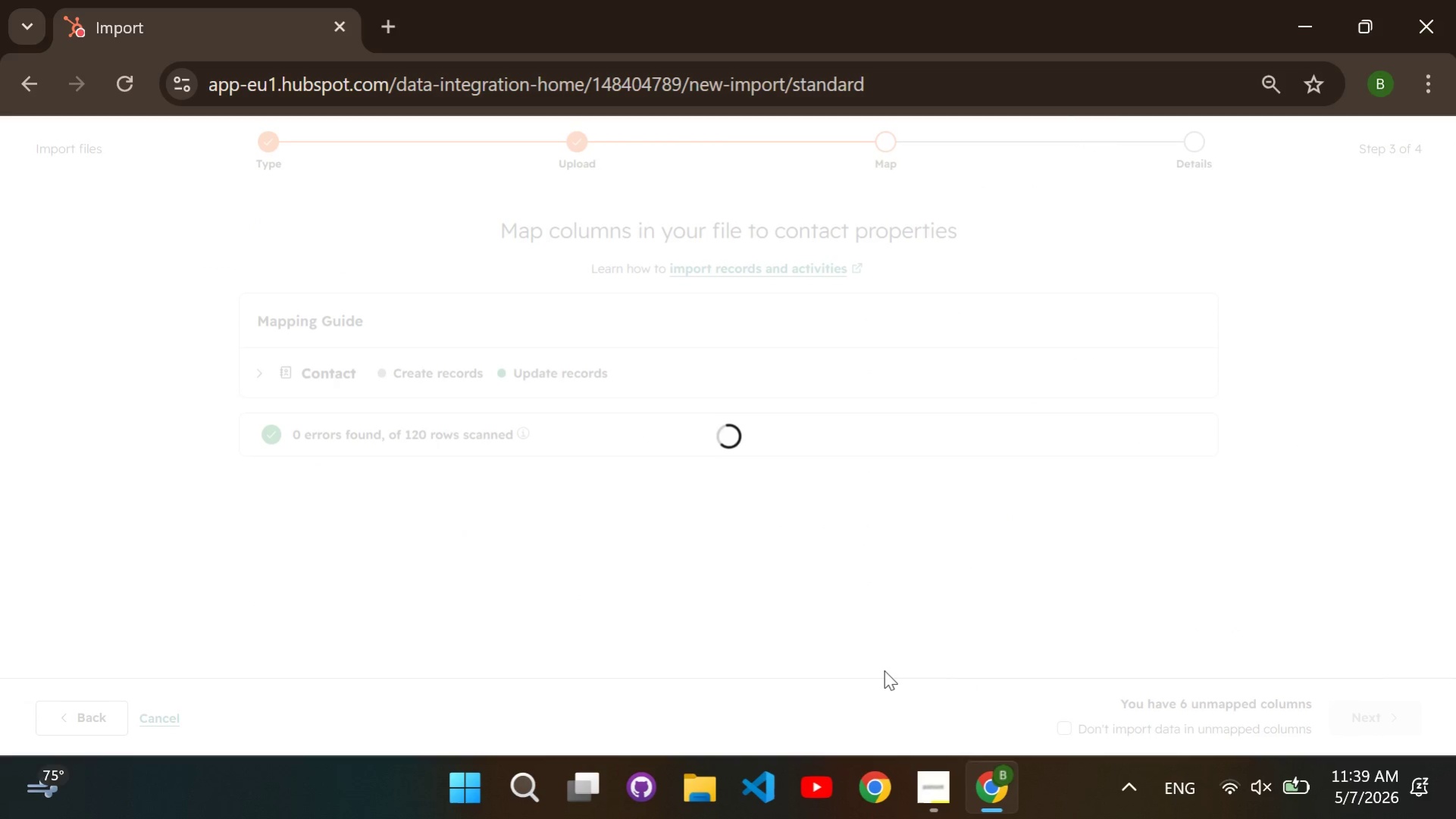 
left_click([1382, 727])
 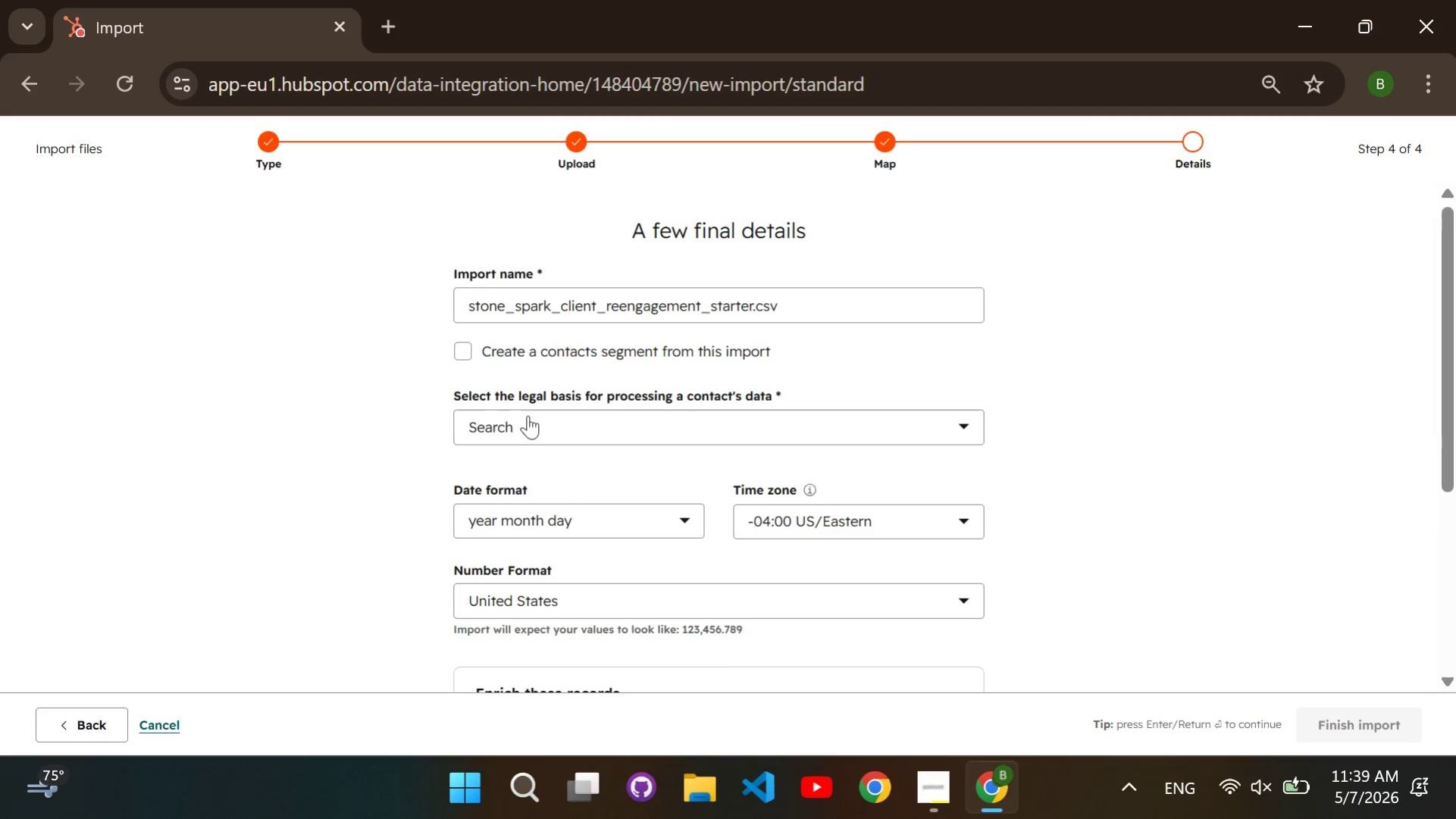 
left_click([470, 343])
 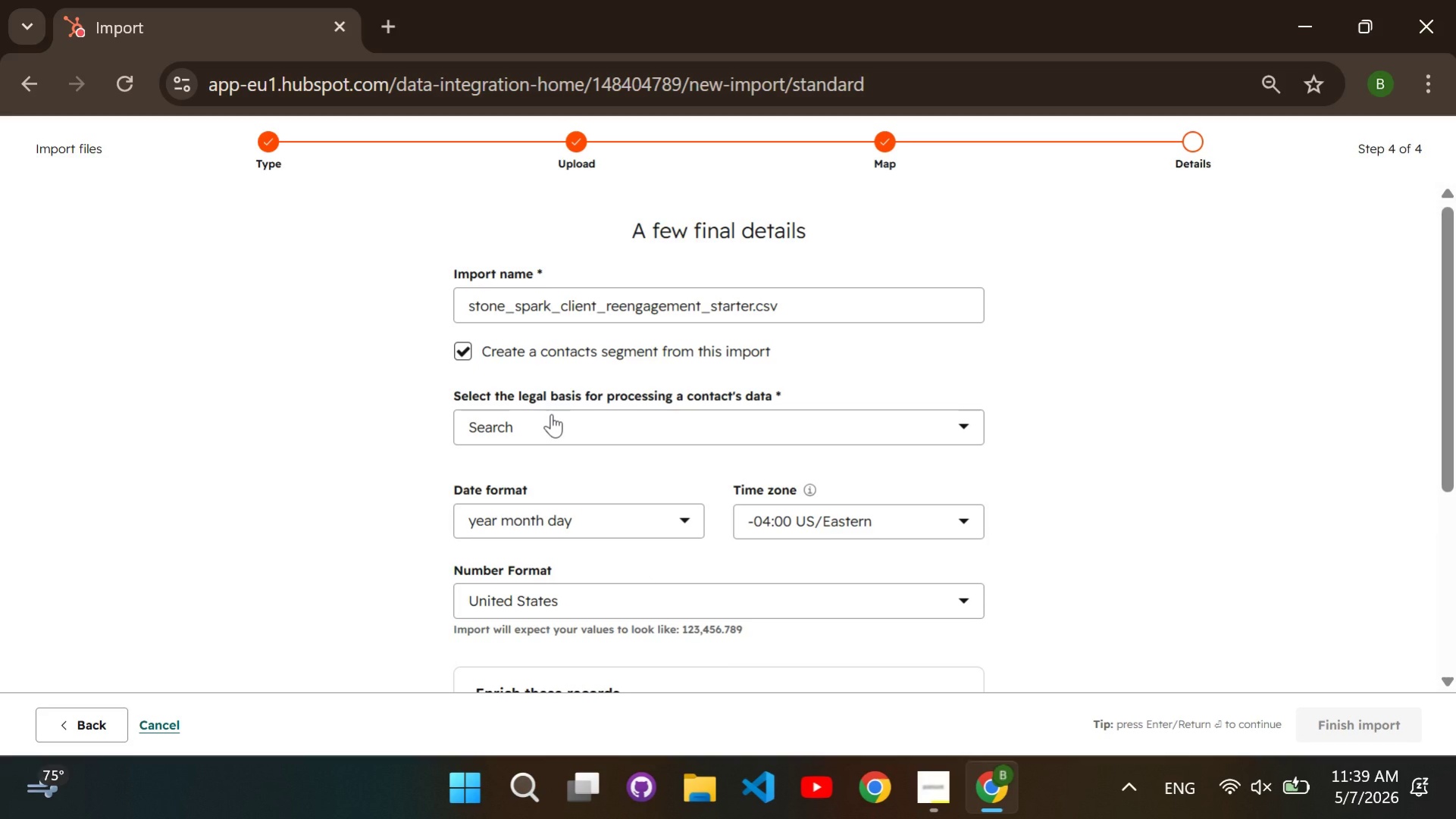 
left_click([551, 414])
 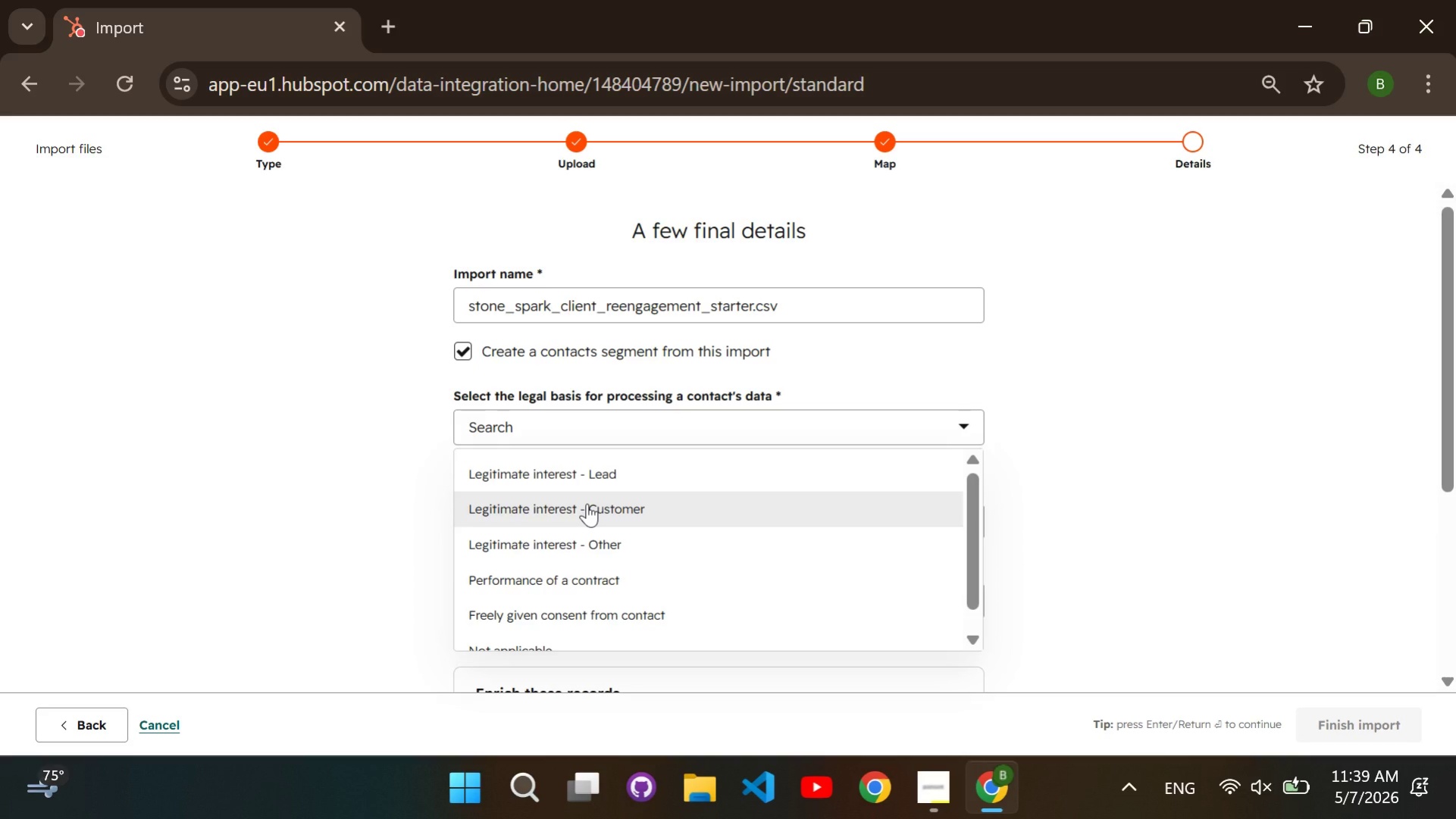 
left_click([587, 503])
 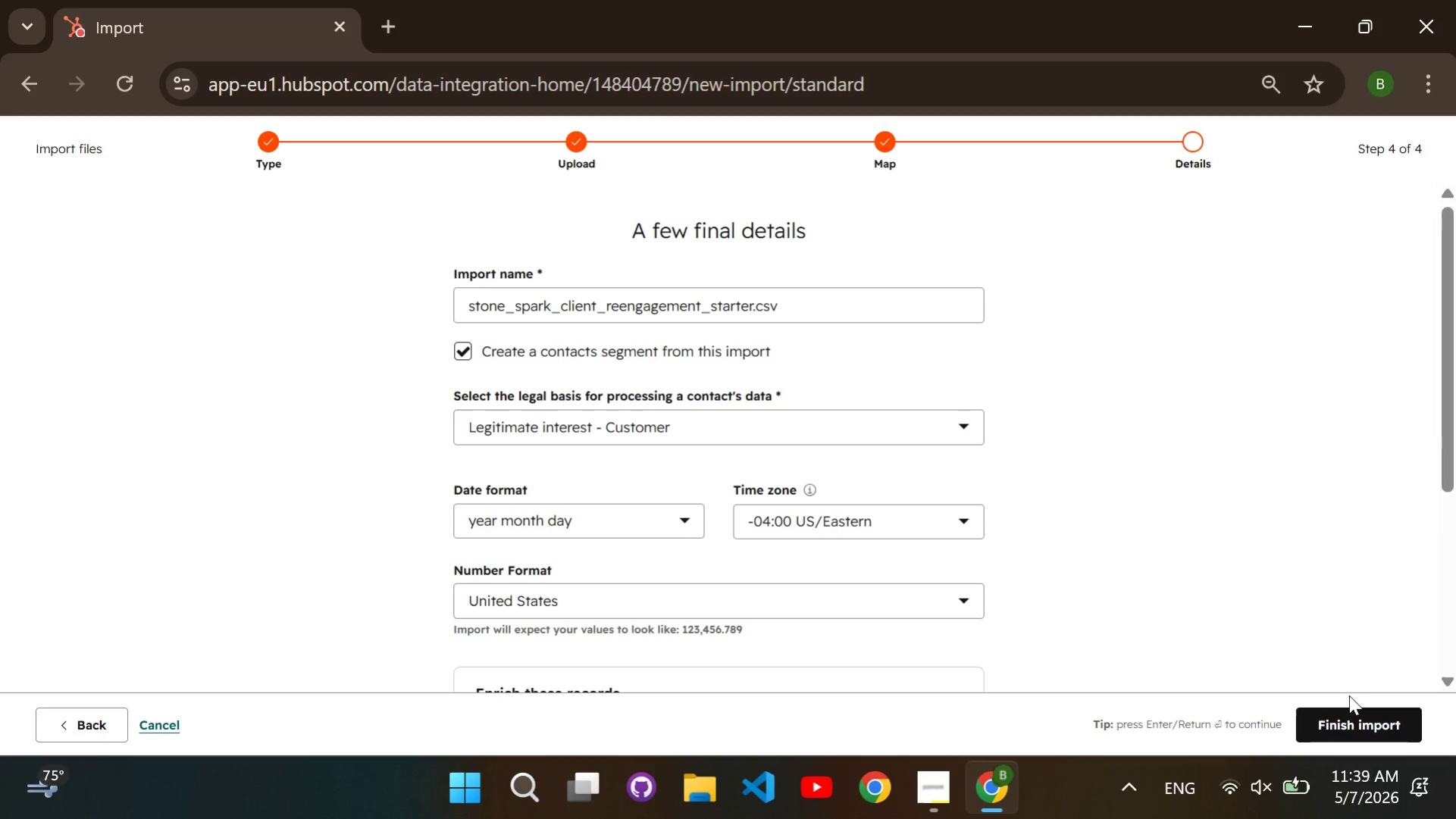 
left_click([1354, 724])
 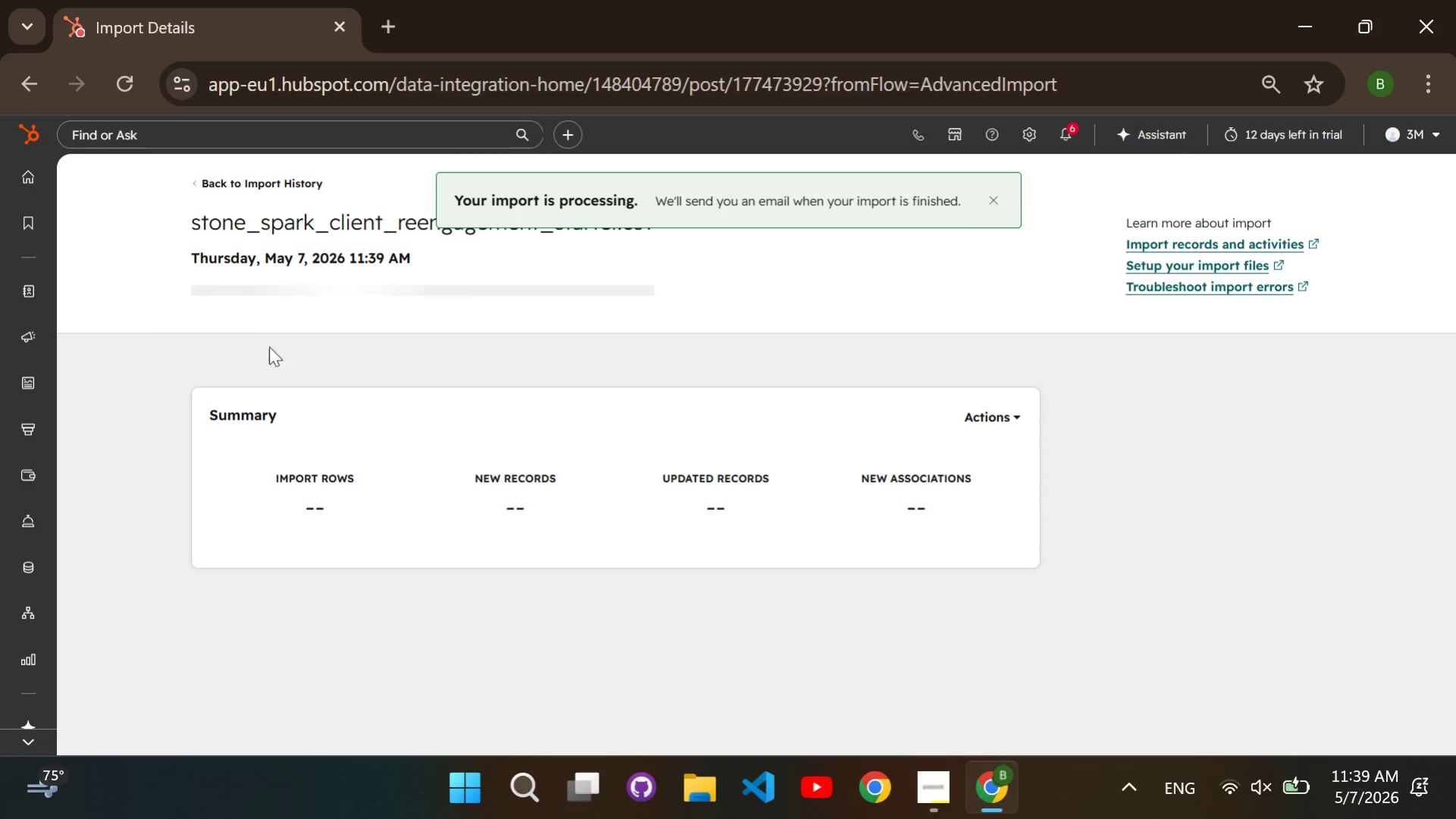 
wait(5.2)
 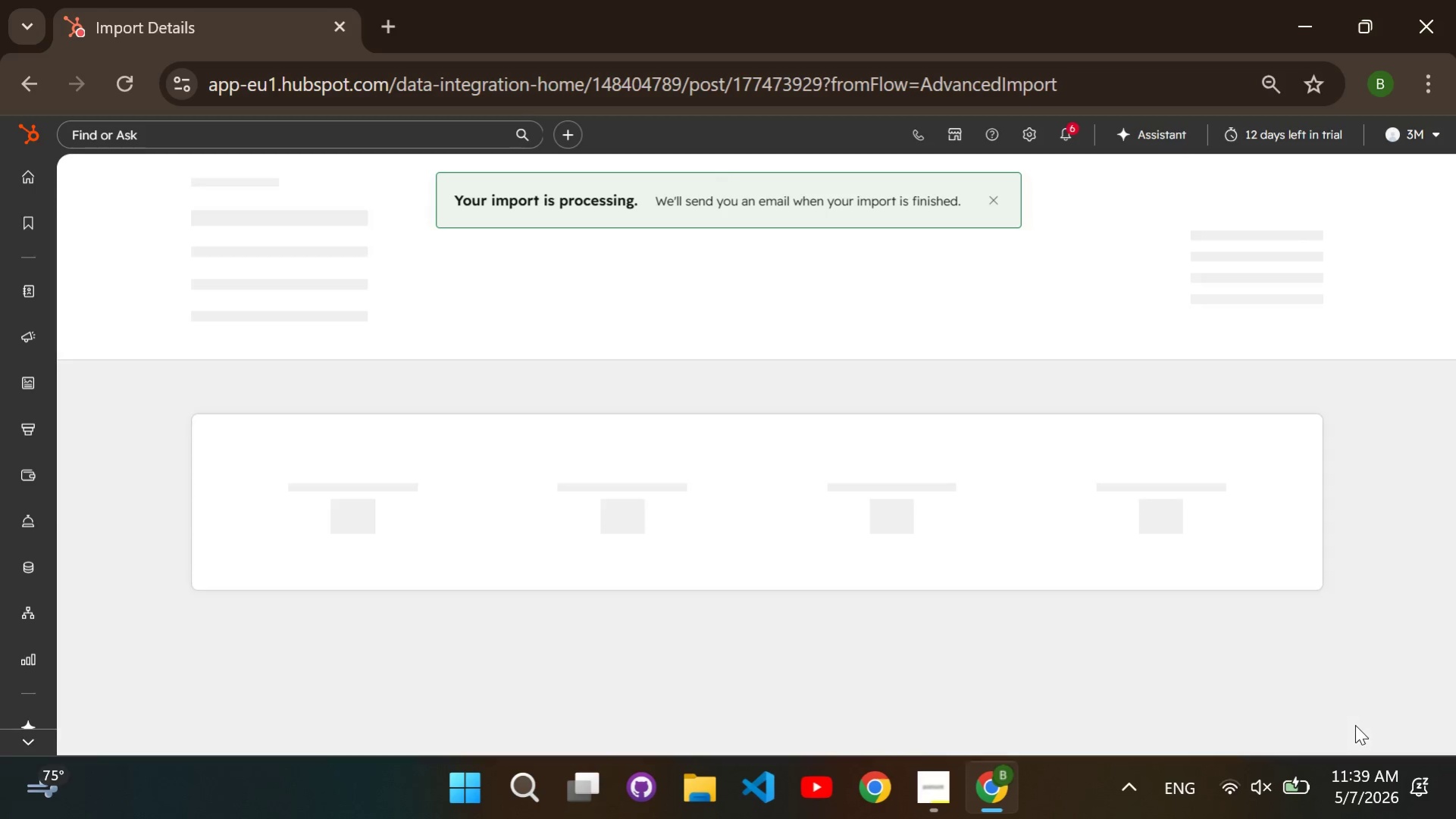 
left_click([39, 297])
 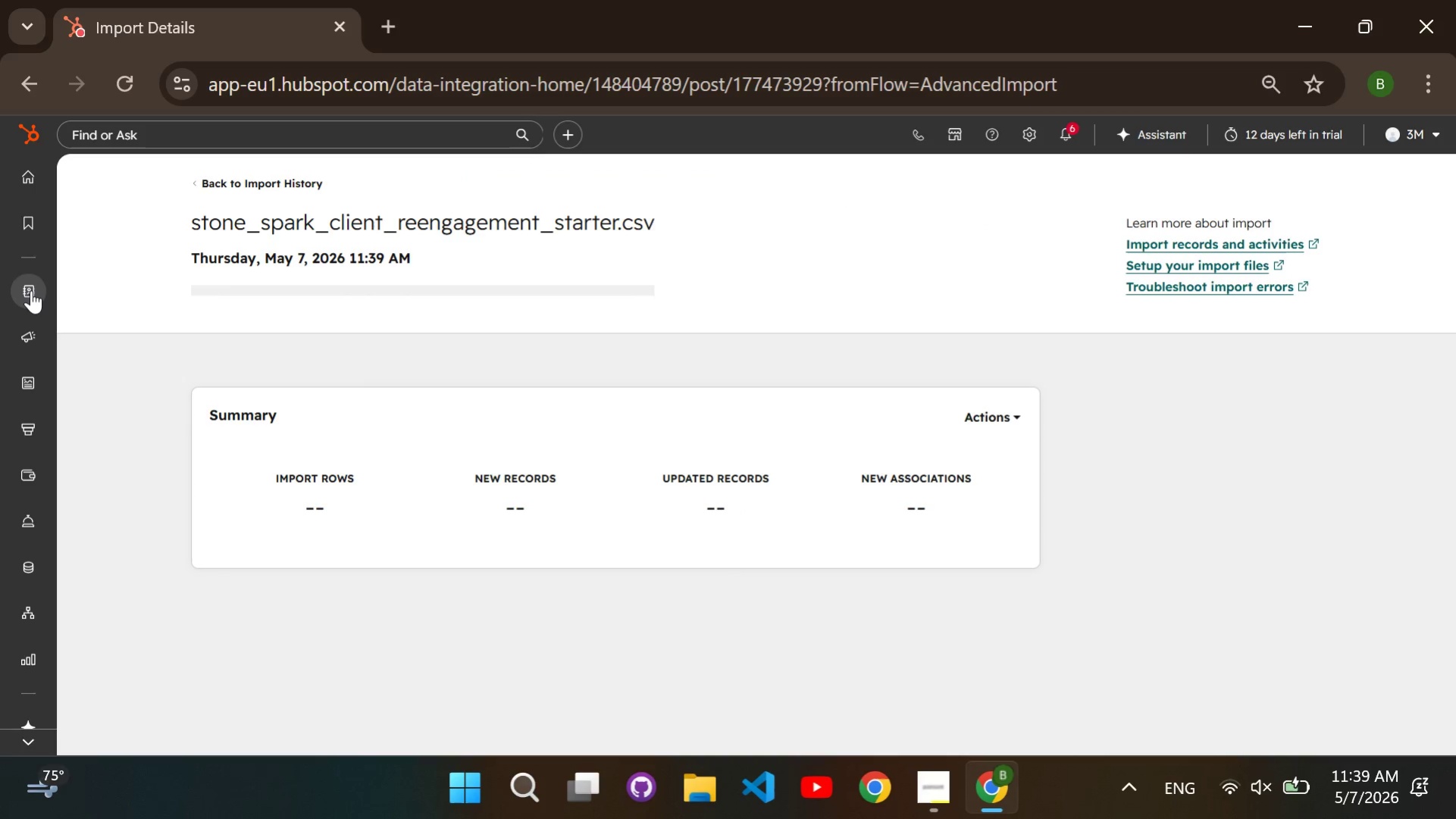 
left_click([31, 290])
 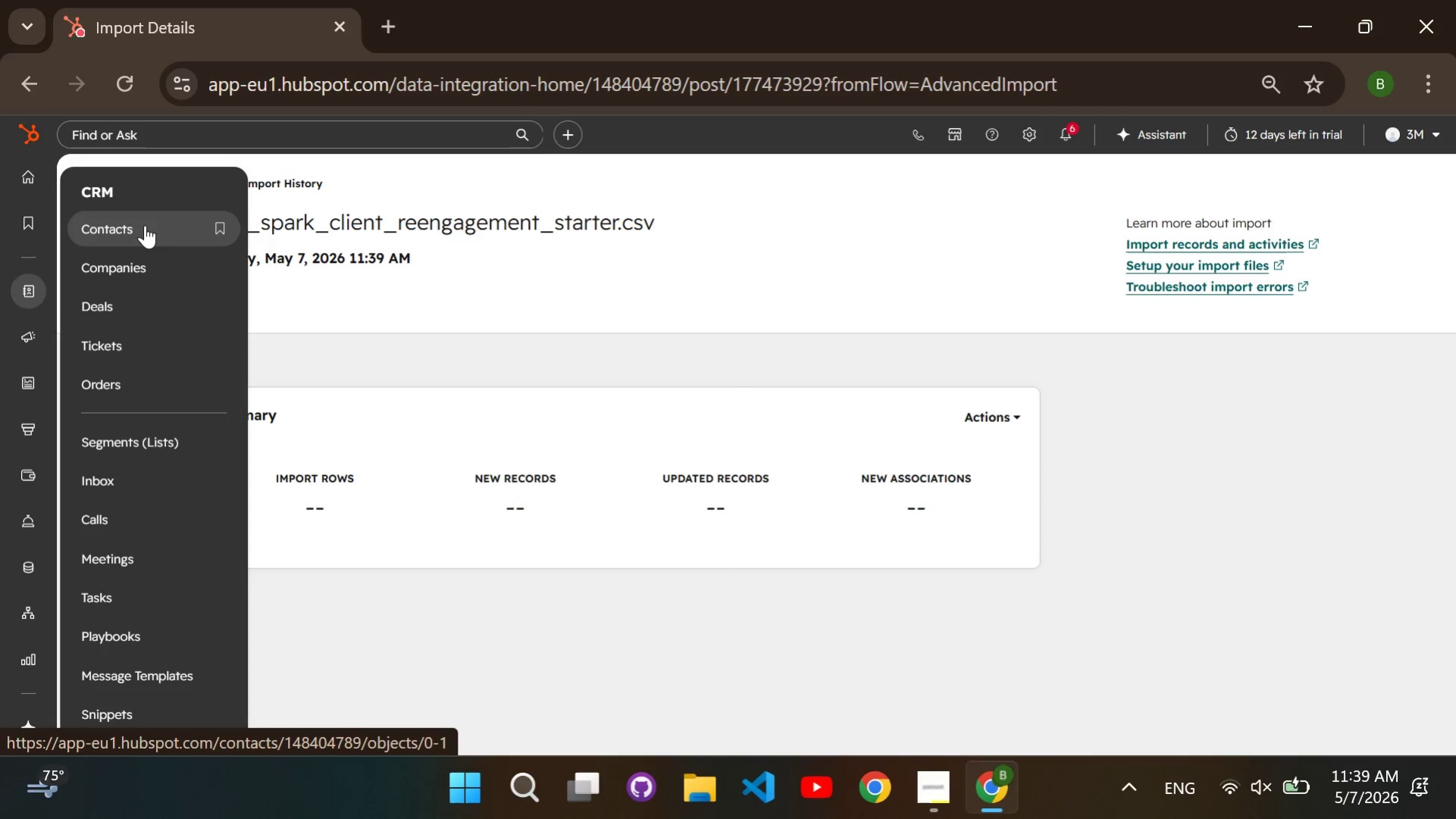 
left_click([145, 225])
 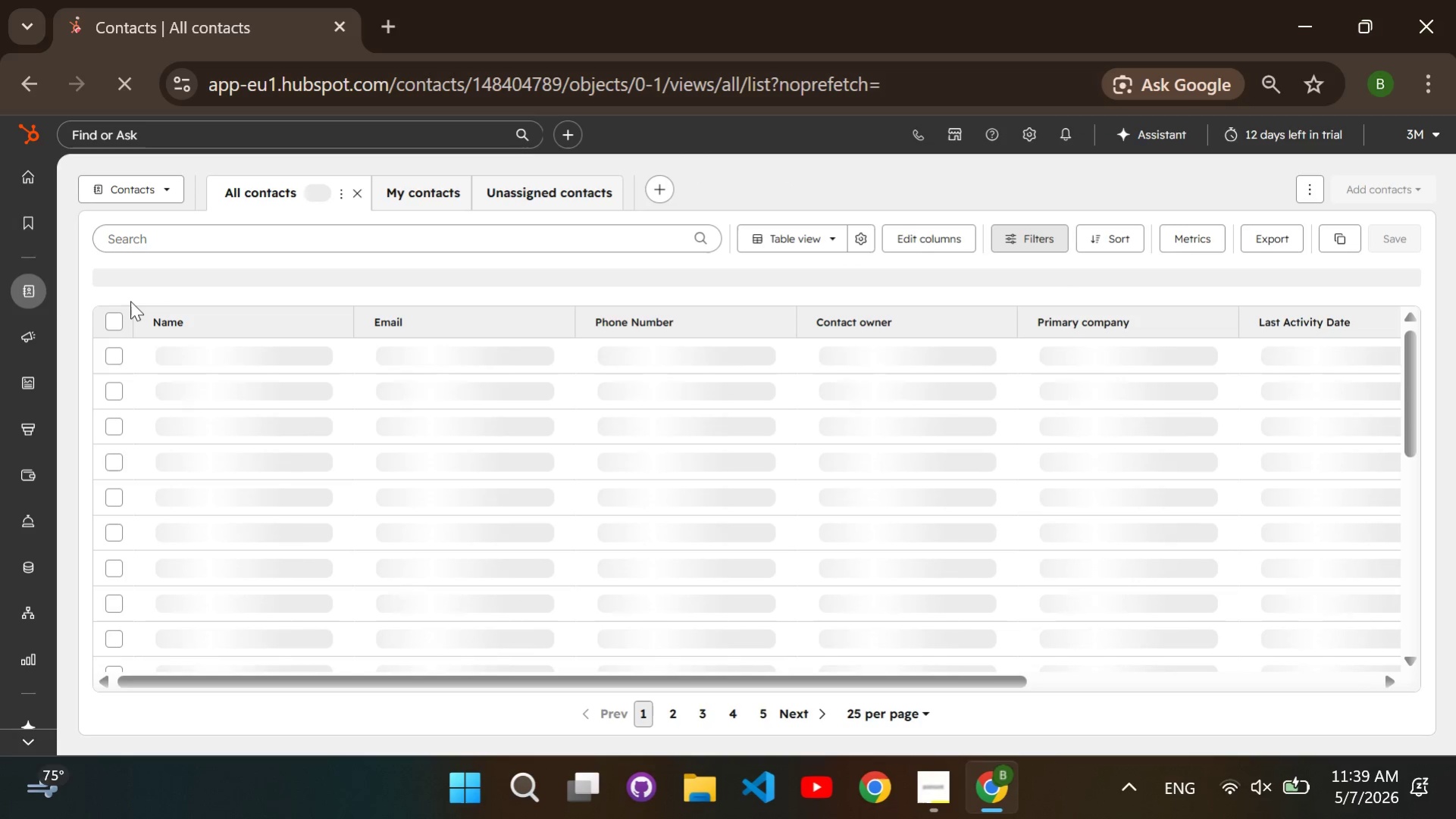 
wait(18.27)
 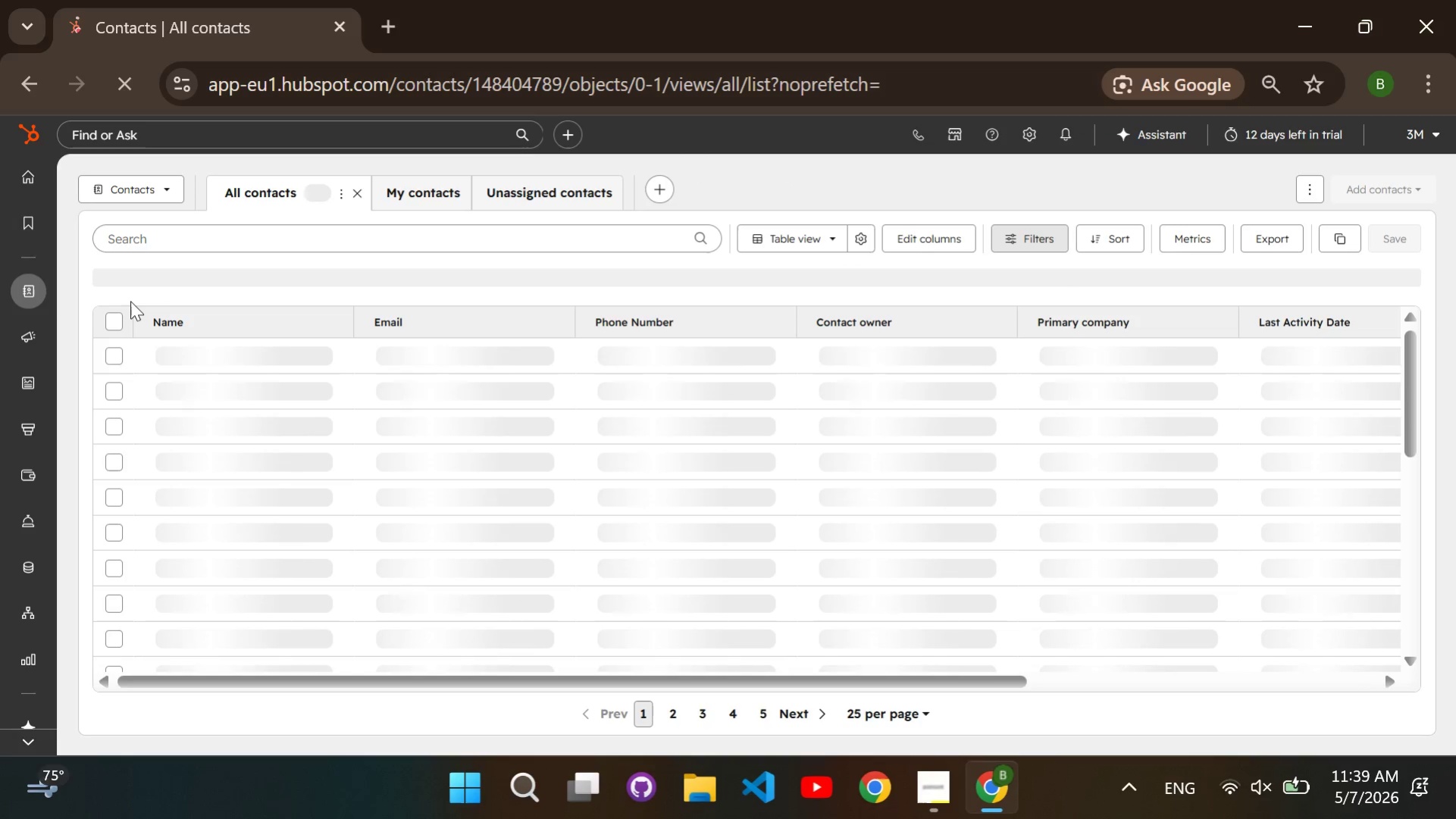 
double_click([108, 319])
 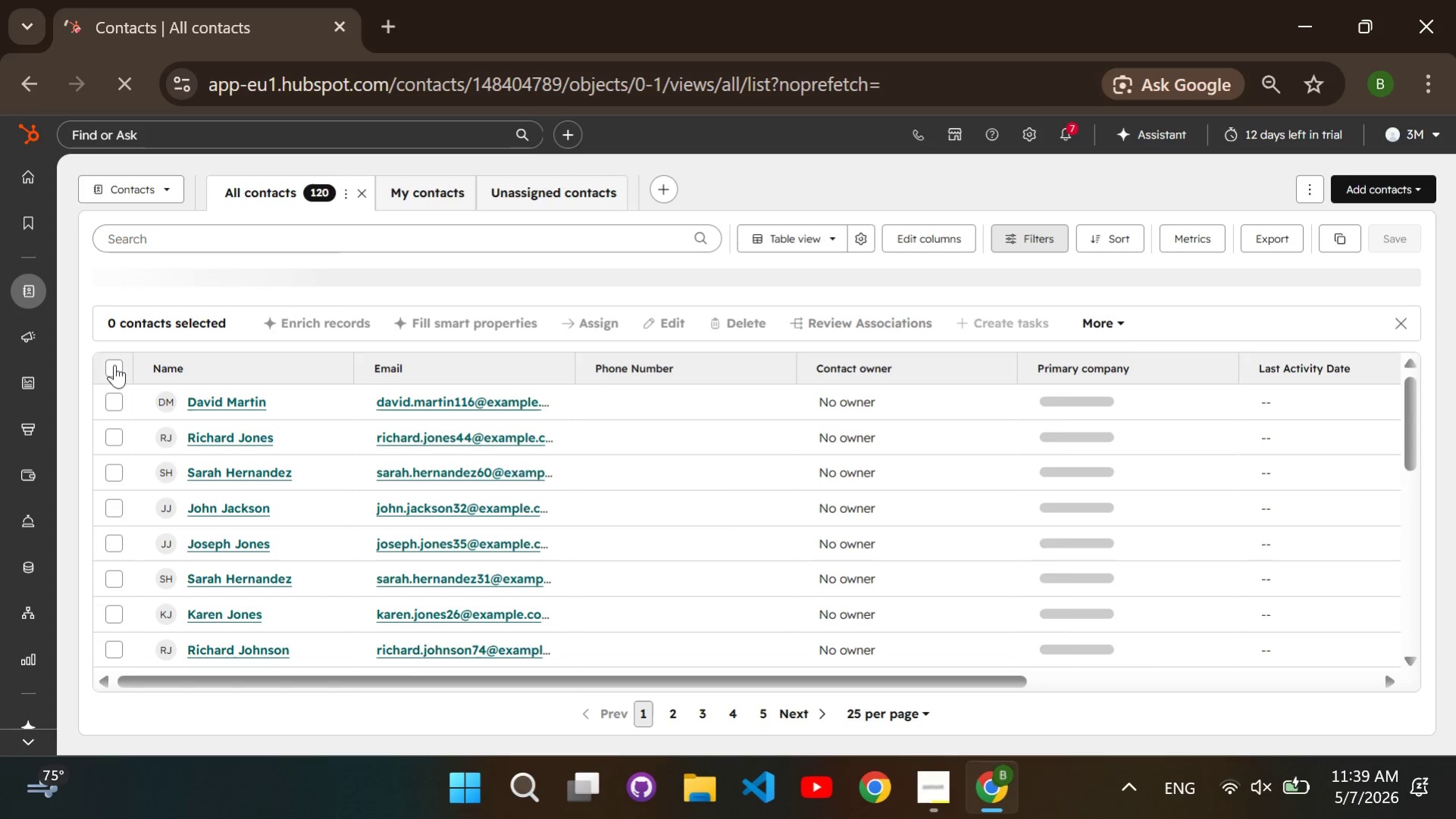 
left_click([111, 368])
 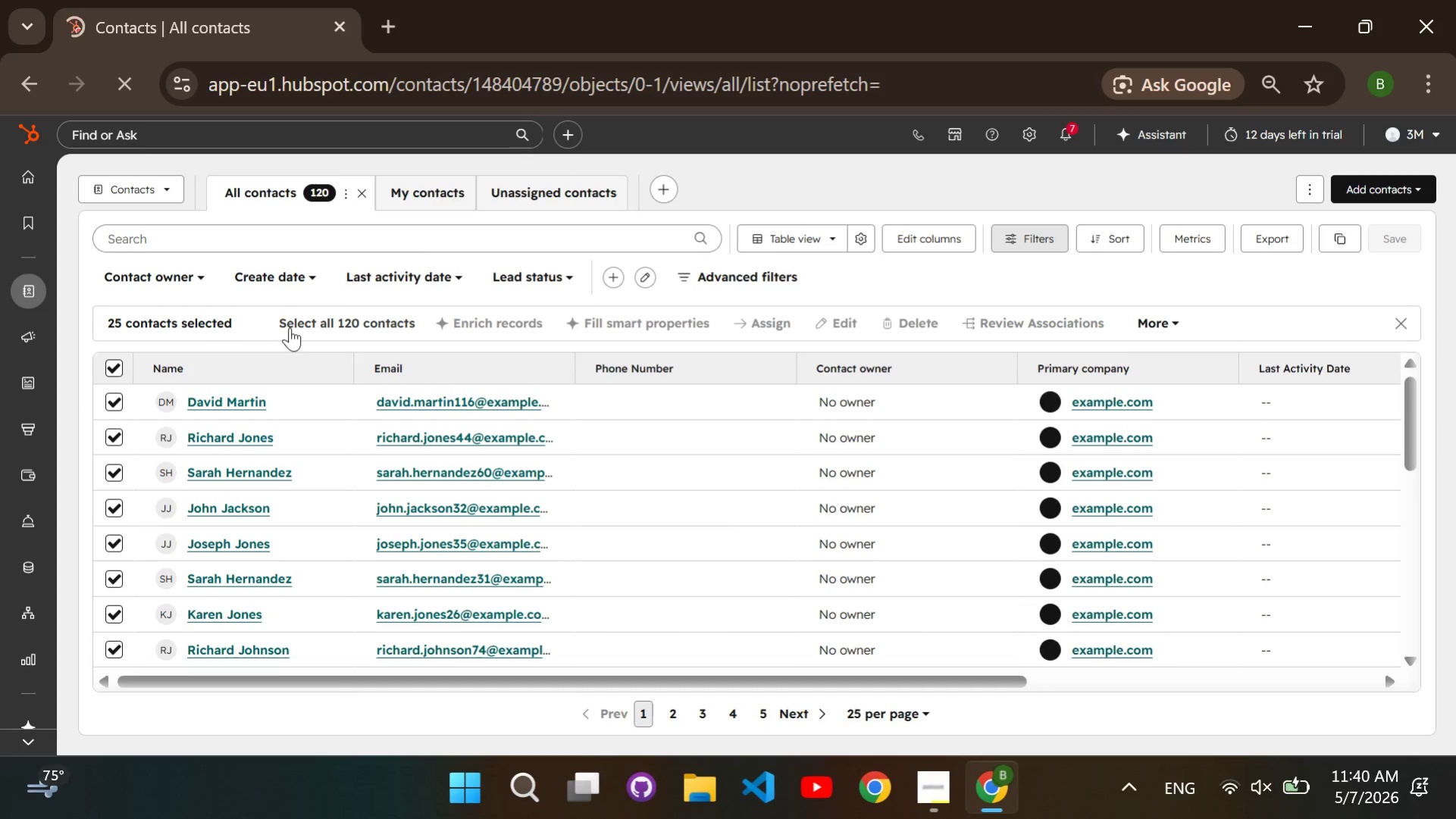 
left_click([290, 327])
 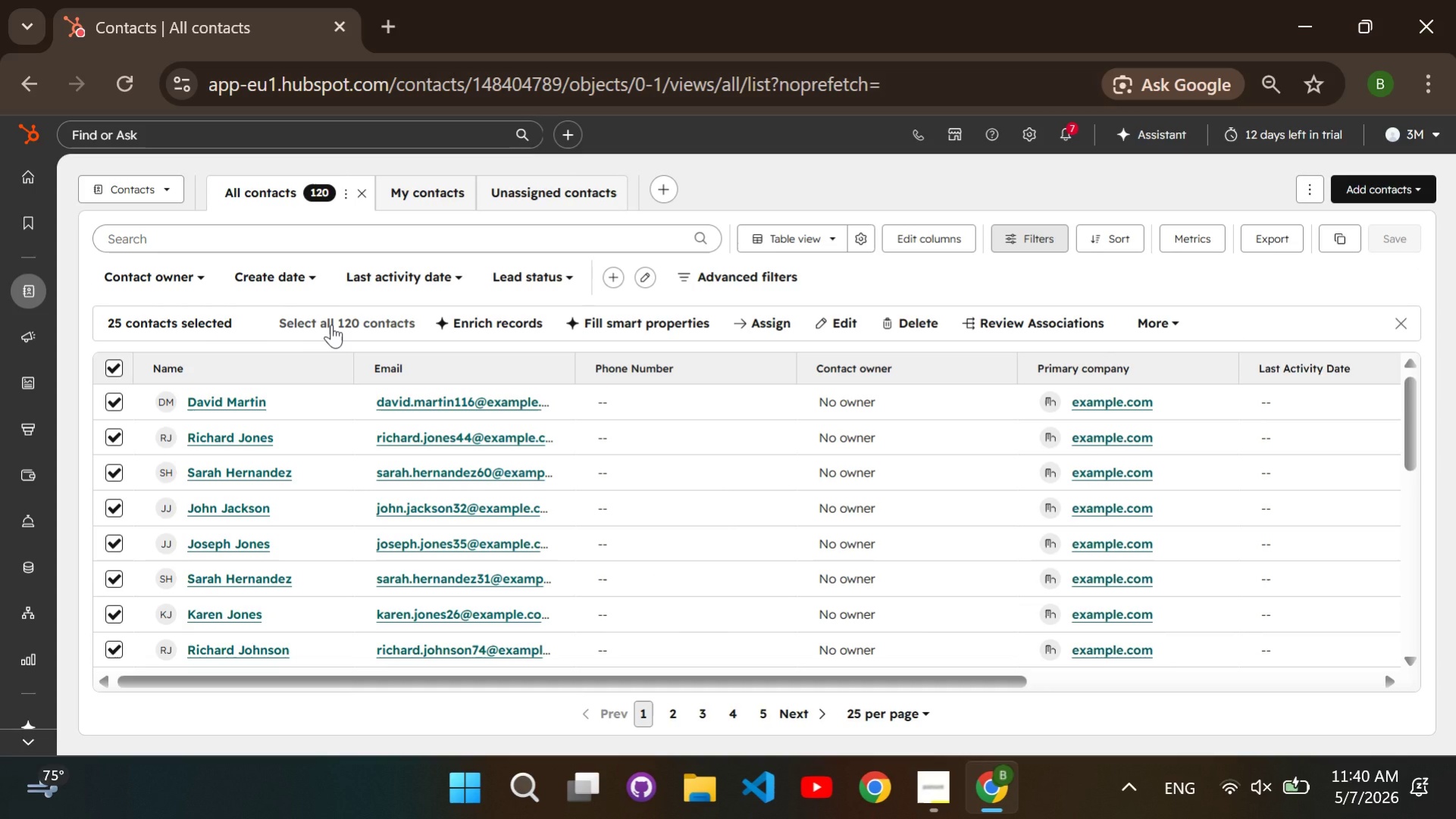 
left_click([331, 324])
 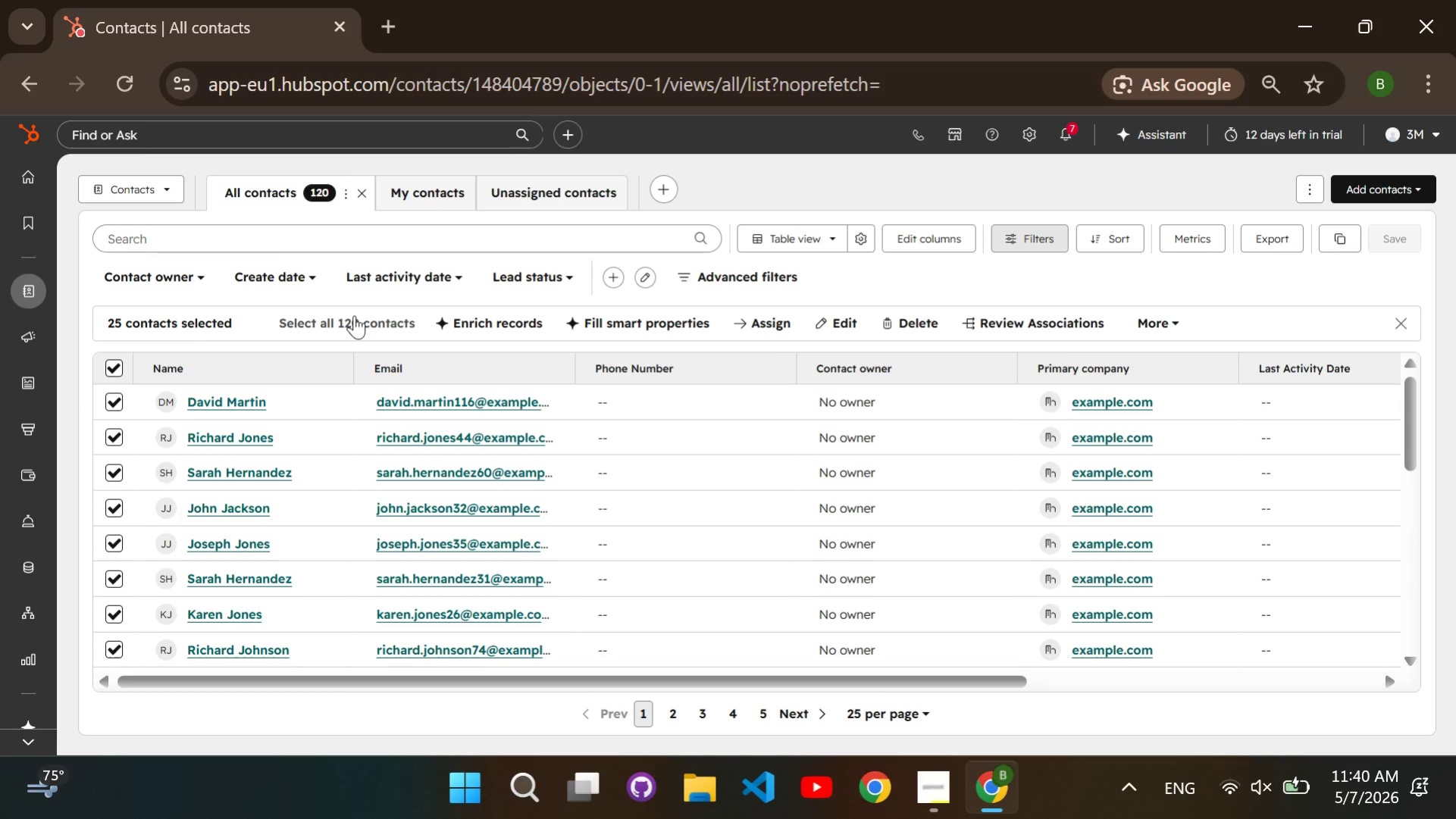 
left_click([354, 315])
 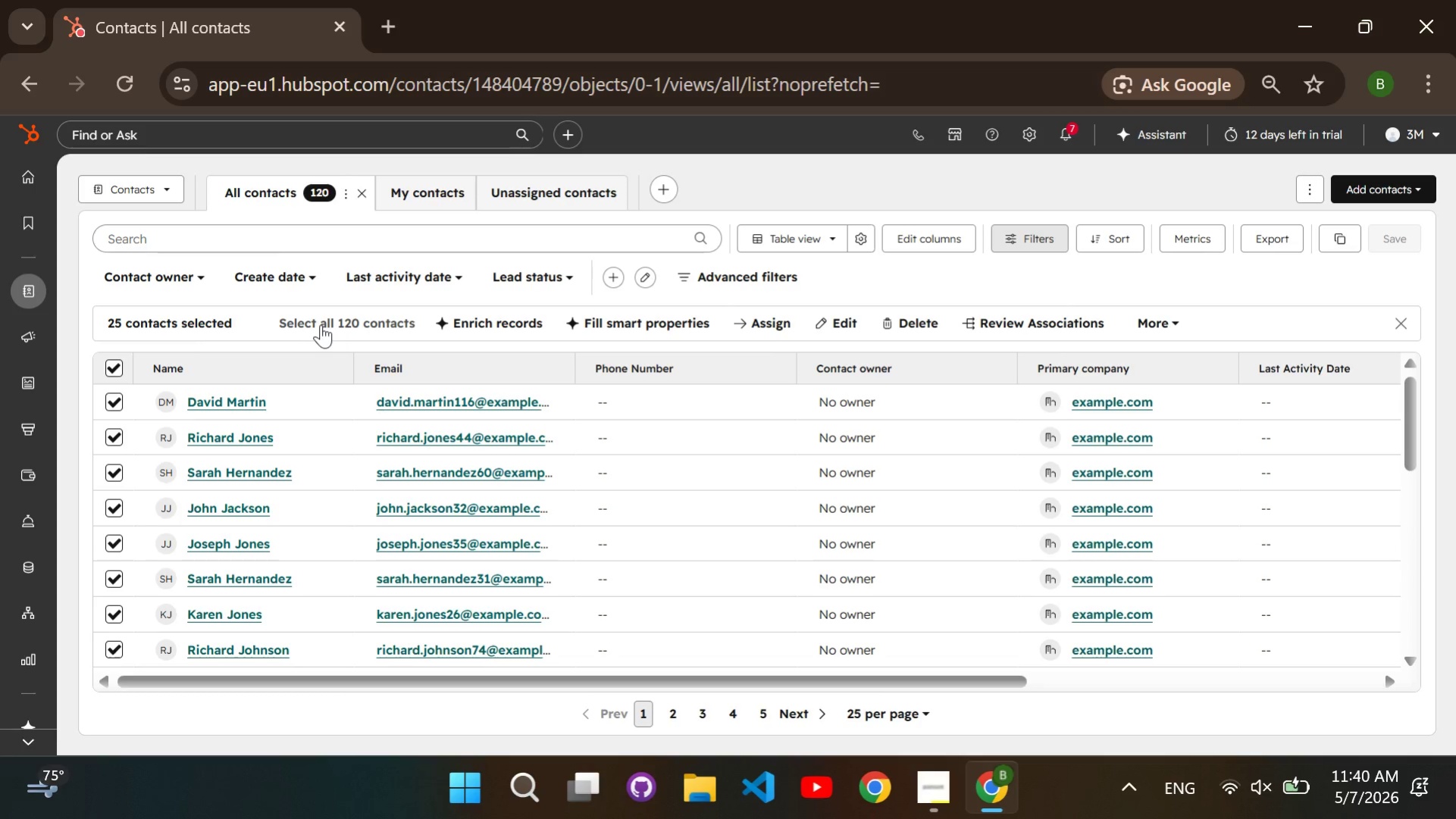 
double_click([318, 324])
 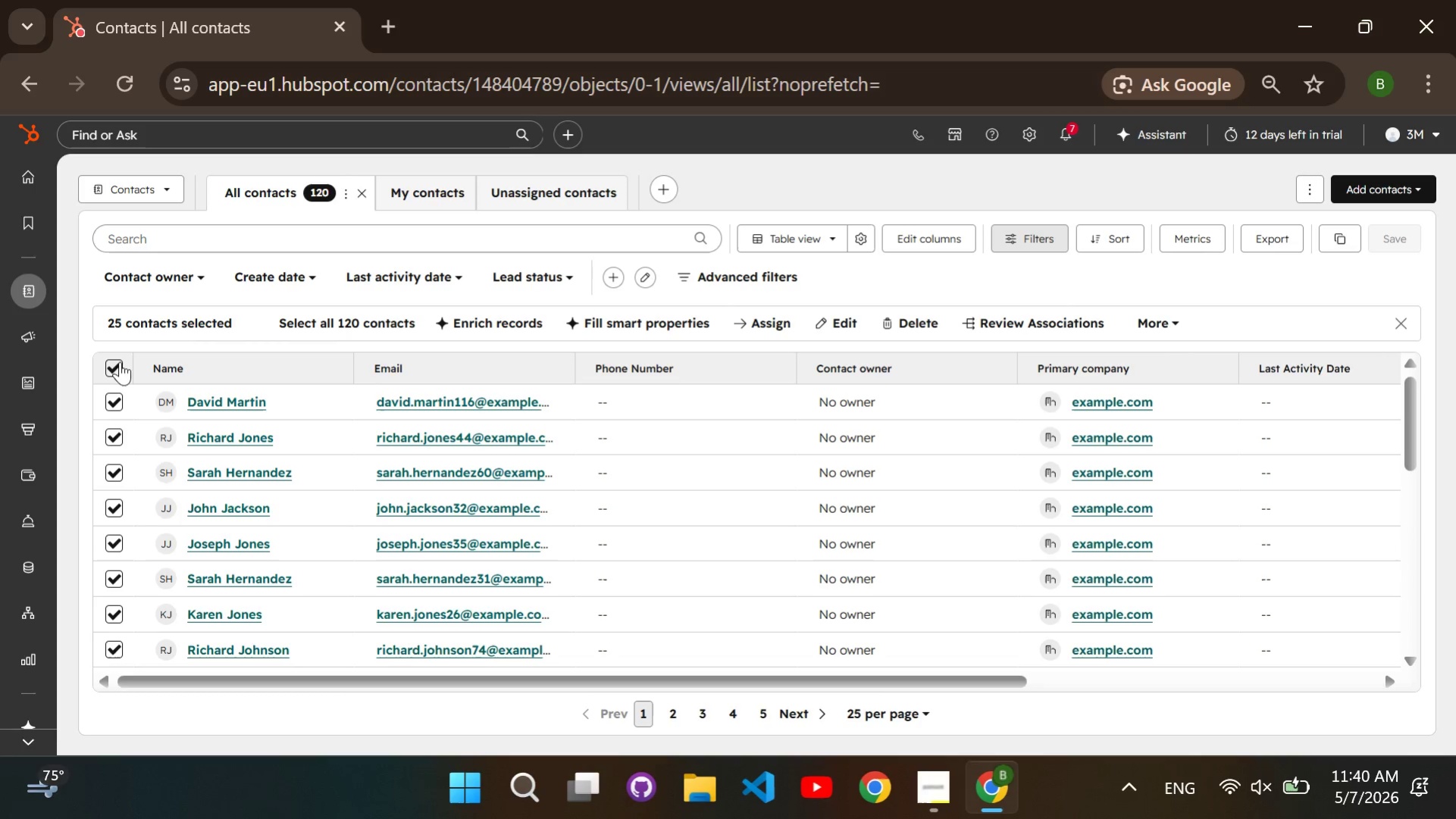 
left_click([120, 361])
 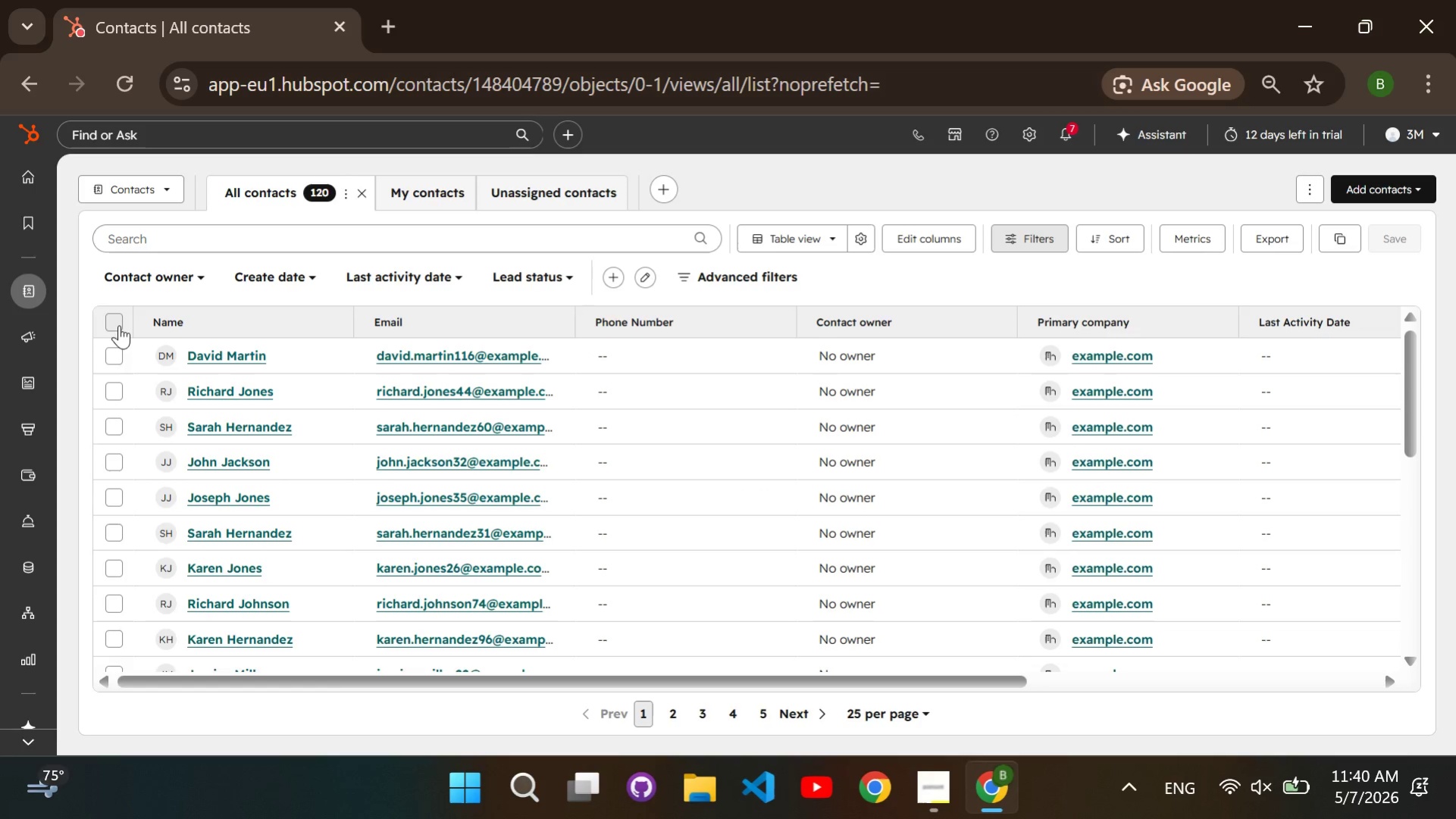 
left_click([119, 325])
 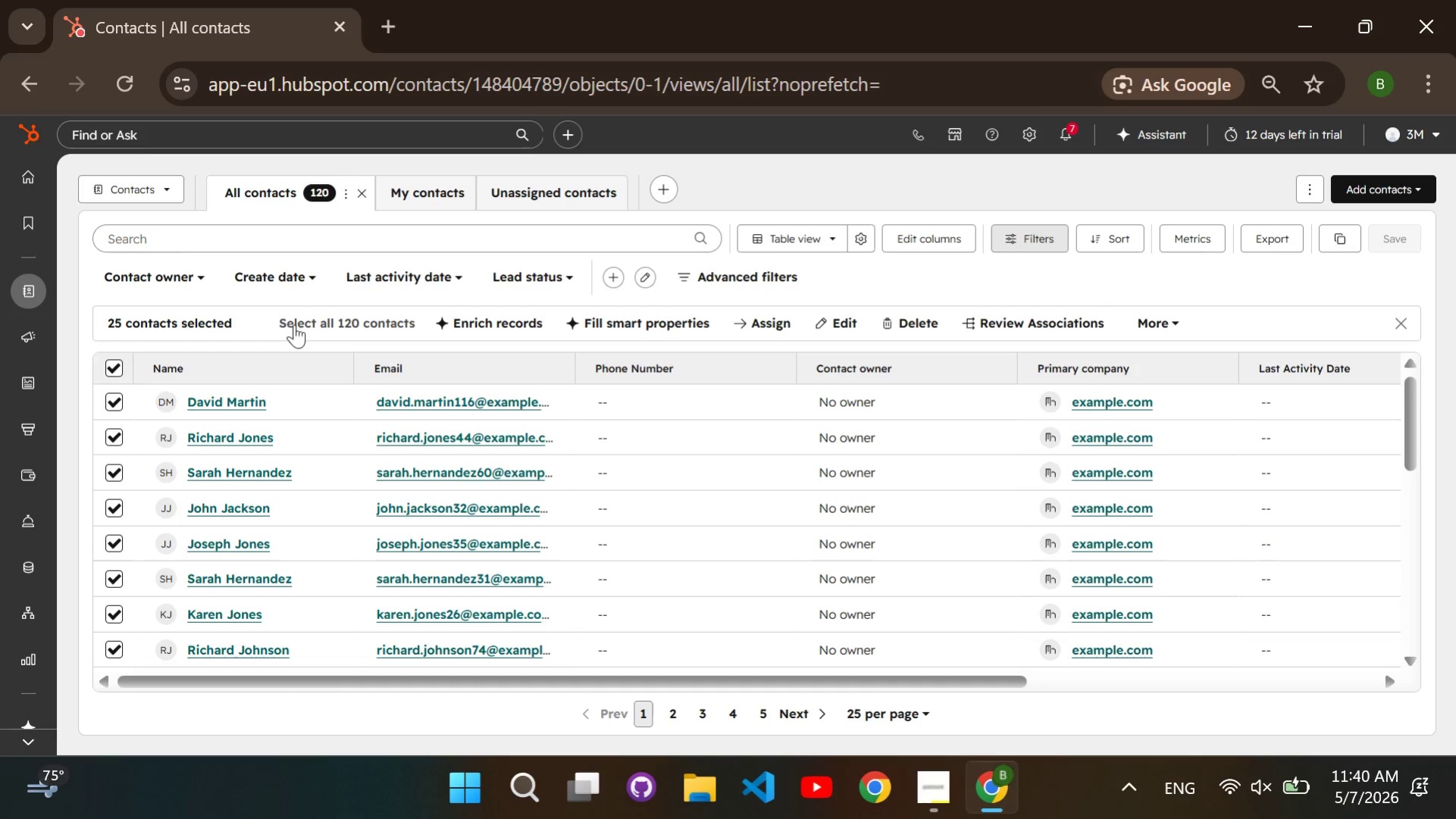 
left_click([294, 324])
 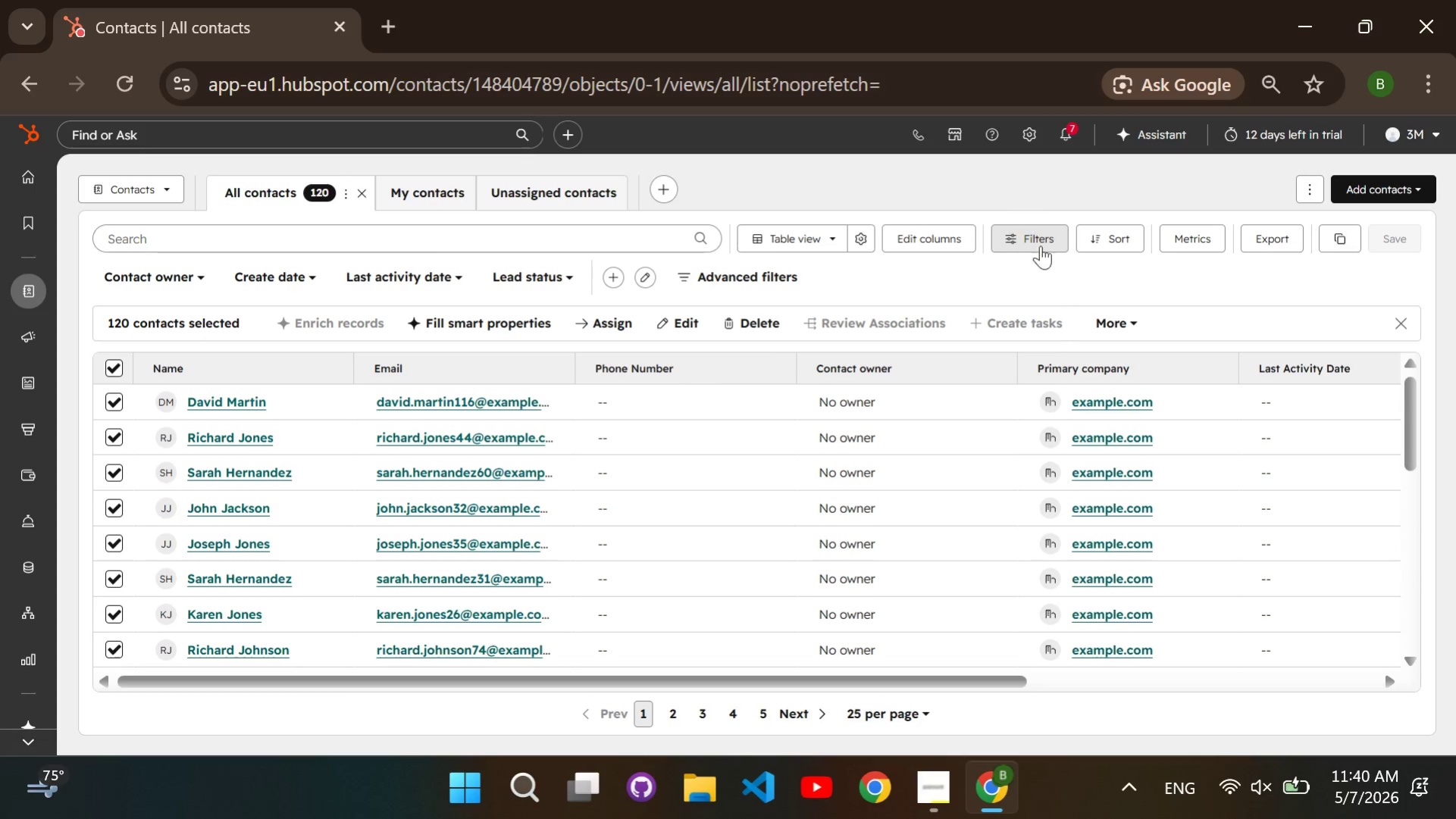 
left_click([1103, 311])
 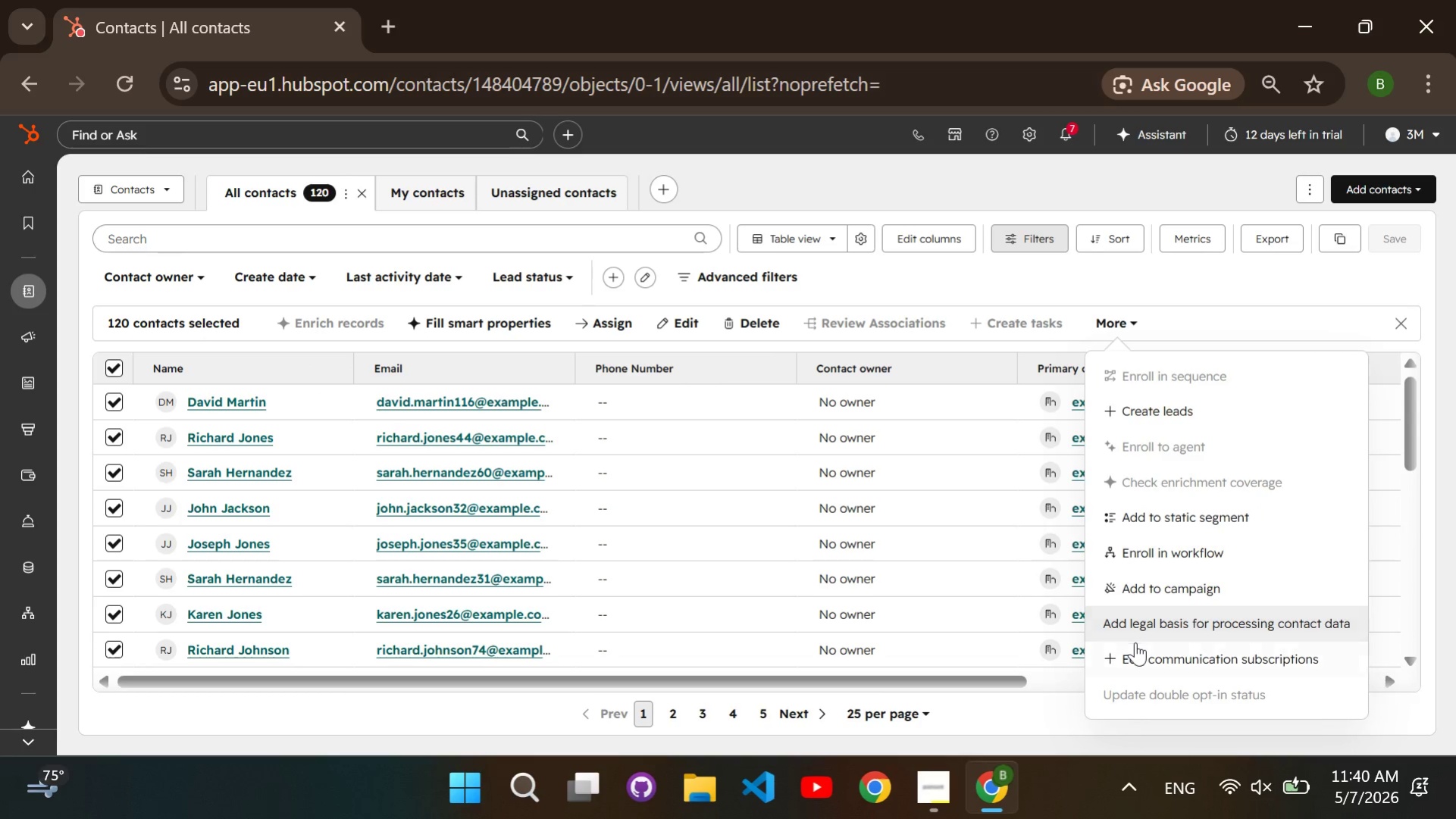 
left_click([1139, 646])
 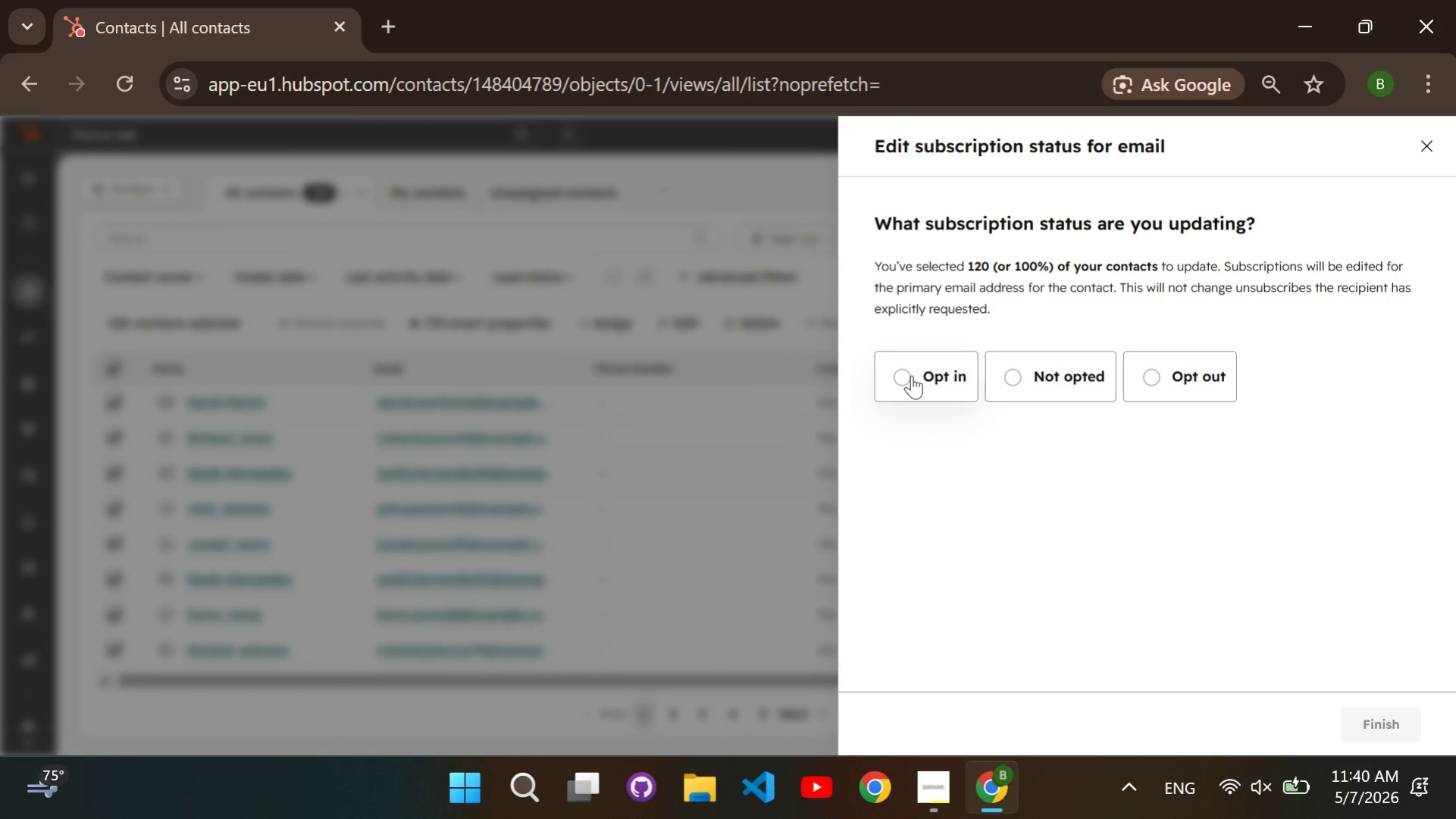 
double_click([911, 375])
 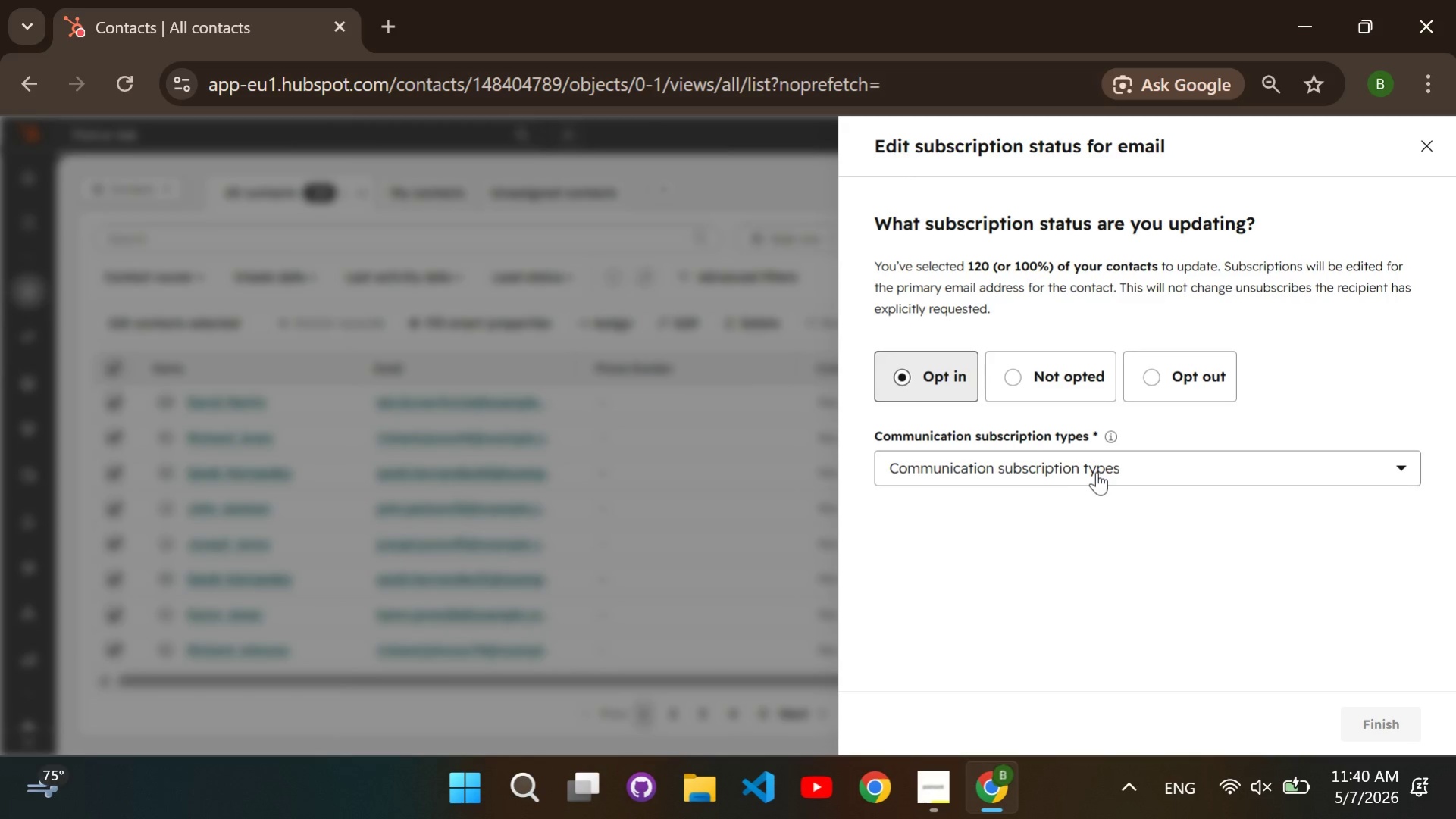 
left_click([1096, 471])
 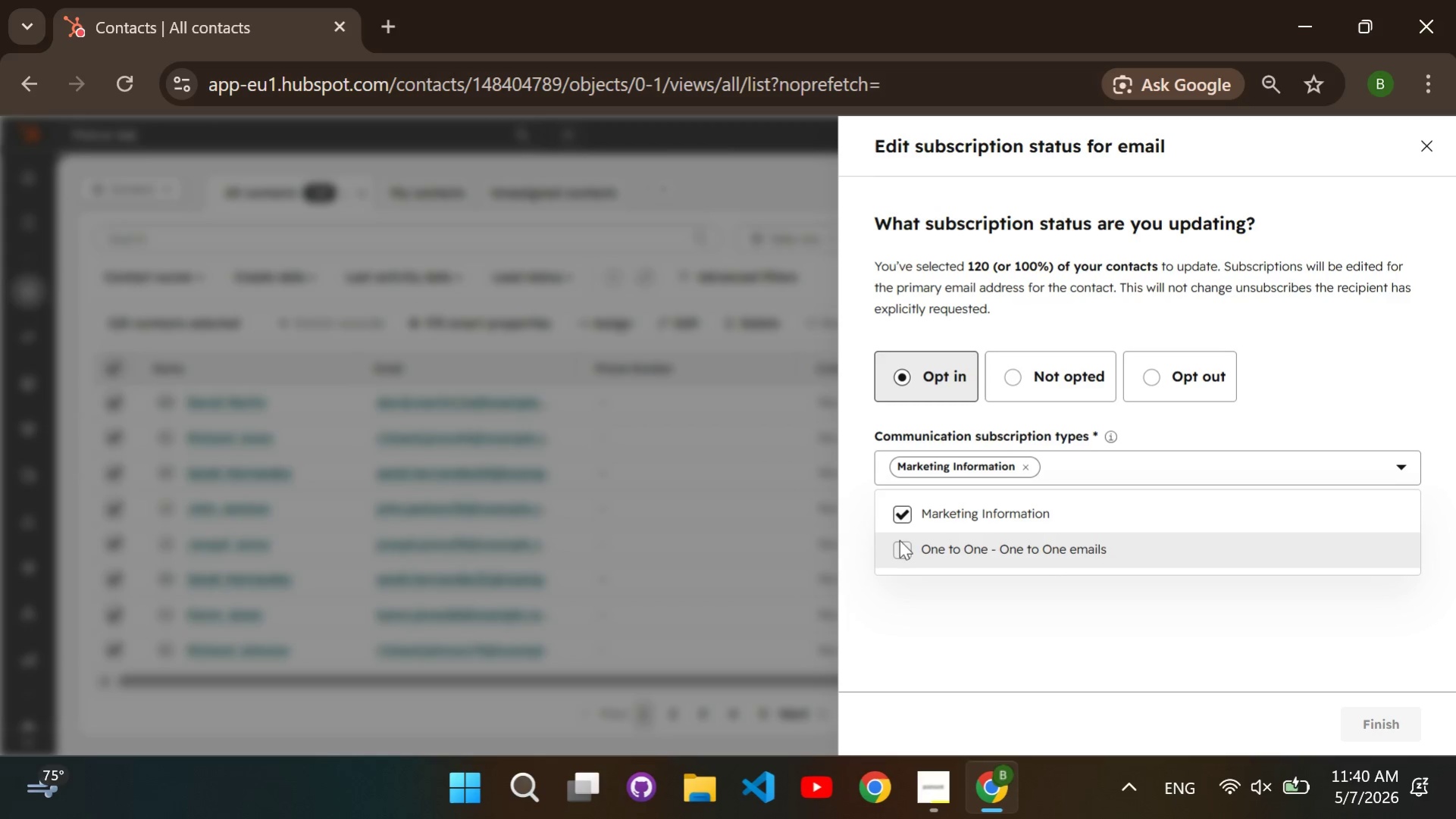 
double_click([906, 548])
 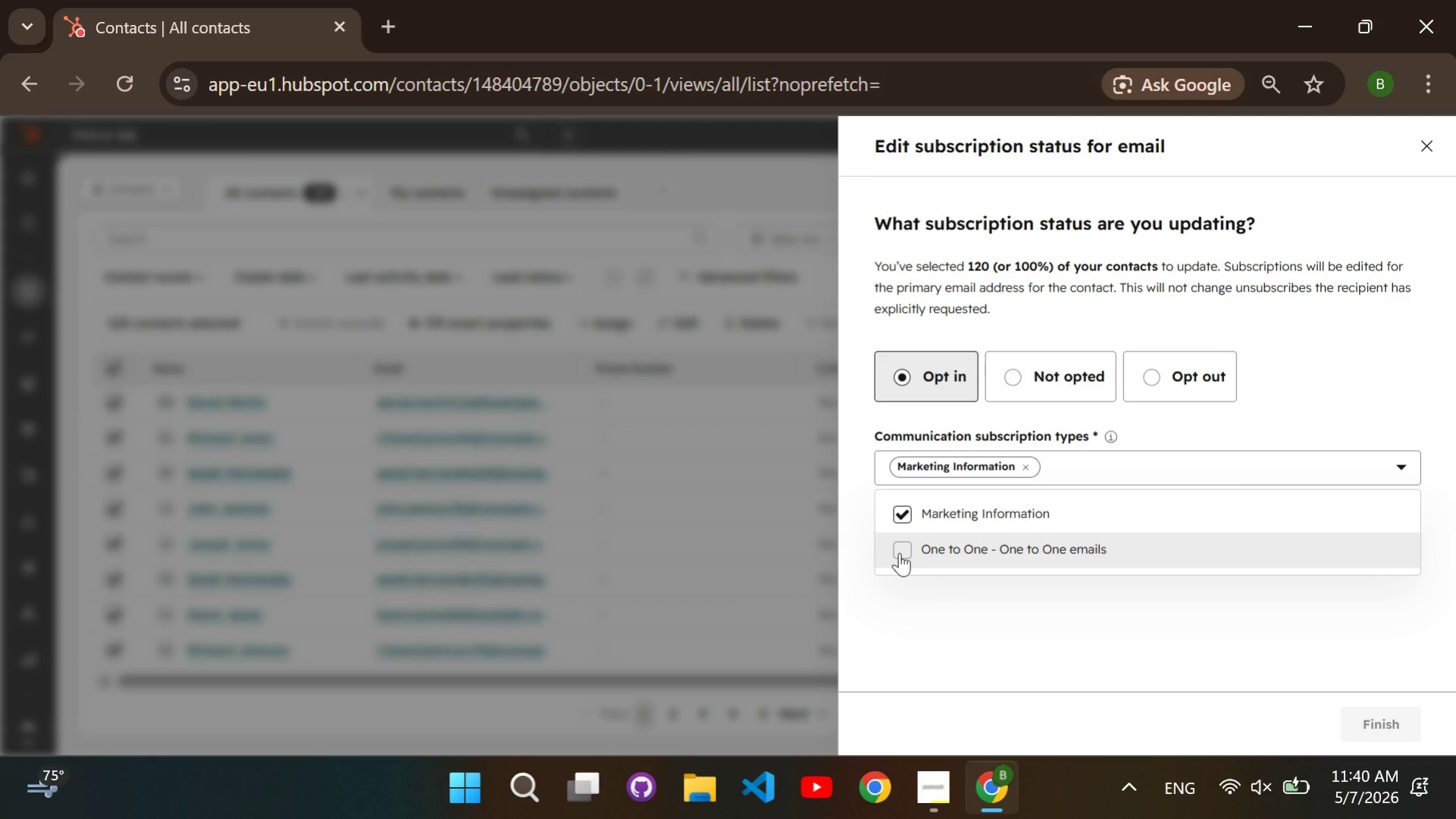 
left_click([899, 552])
 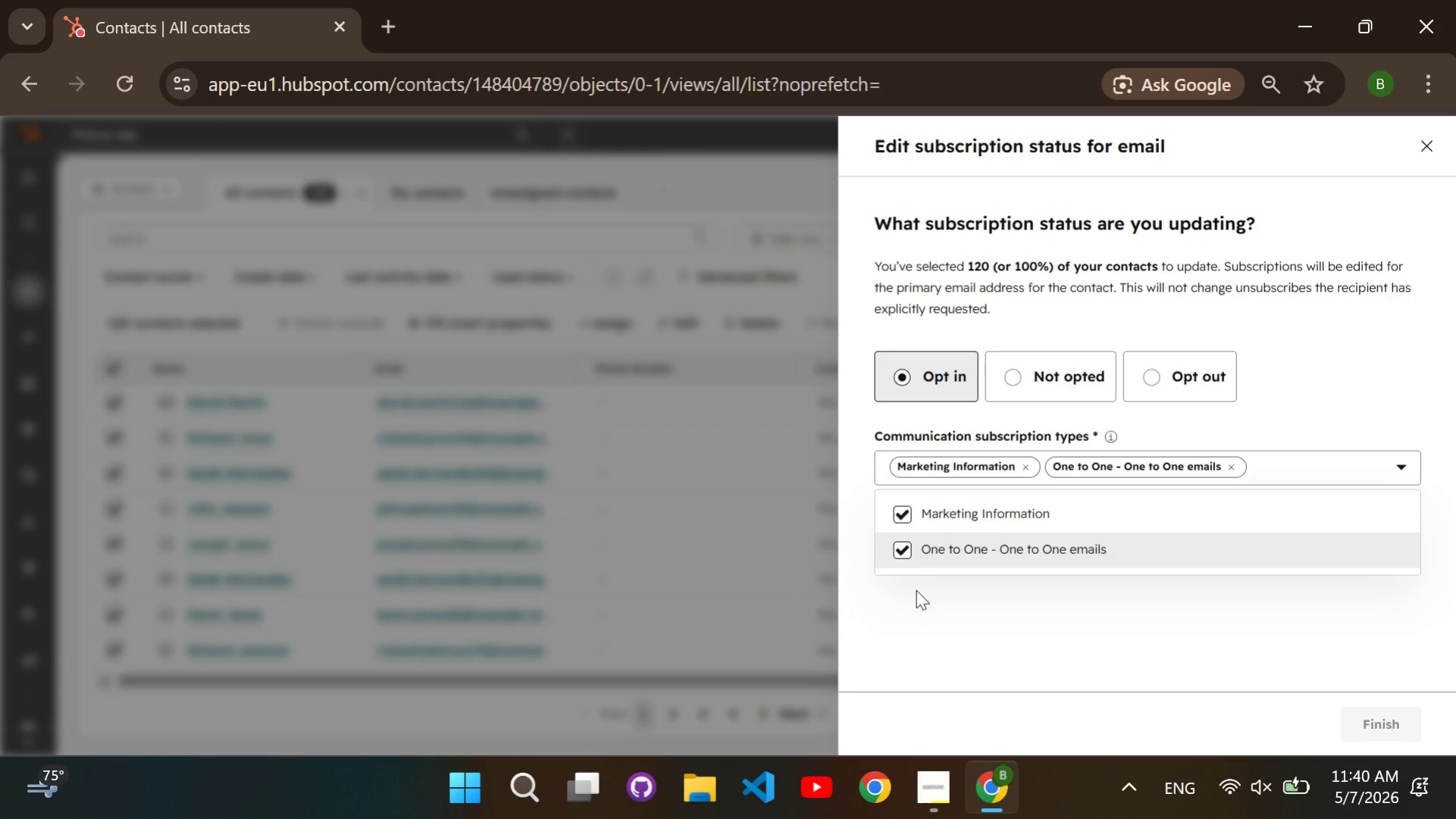 
left_click([916, 589])
 